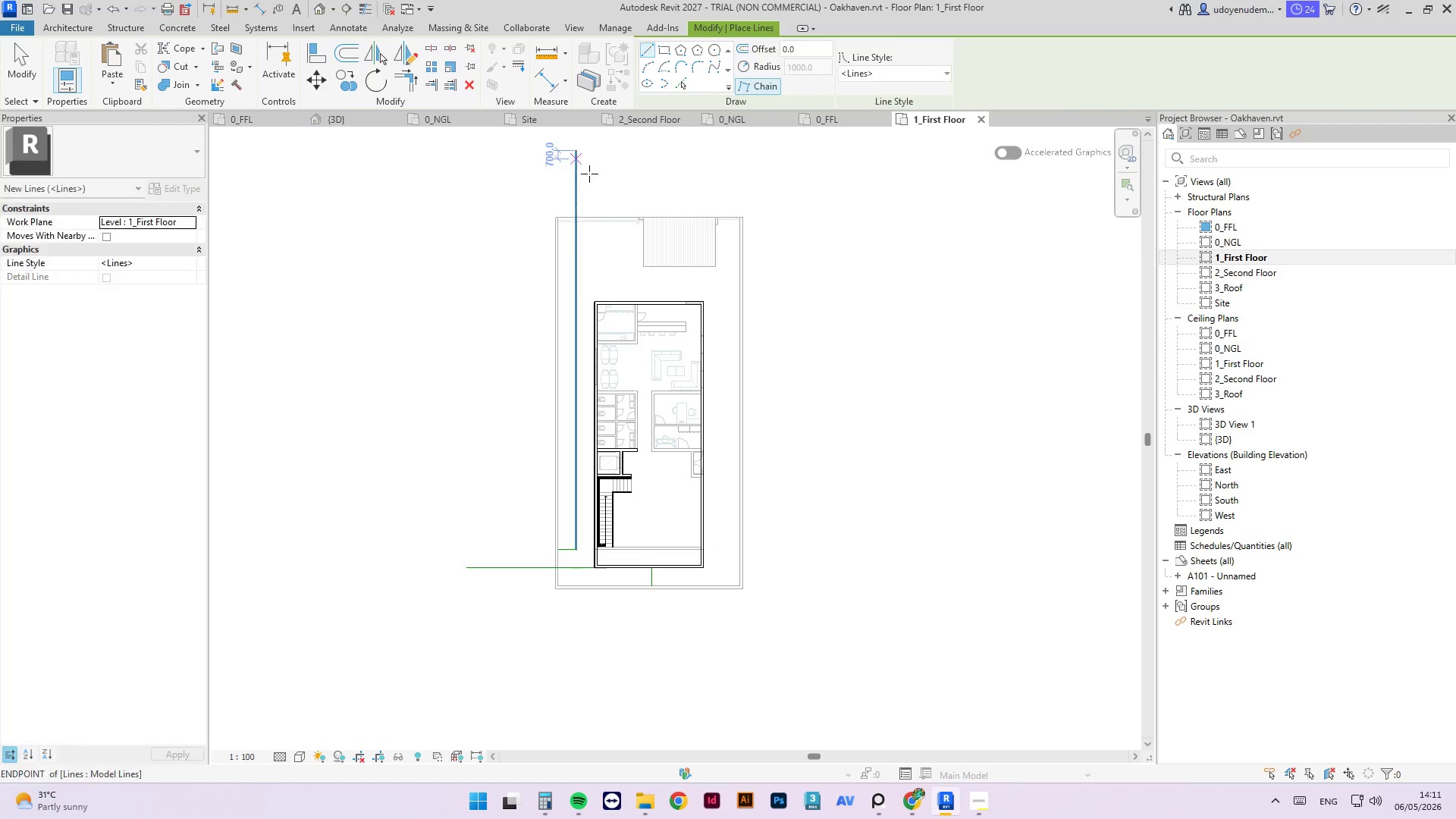 
key(Escape)
 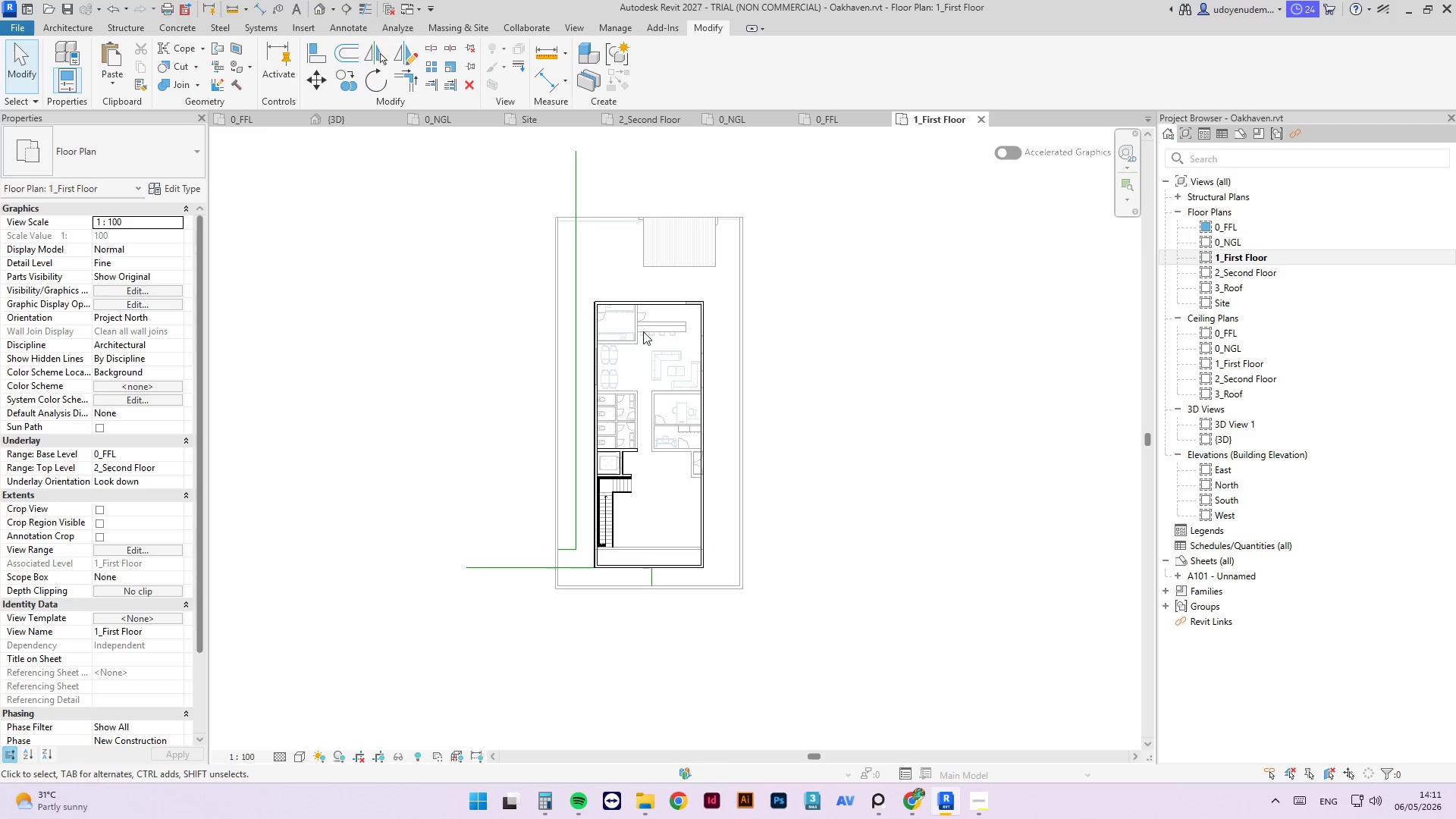 
scroll: coordinate [605, 323], scroll_direction: up, amount: 3.0
 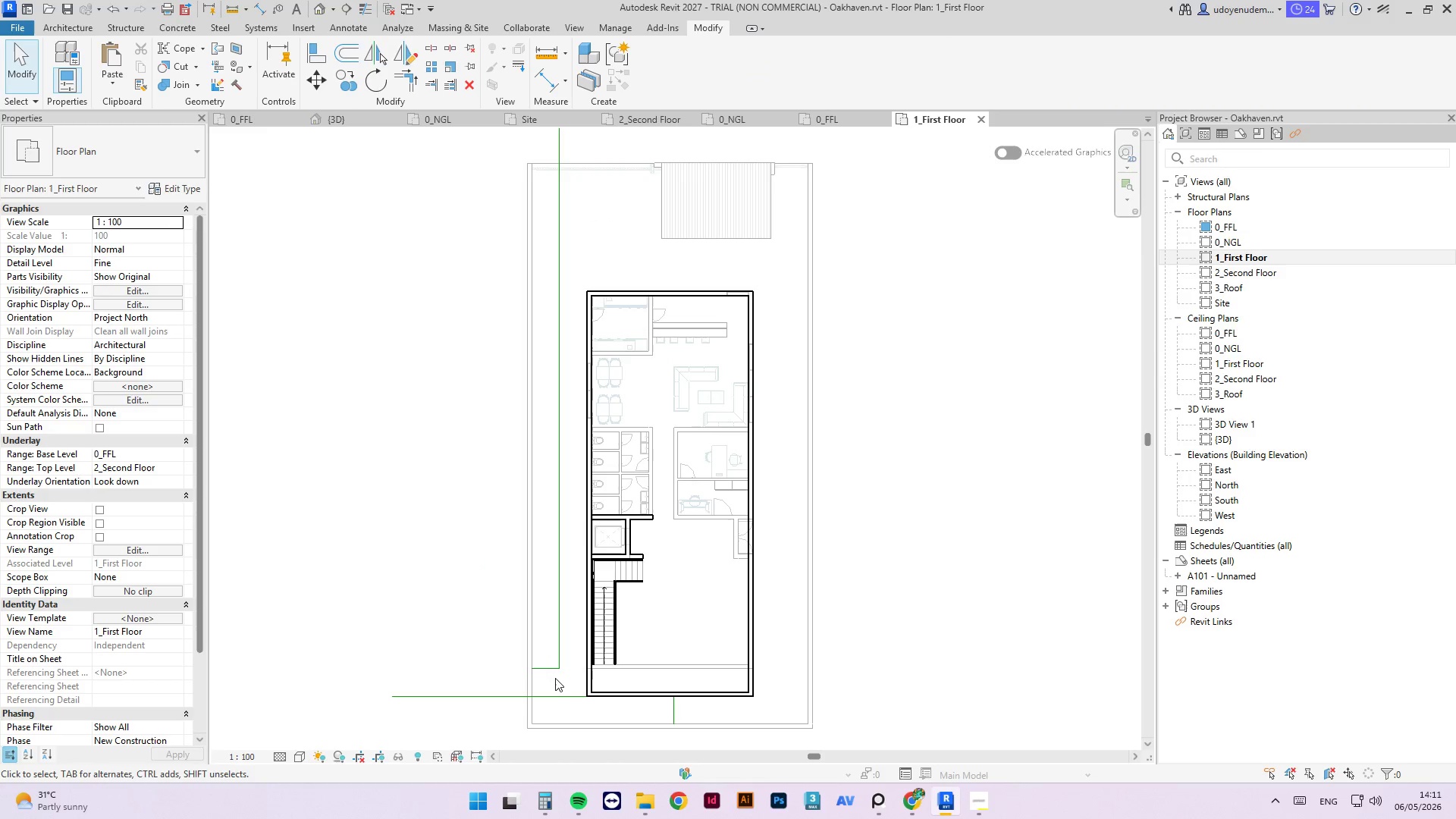 
left_click([550, 672])
 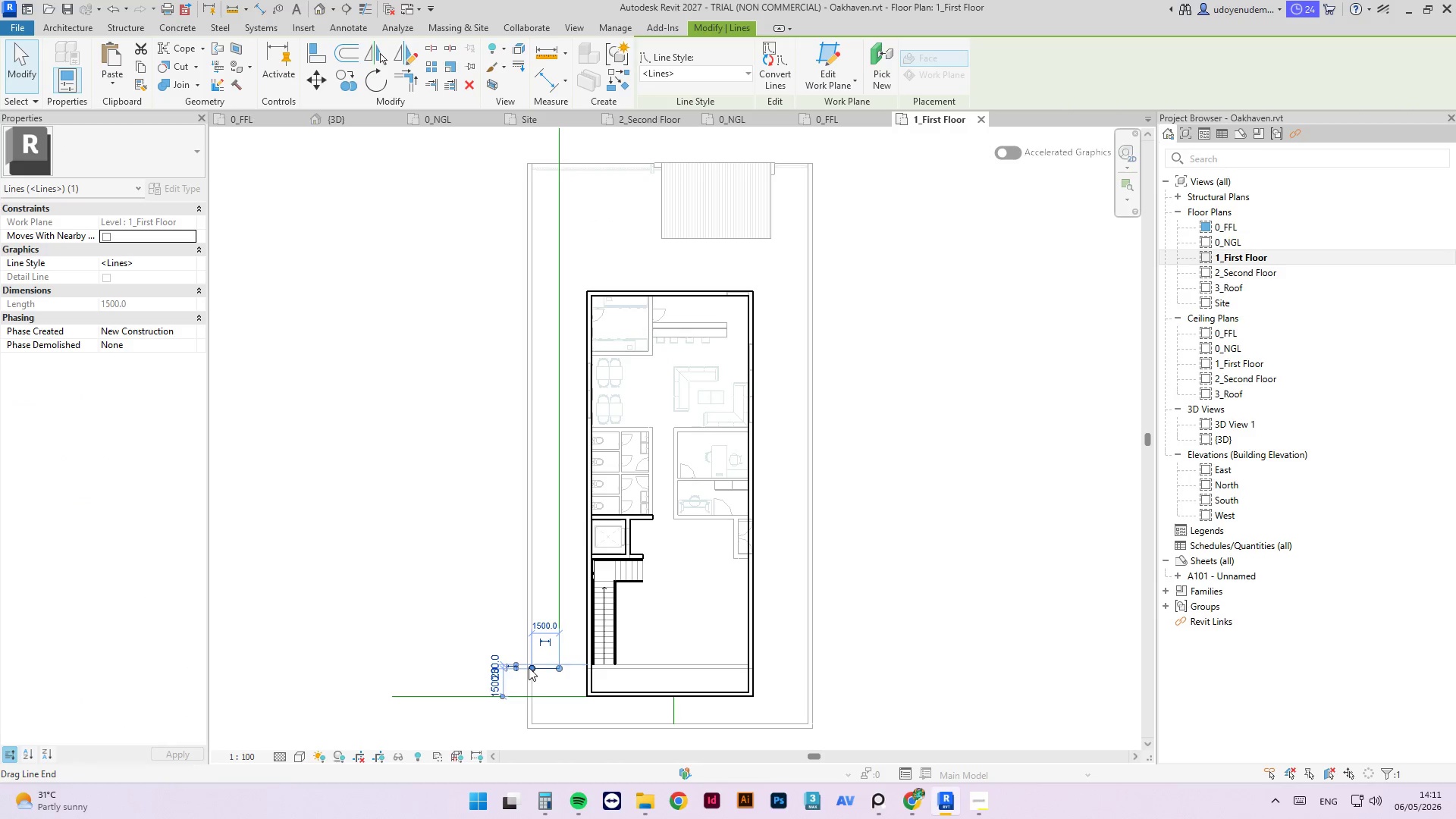 
left_click_drag(start_coordinate=[529, 667], to_coordinate=[395, 671])
 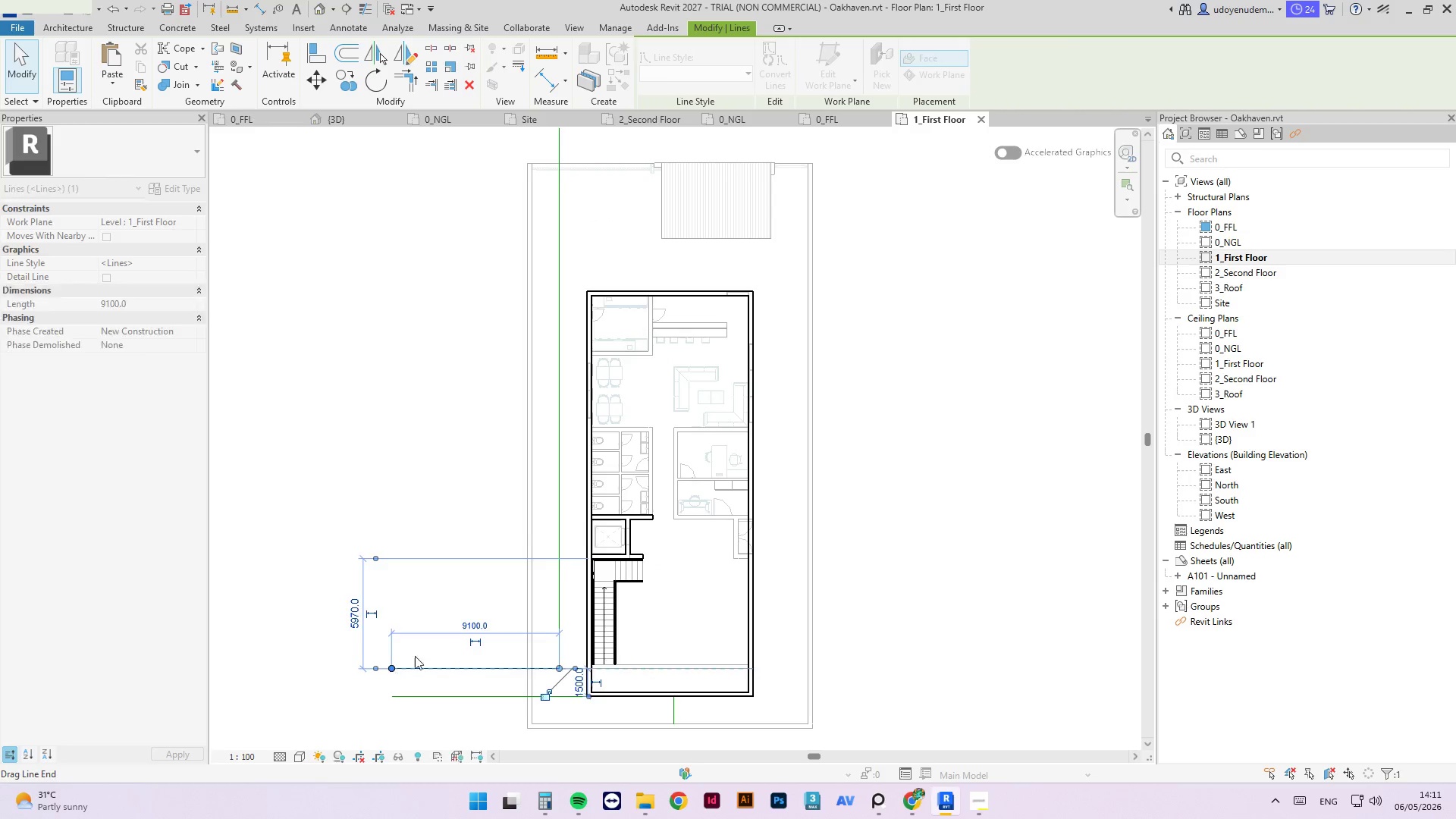 
key(Escape)
key(Escape)
type(al)
 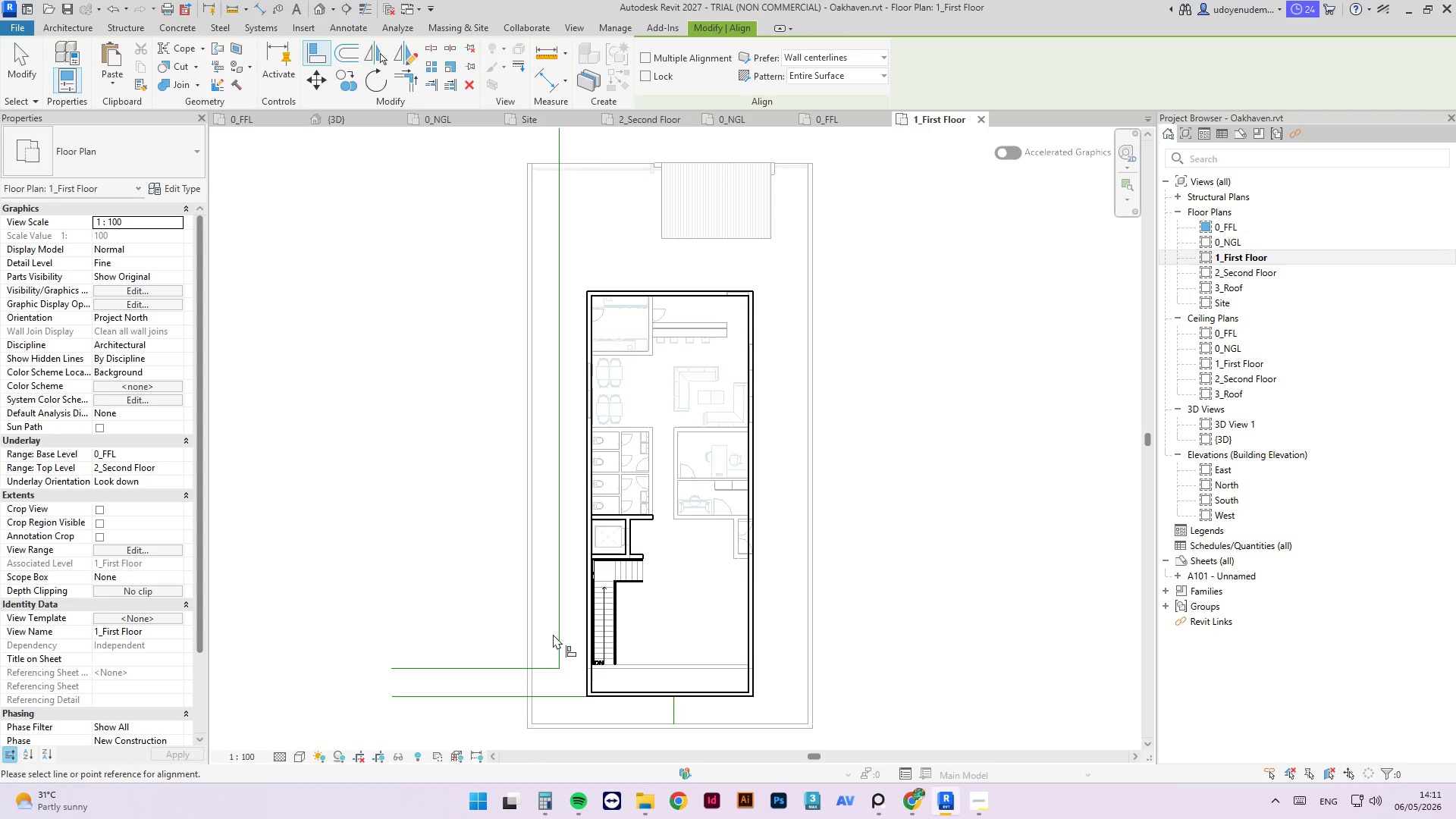 
double_click([561, 632])
 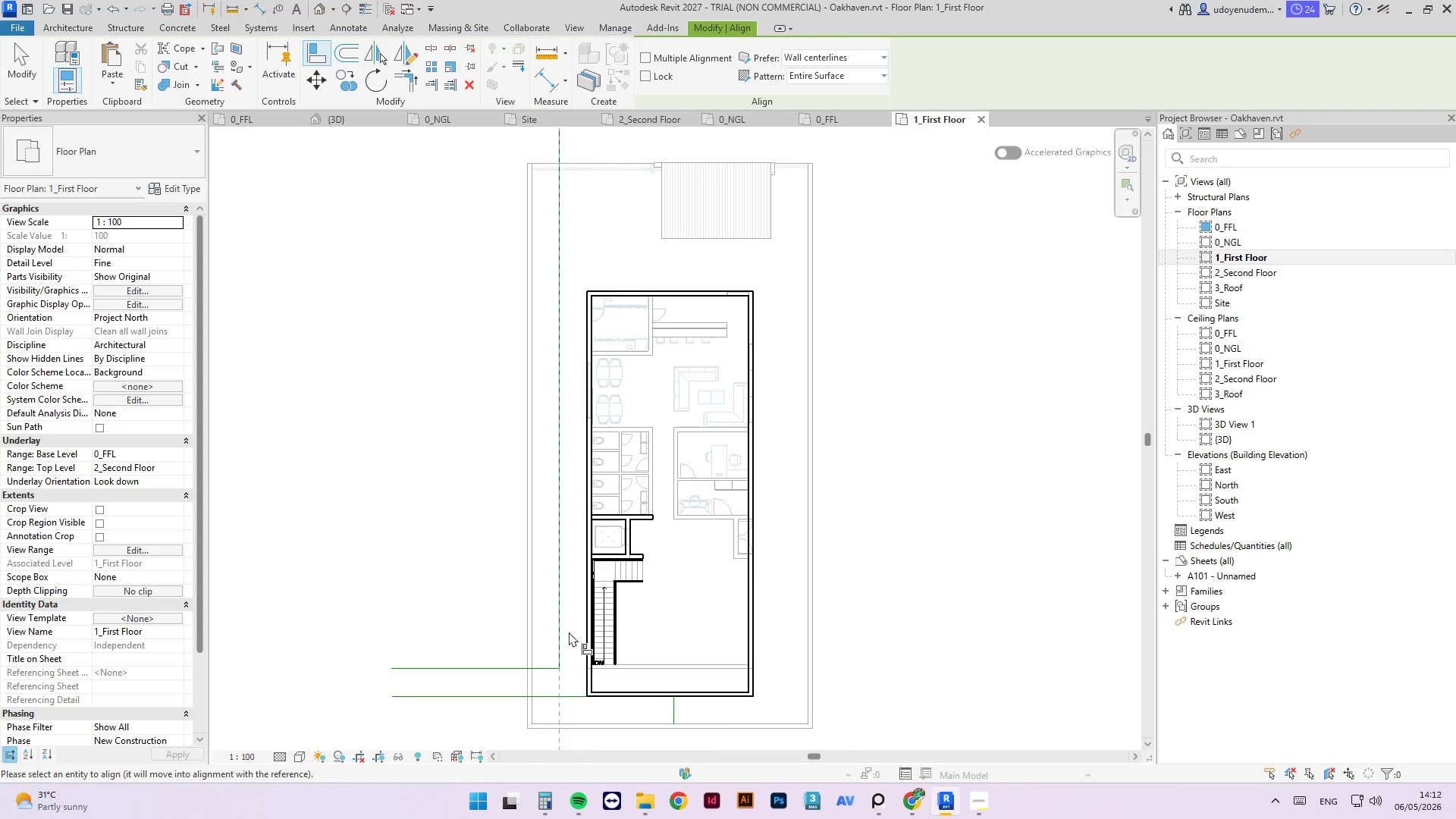 
scroll: coordinate [569, 632], scroll_direction: up, amount: 1.0
 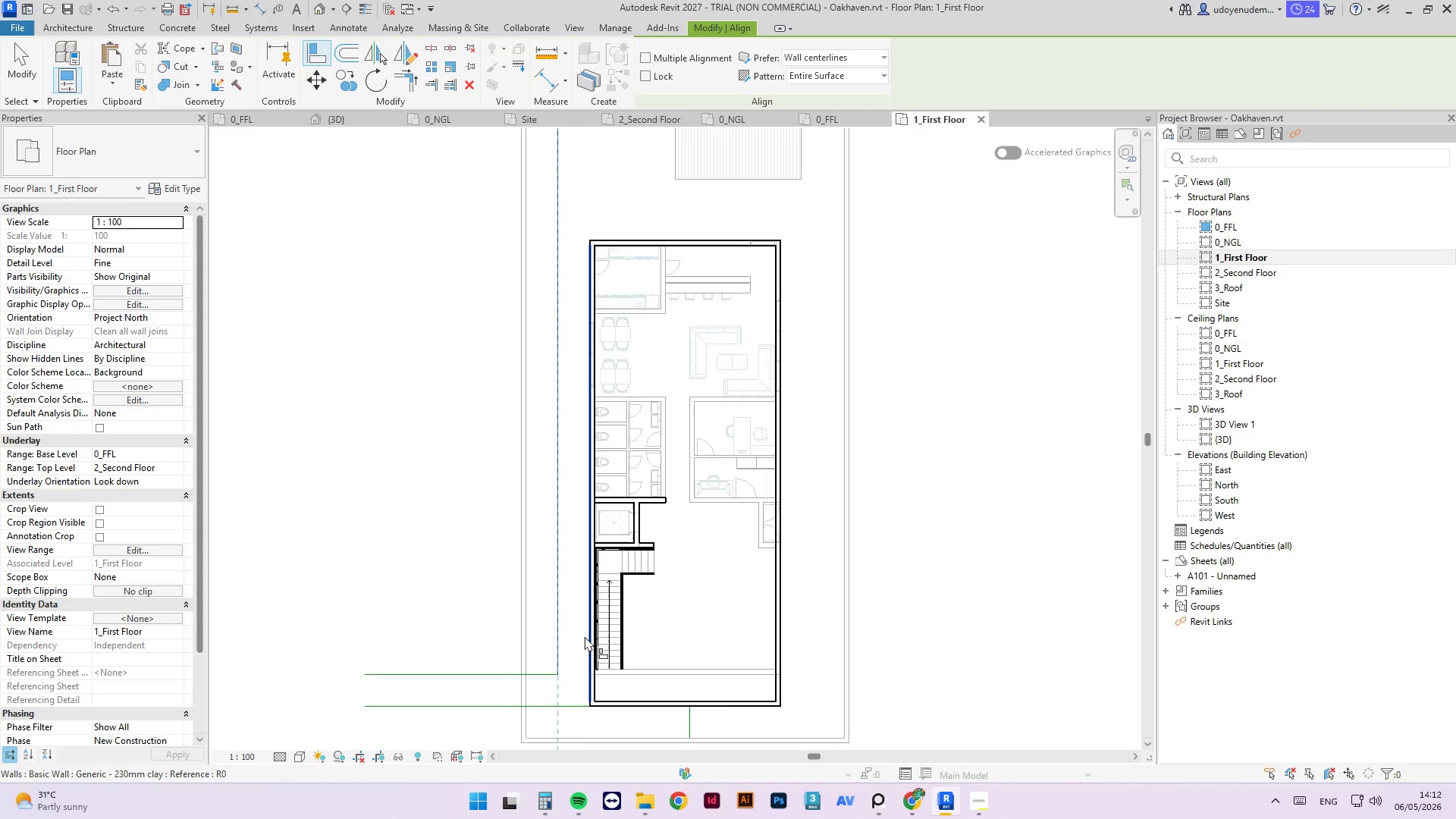 
left_click([586, 636])
 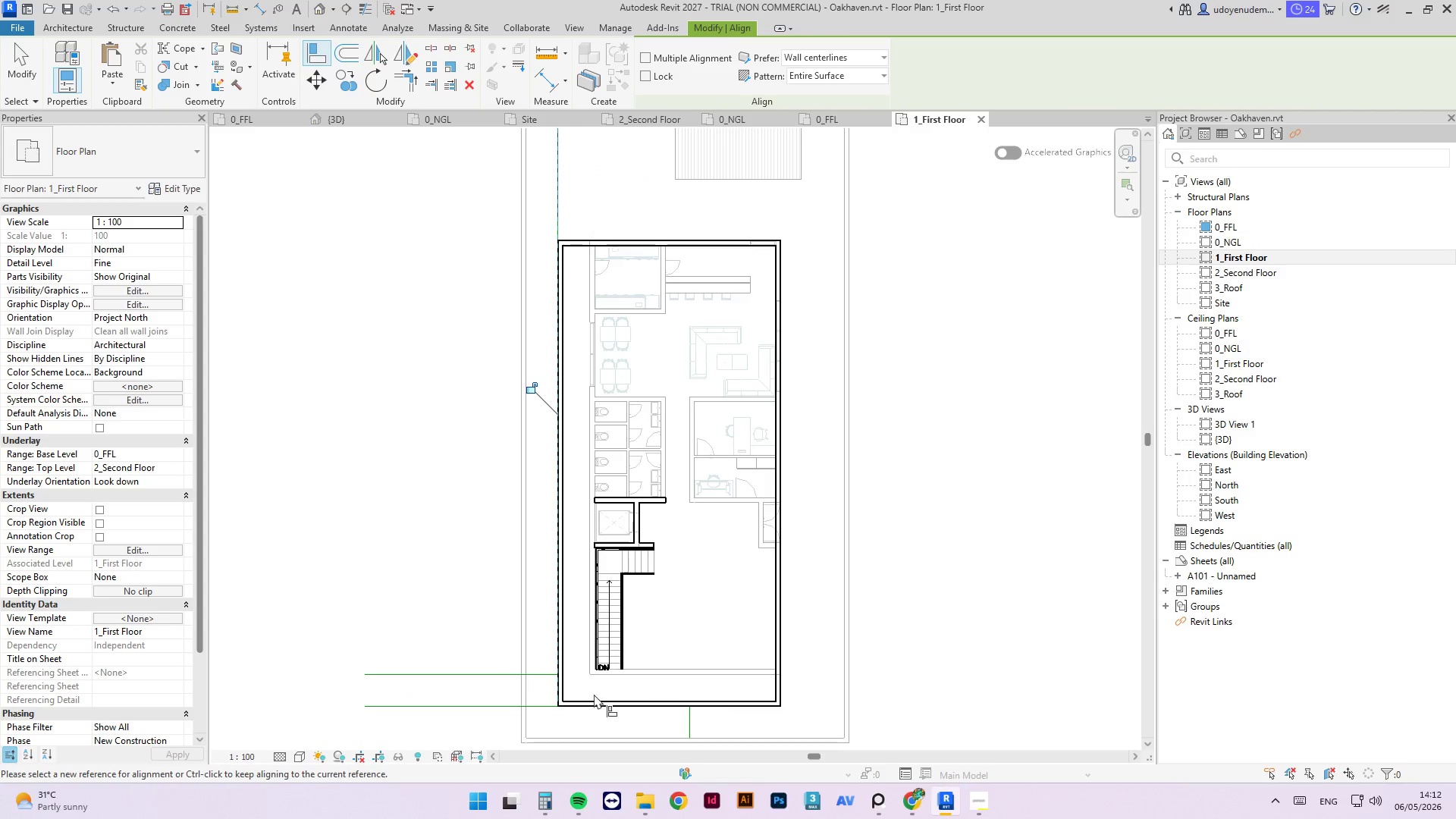 
key(Escape)
 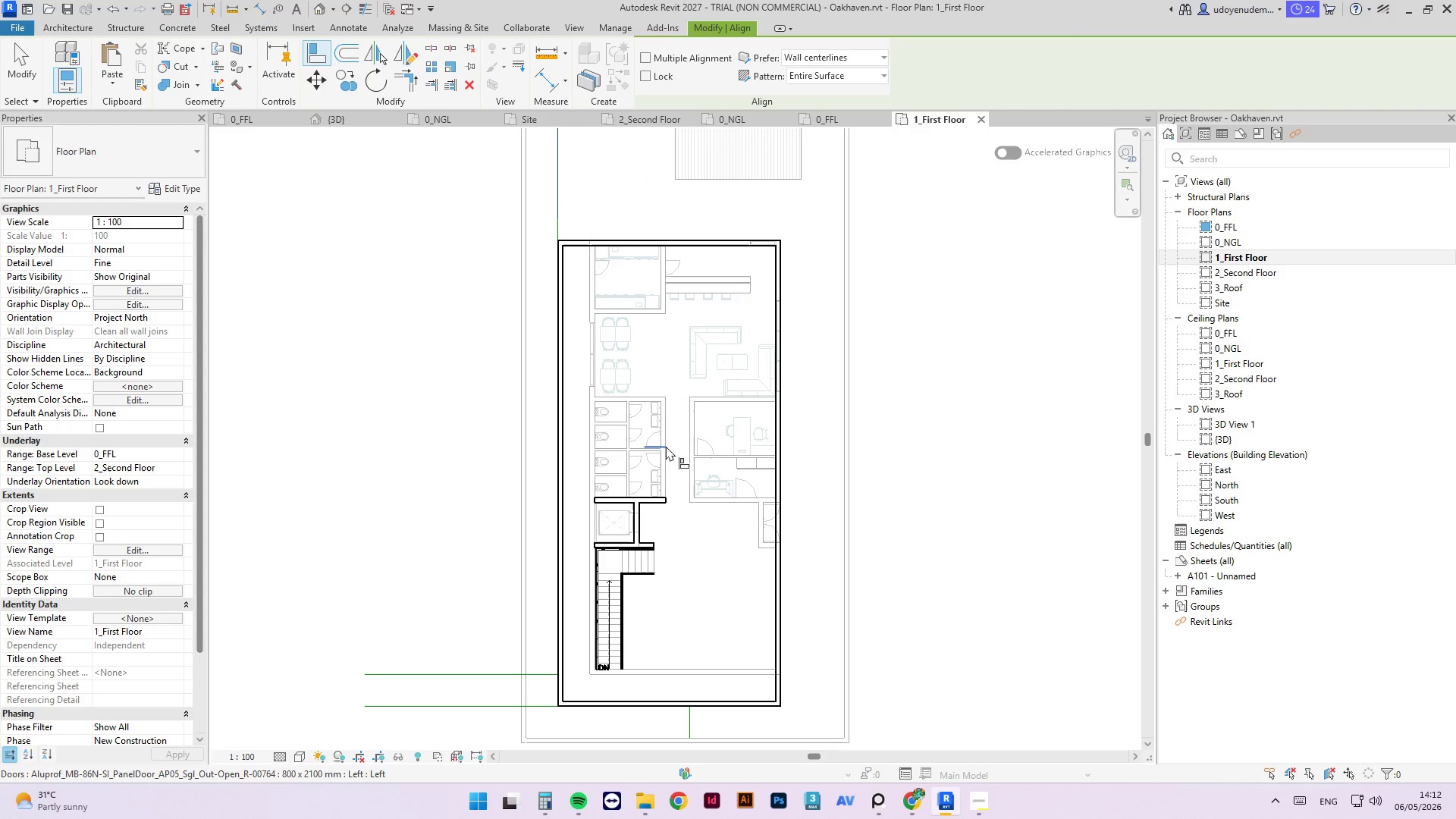 
key(Escape)
 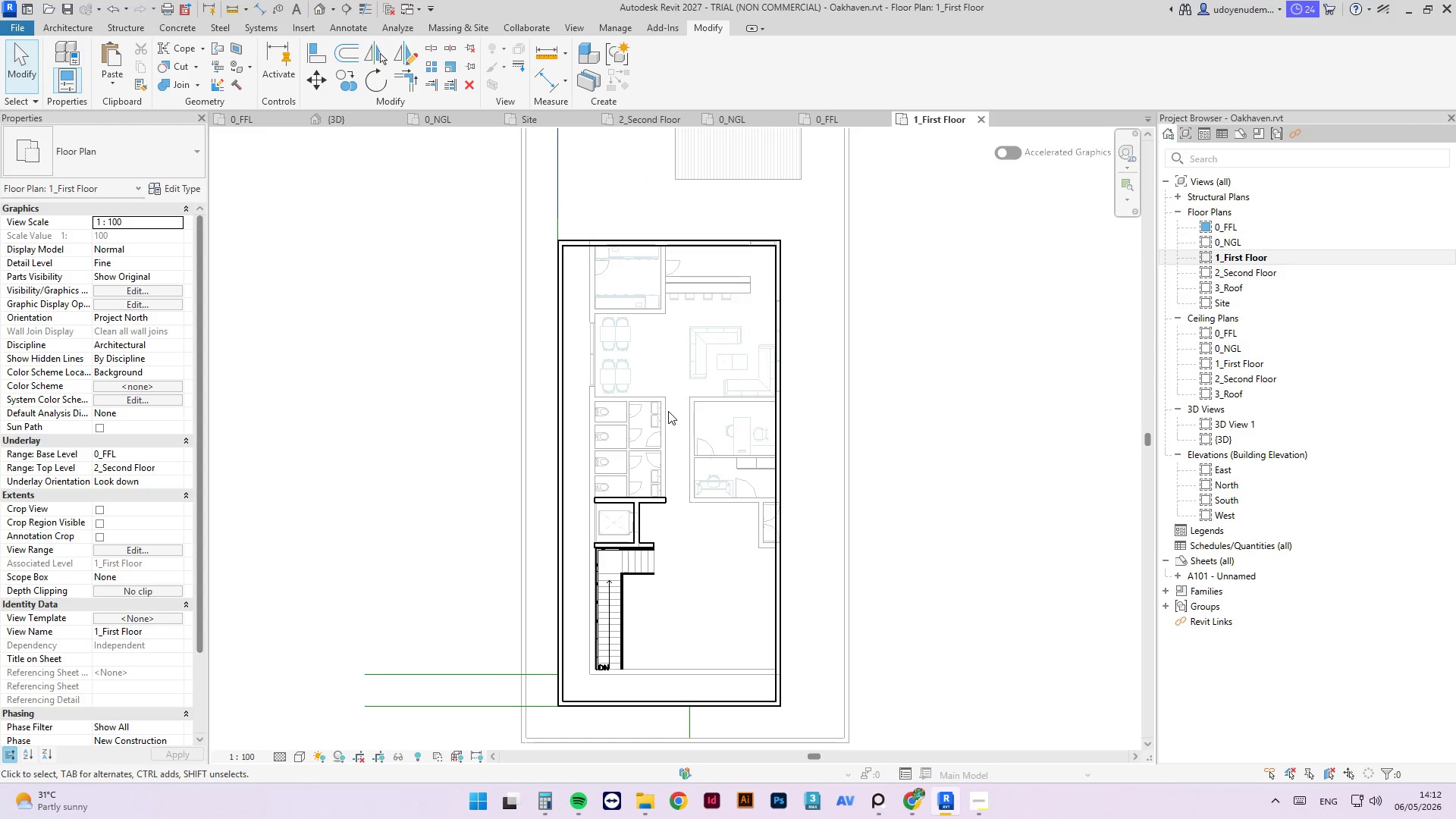 
scroll: coordinate [690, 393], scroll_direction: down, amount: 4.0
 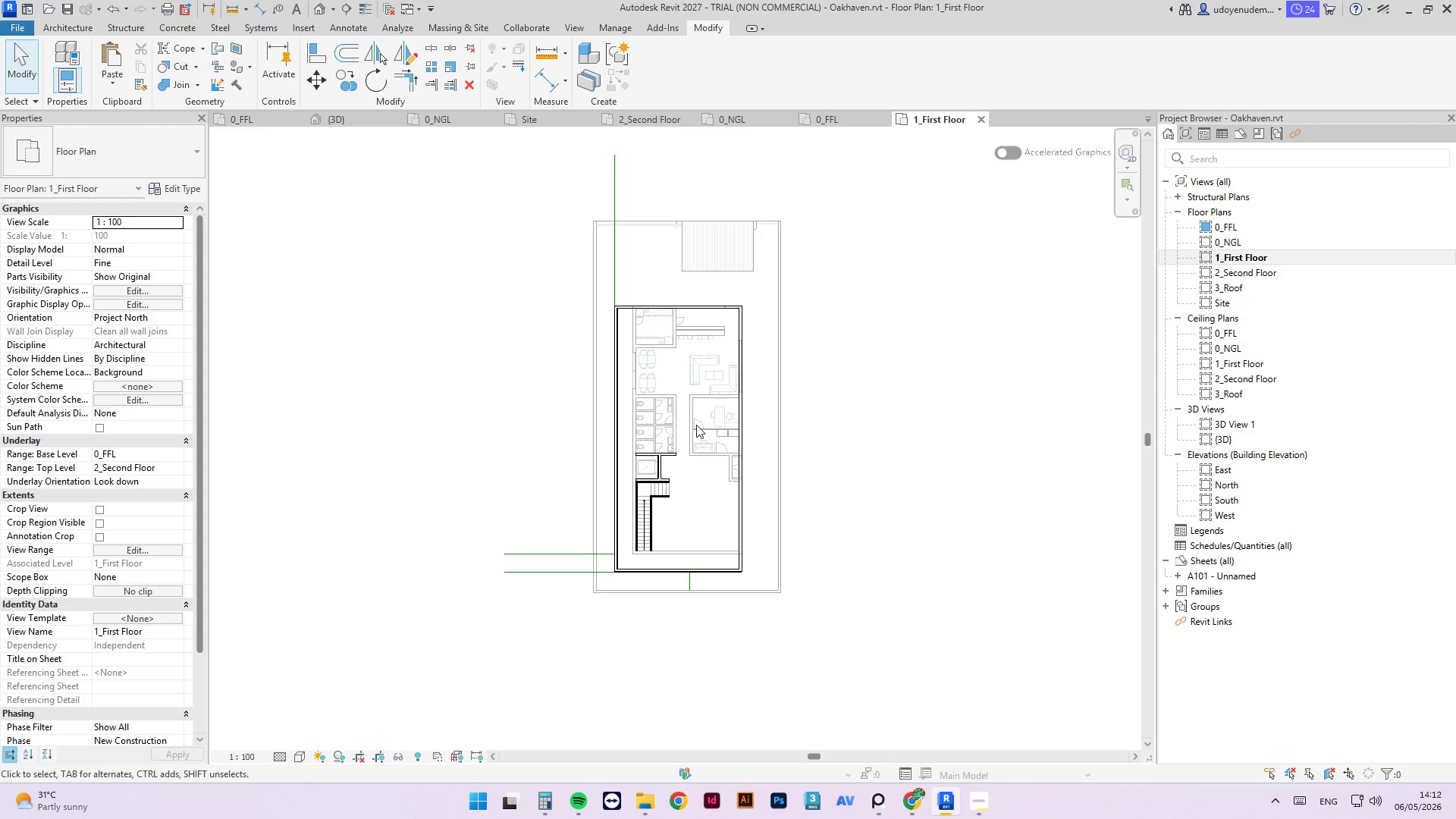 
type(li)
 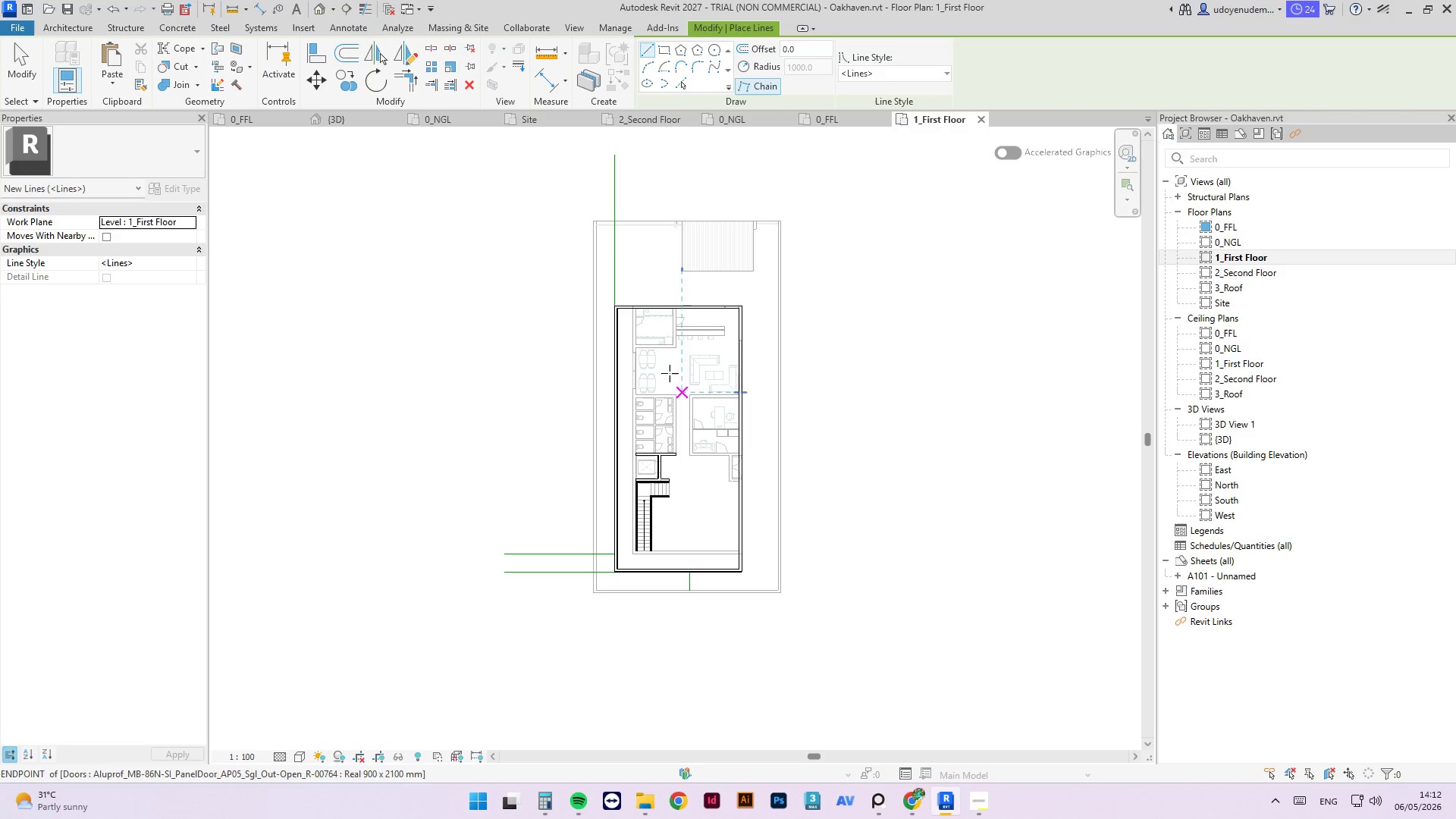 
scroll: coordinate [739, 526], scroll_direction: up, amount: 9.0
 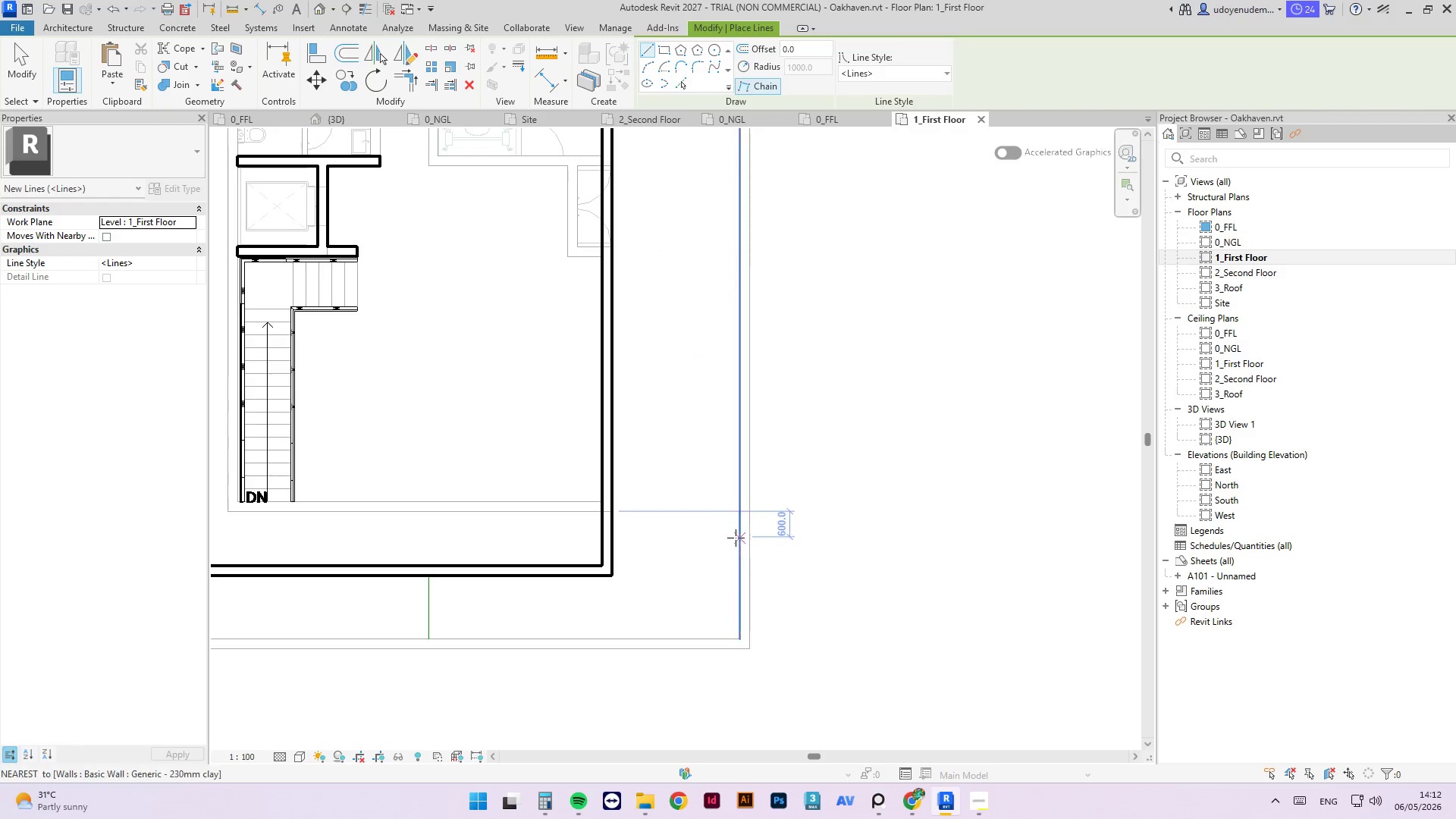 
left_click([736, 538])
 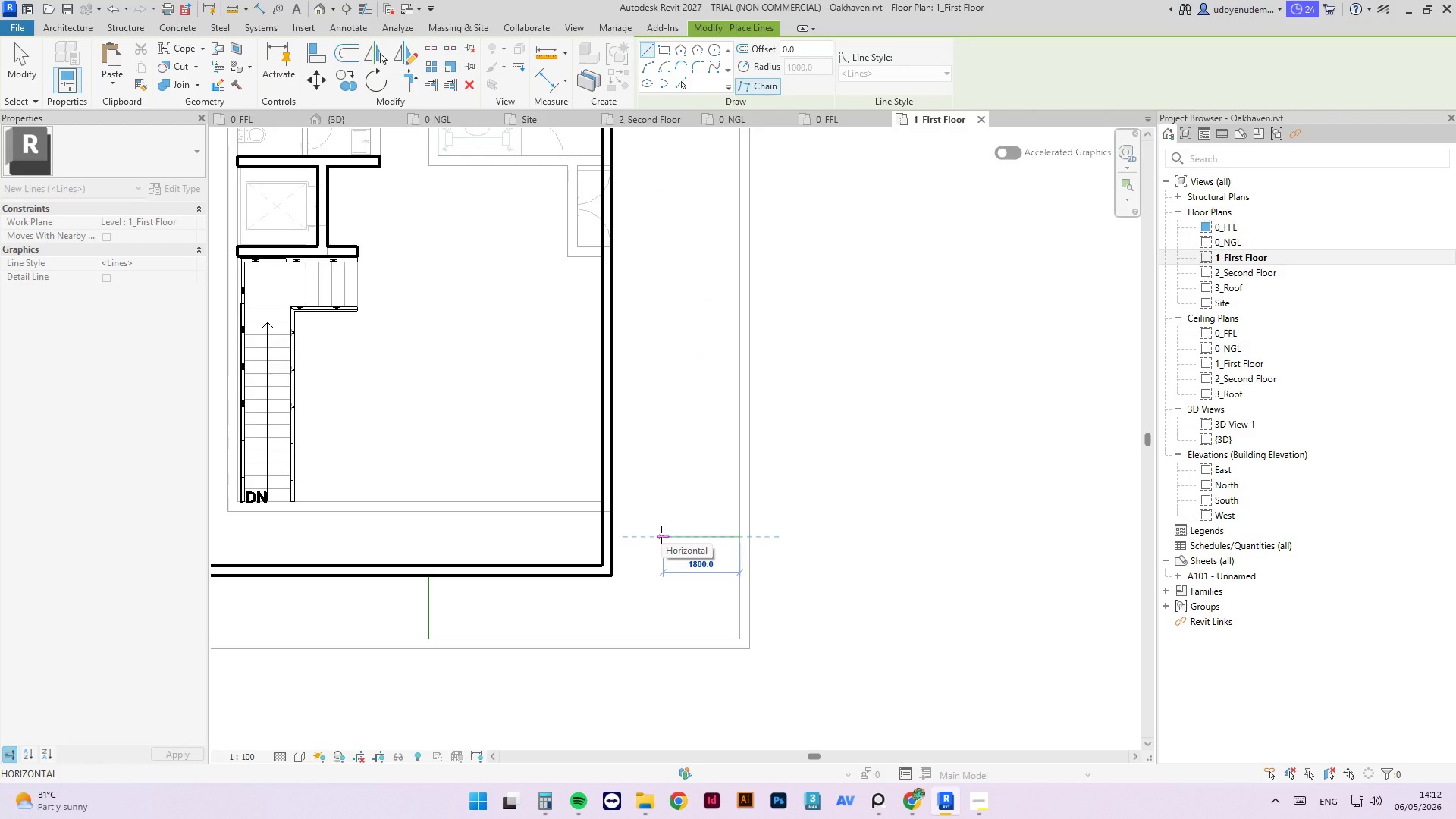 
key(Numpad1)
 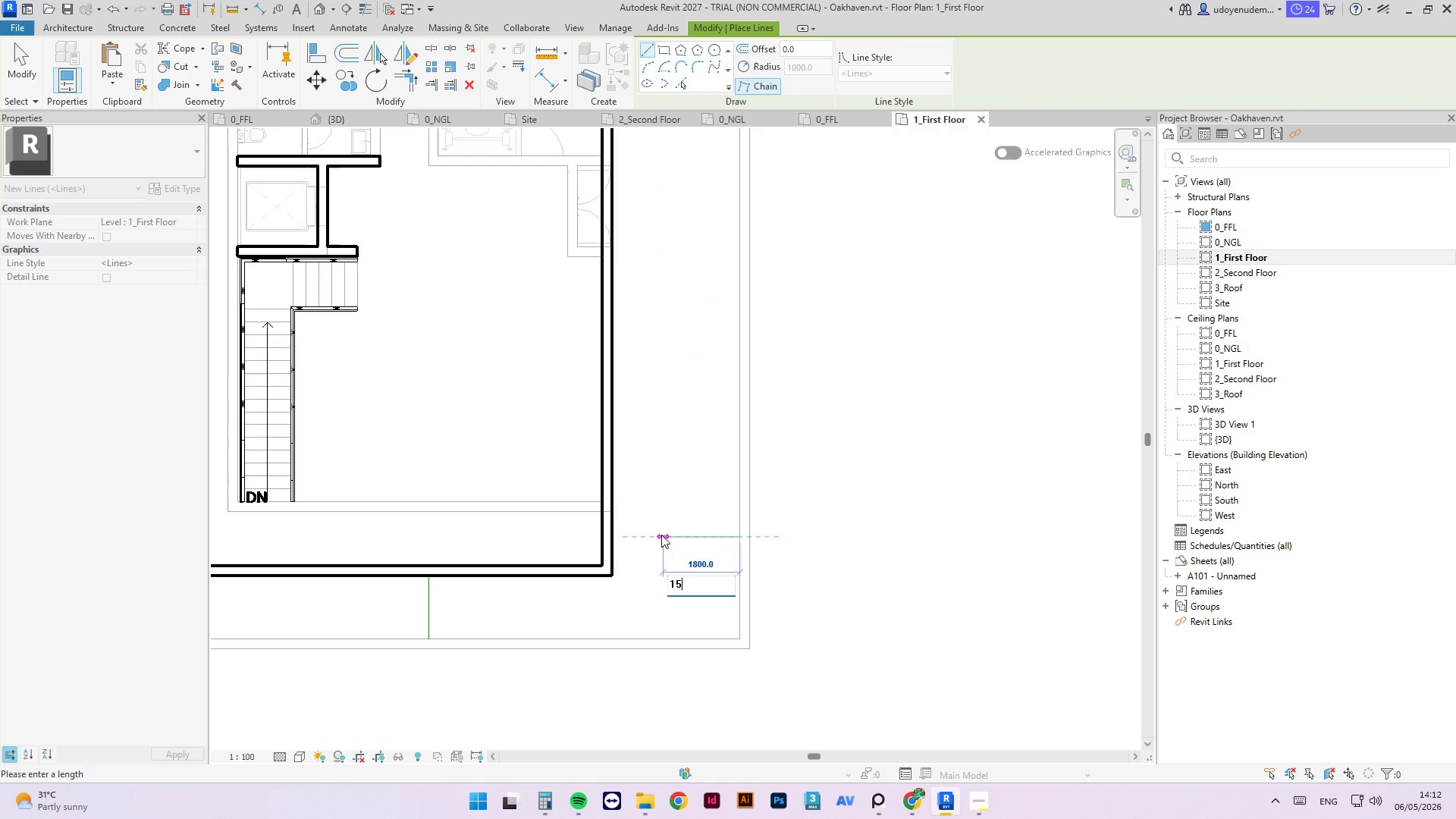 
key(Numpad5)
 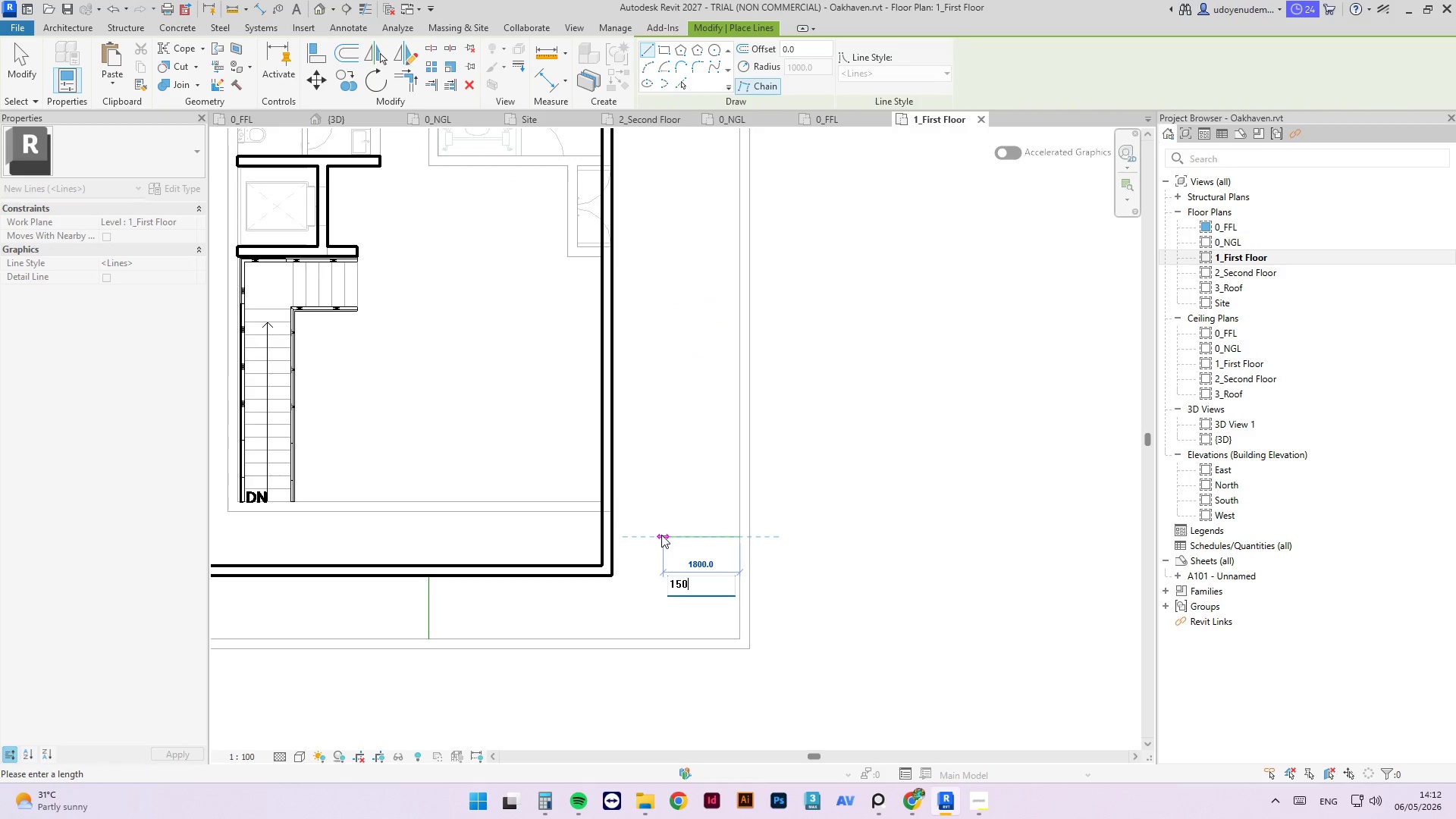 
key(Numpad0)
 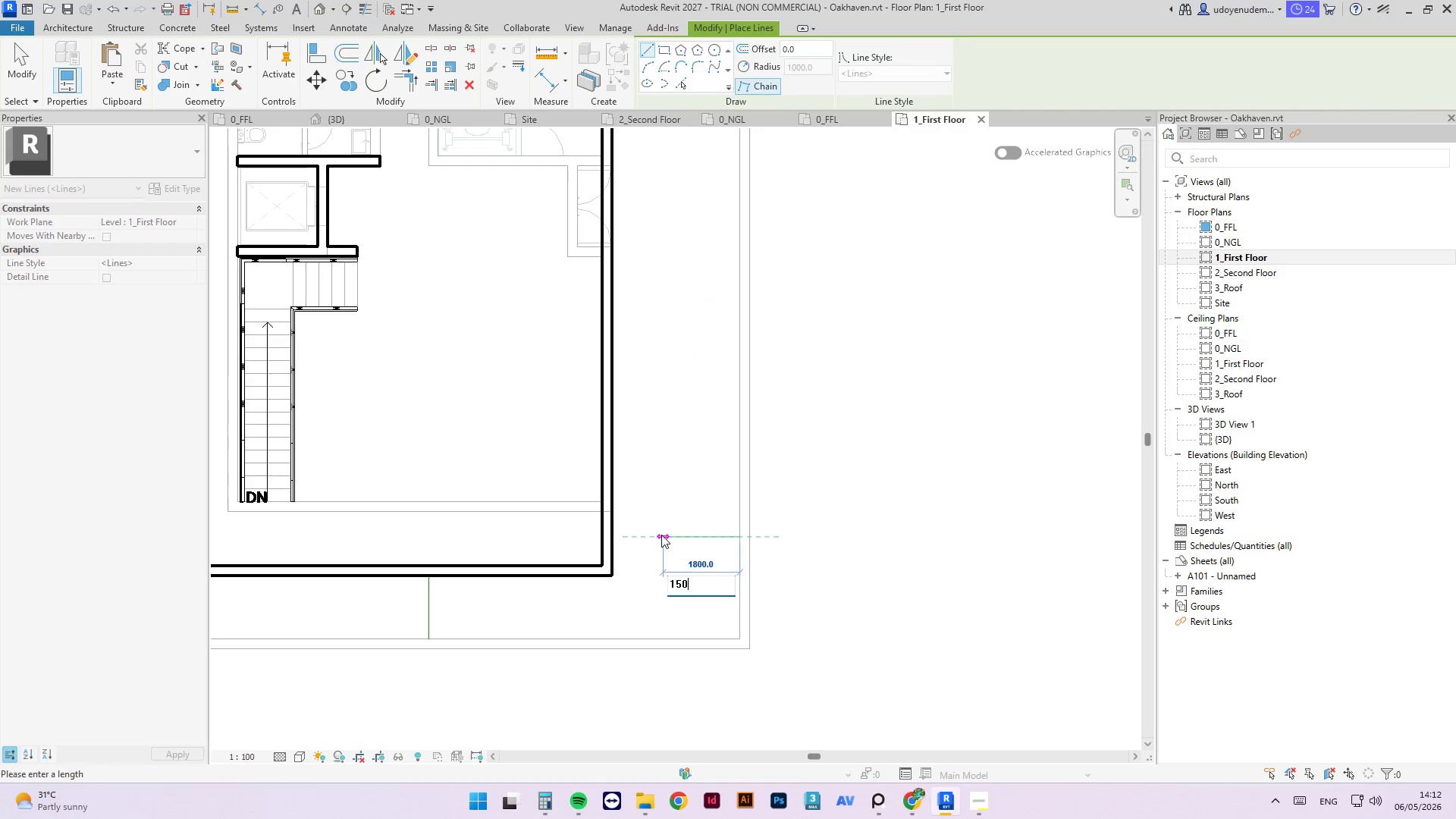 
key(Numpad0)
 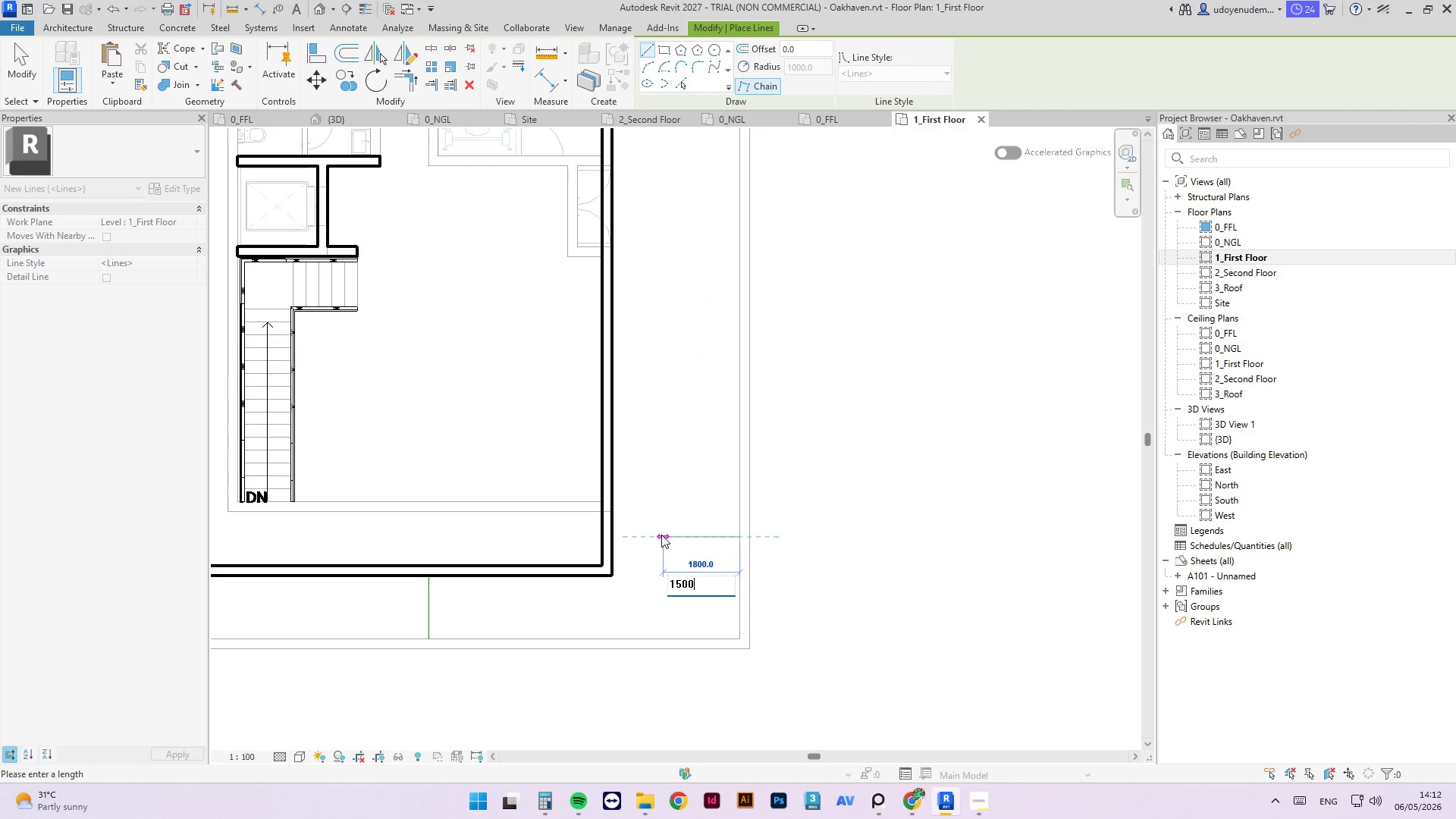 
key(NumpadEnter)
 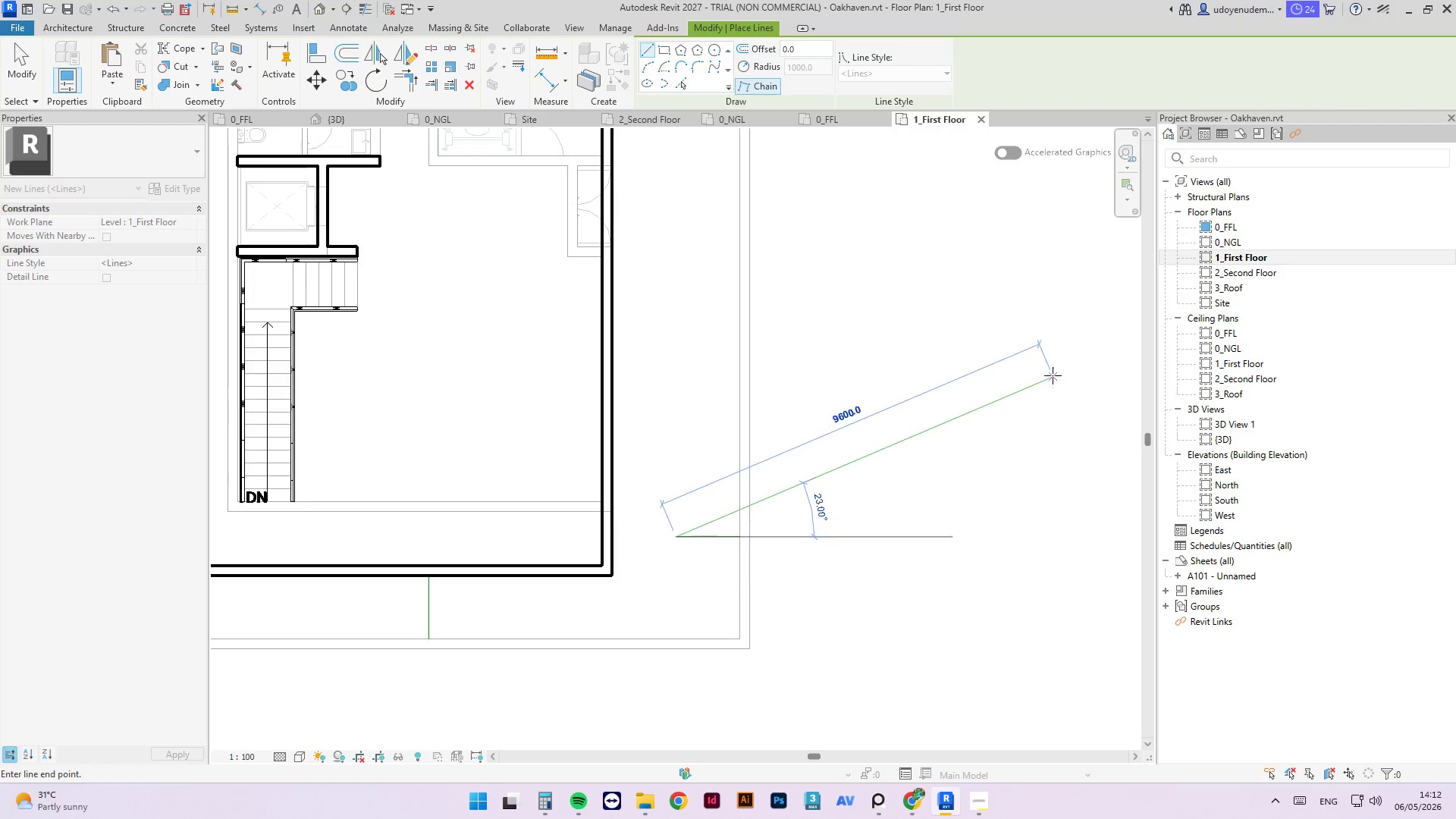 
scroll: coordinate [985, 265], scroll_direction: down, amount: 10.0
 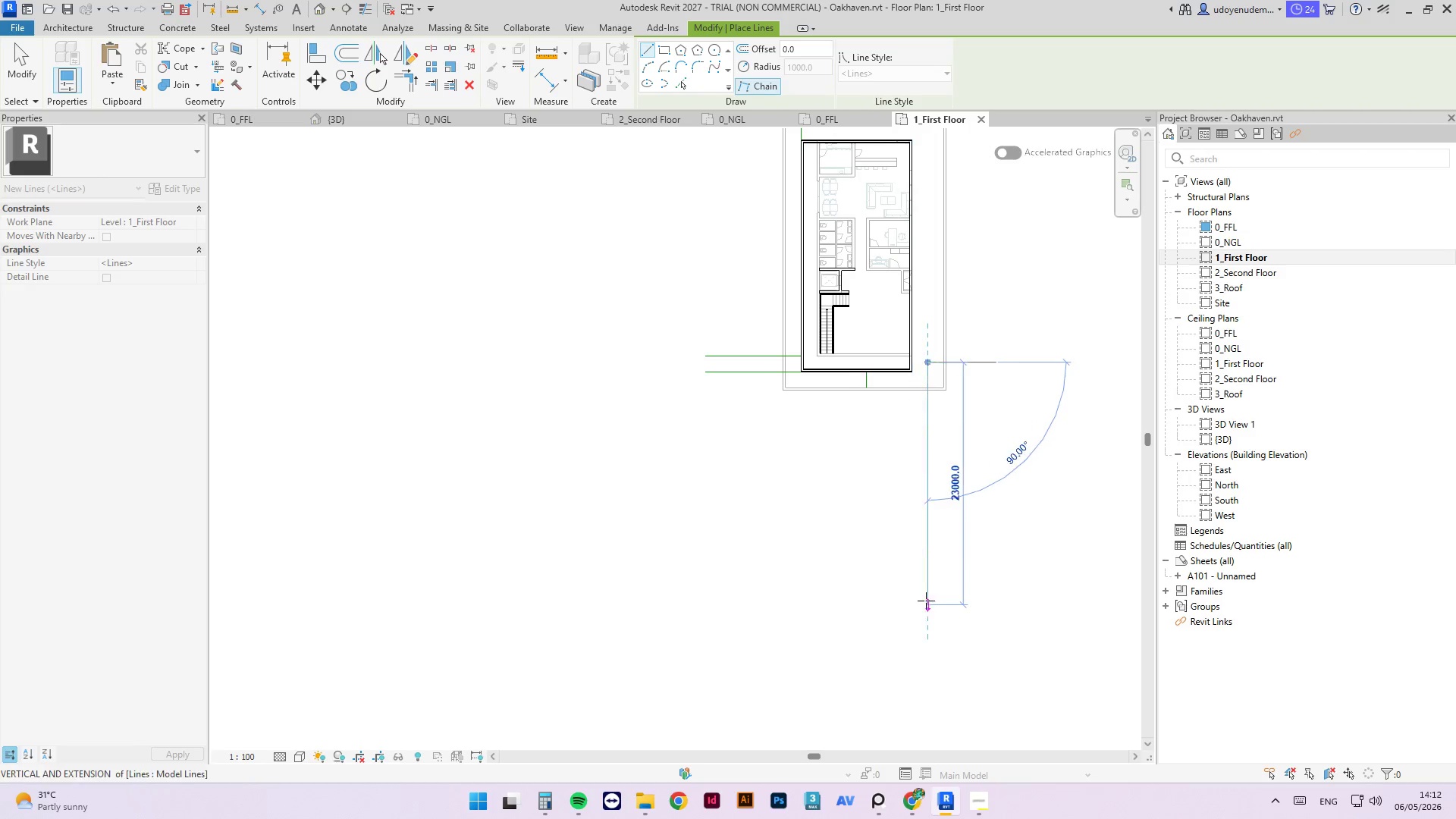 
left_click([928, 602])
 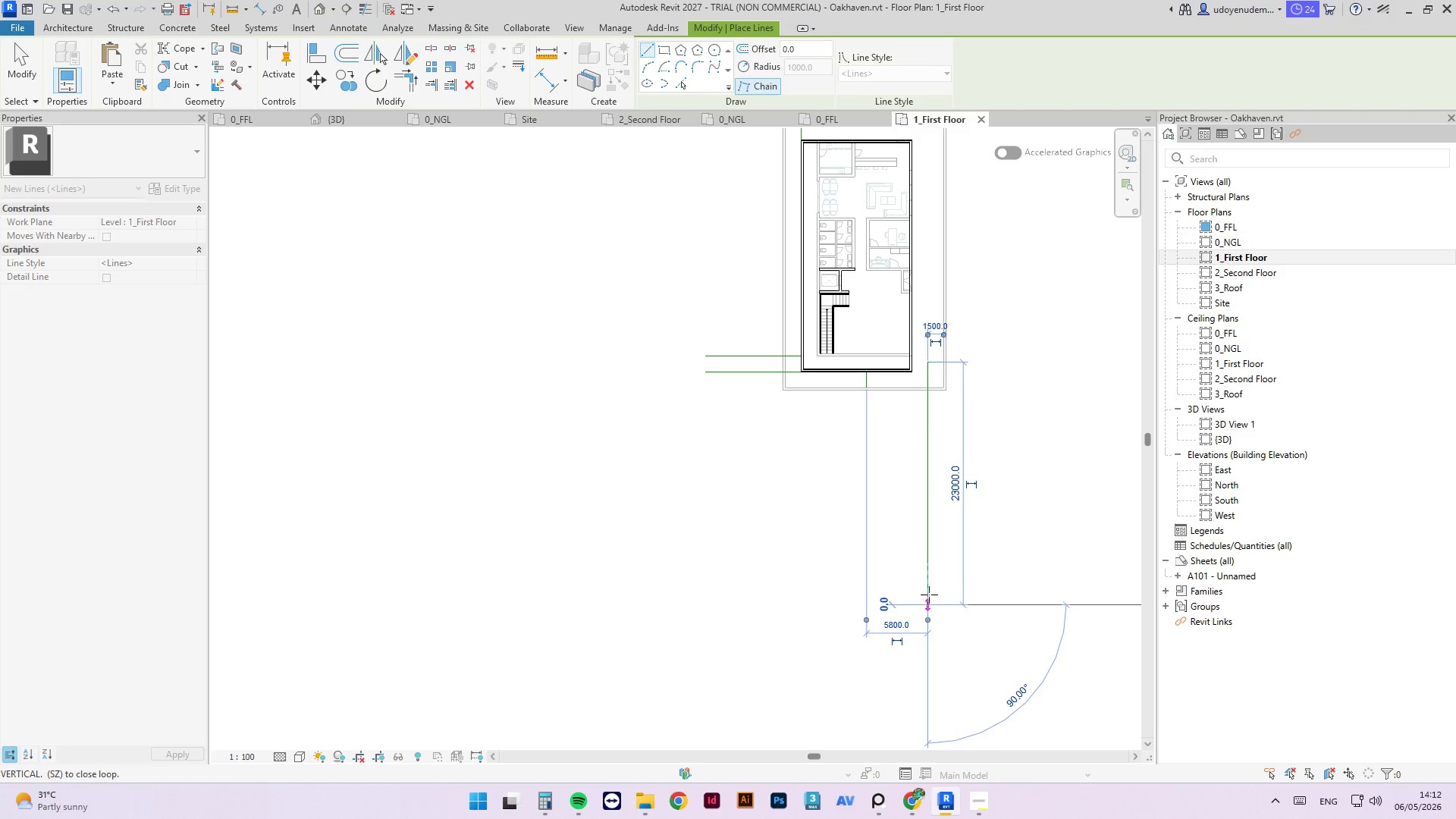 
key(Escape)
 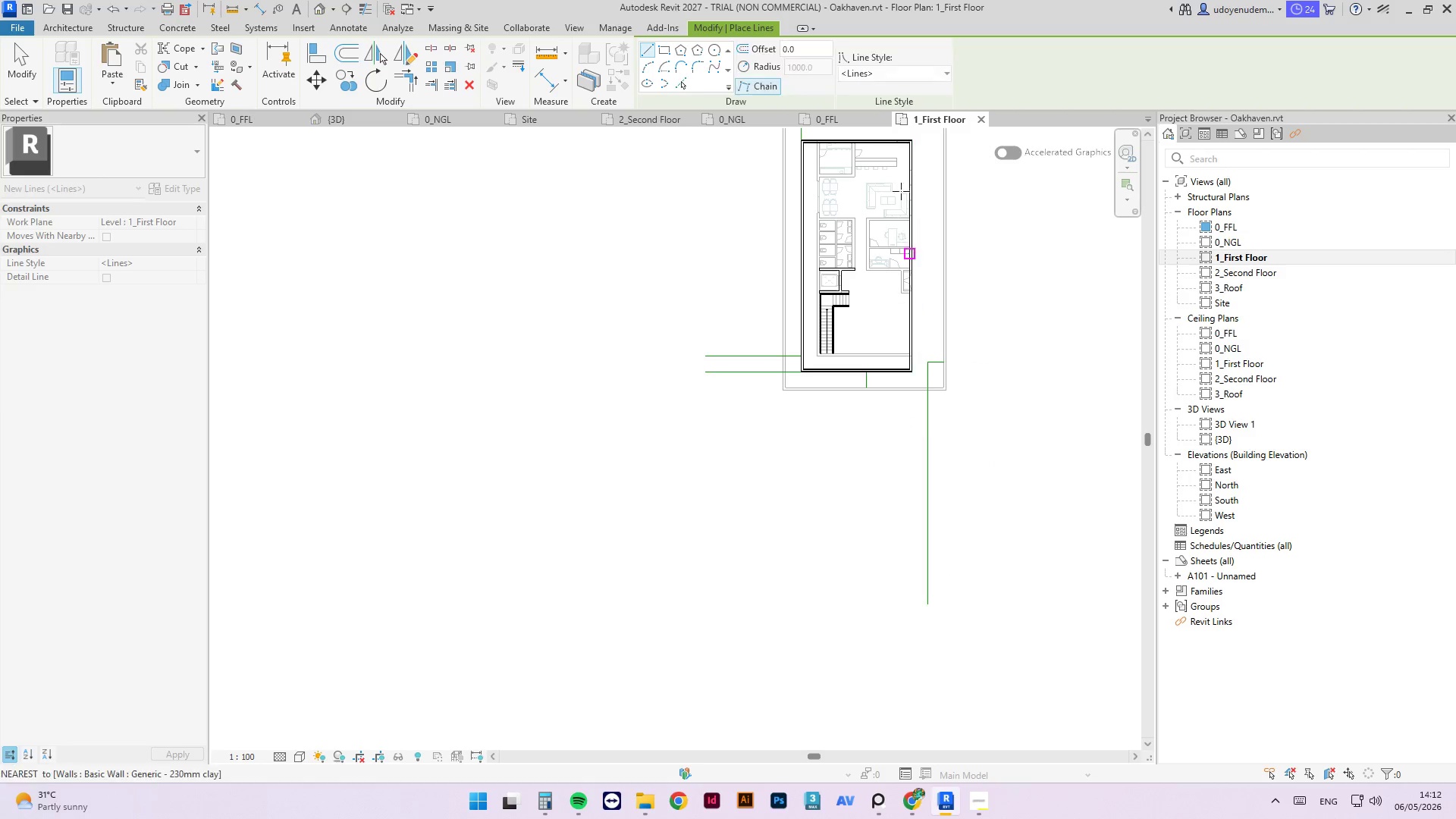 
key(Escape)
type(al)
 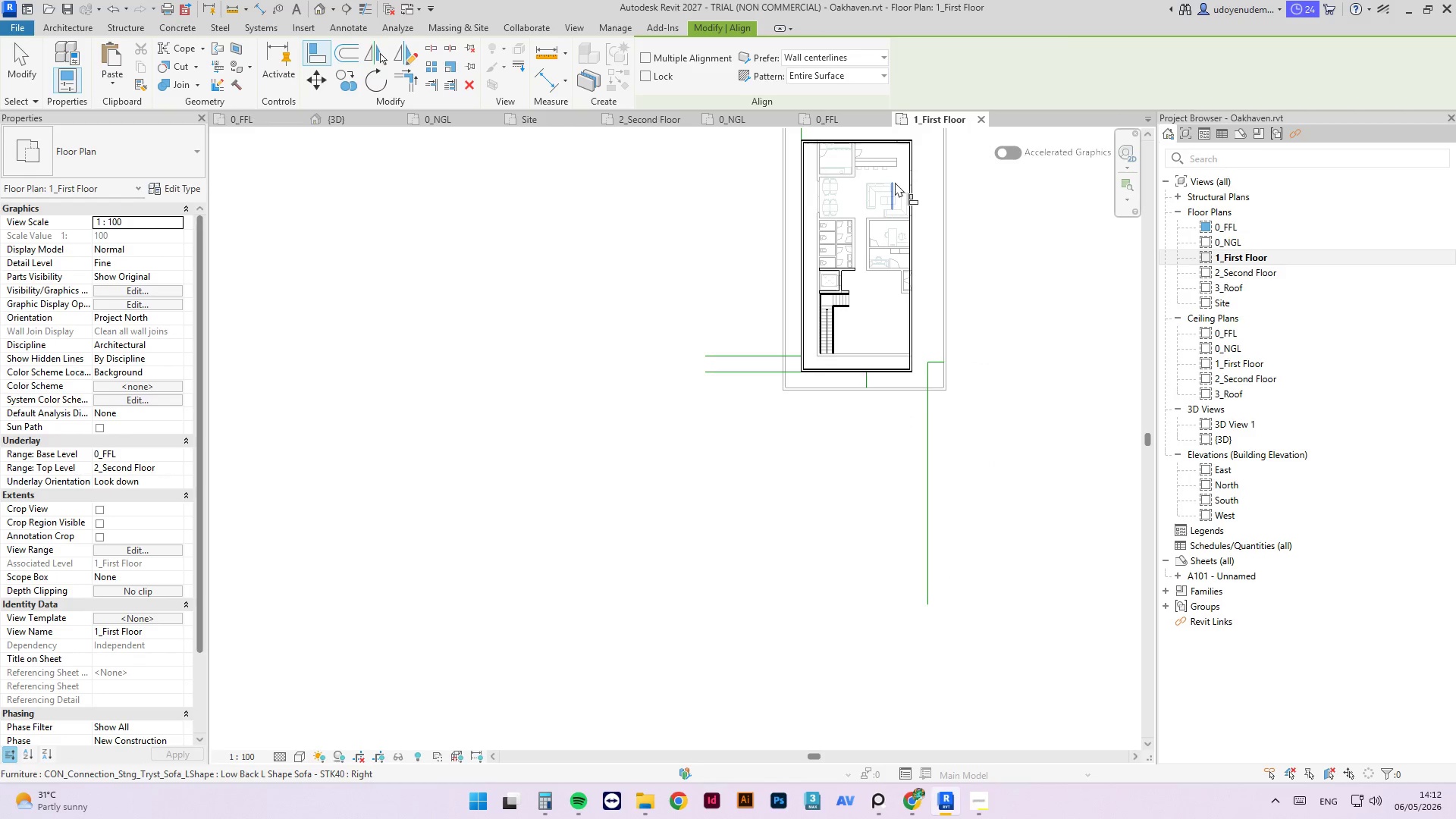 
scroll: coordinate [941, 433], scroll_direction: up, amount: 5.0
 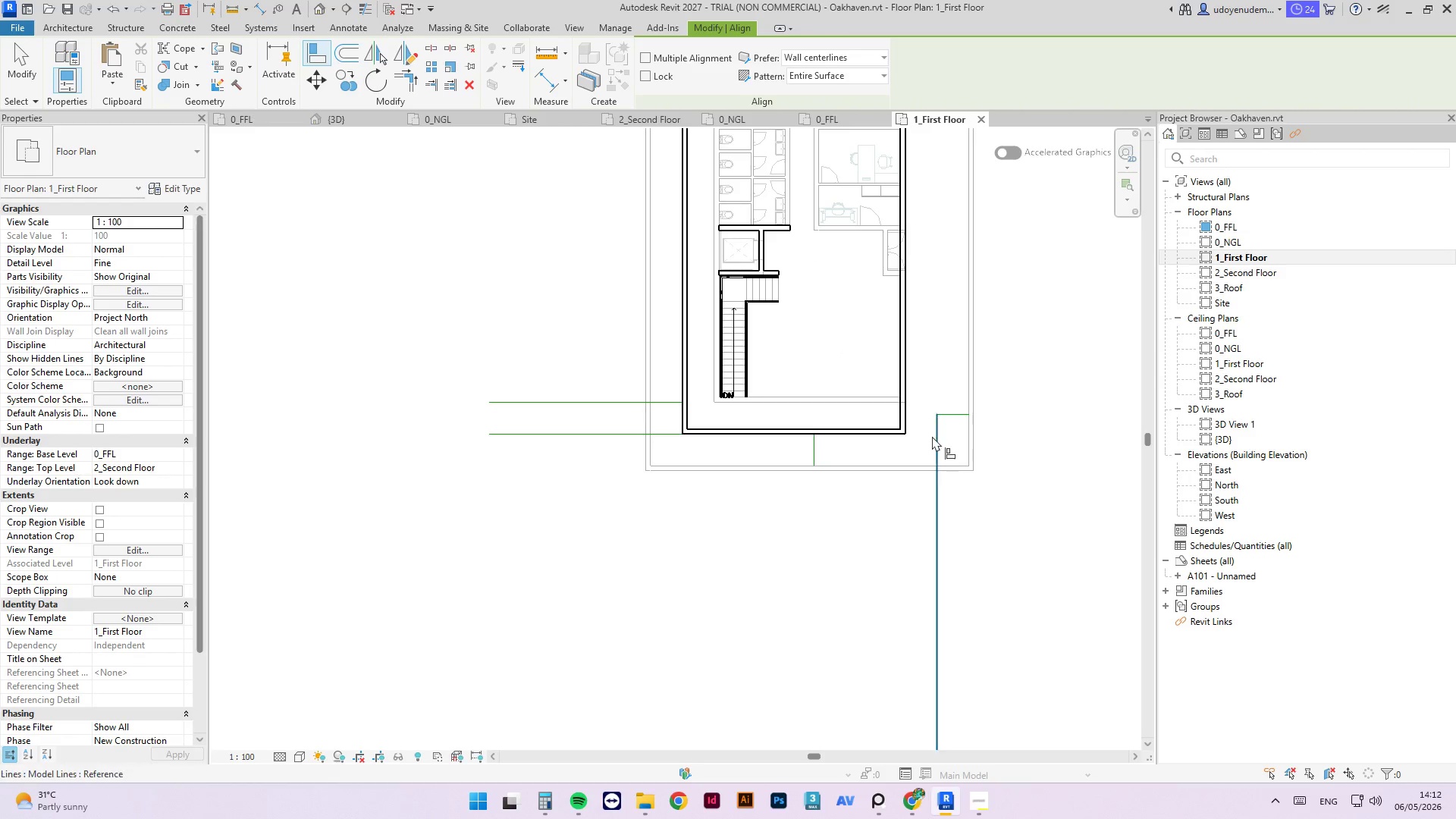 
left_click([934, 435])
 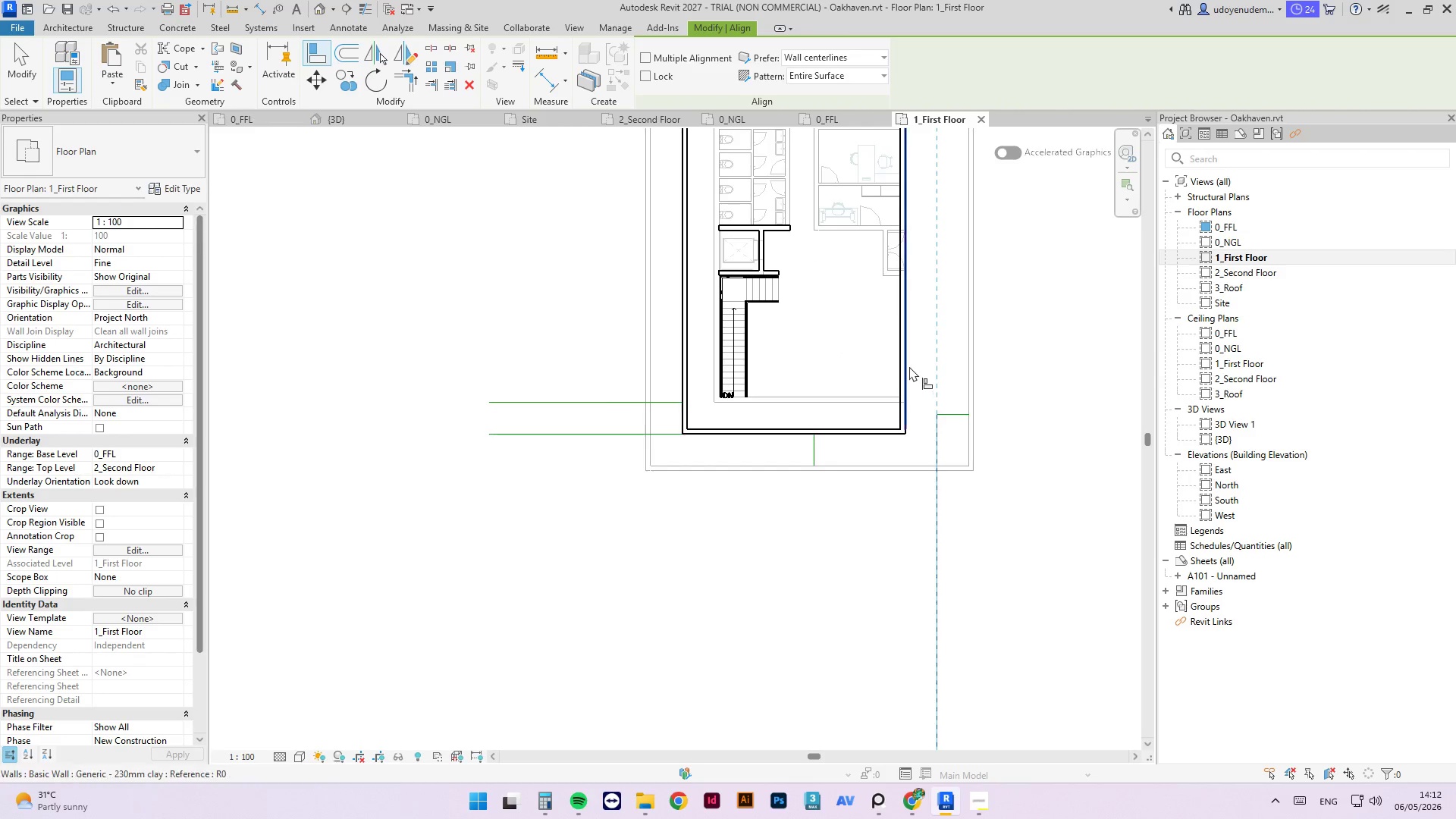 
scroll: coordinate [892, 410], scroll_direction: up, amount: 4.0
 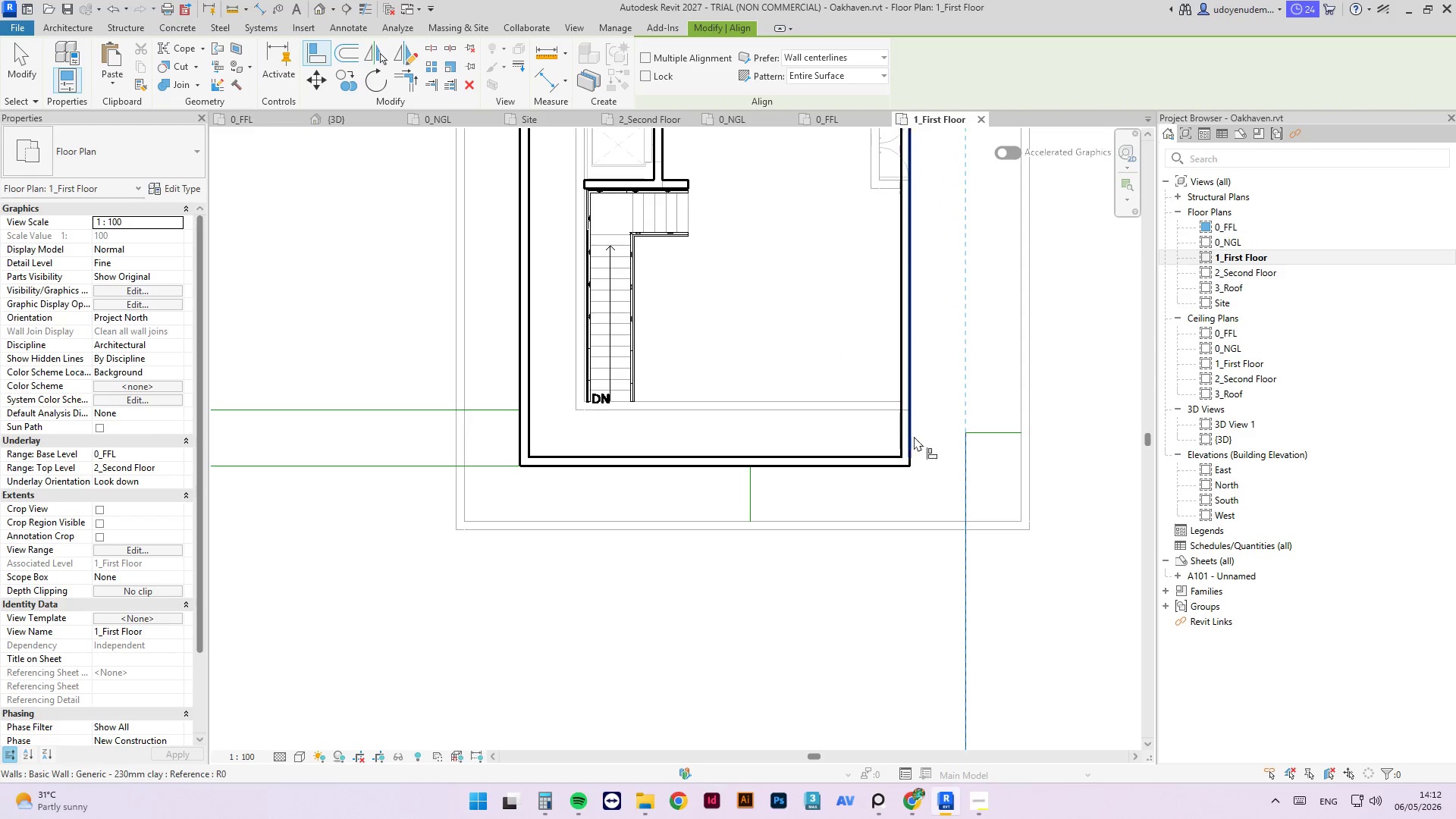 
left_click([915, 435])
 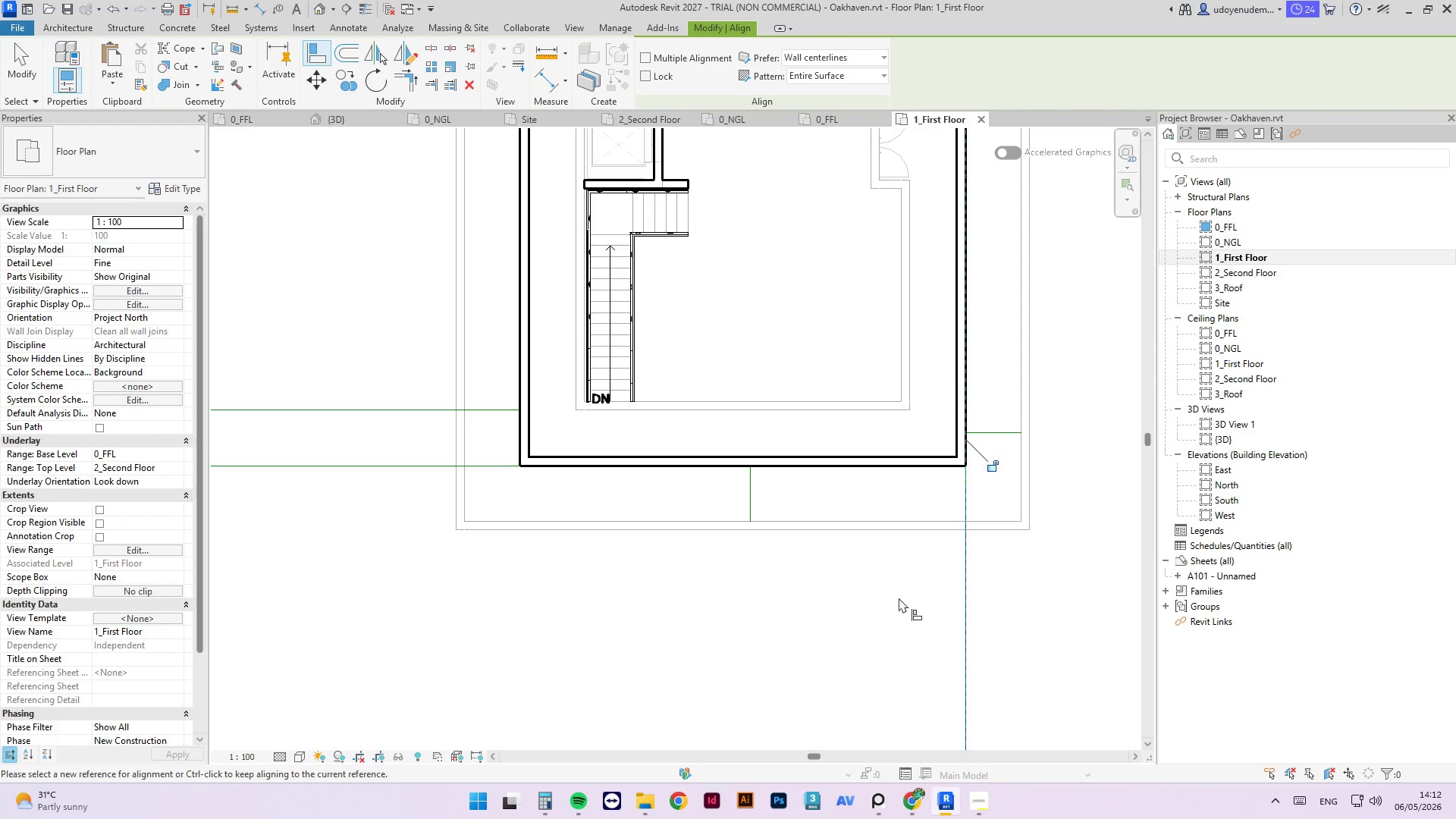 
key(Escape)
 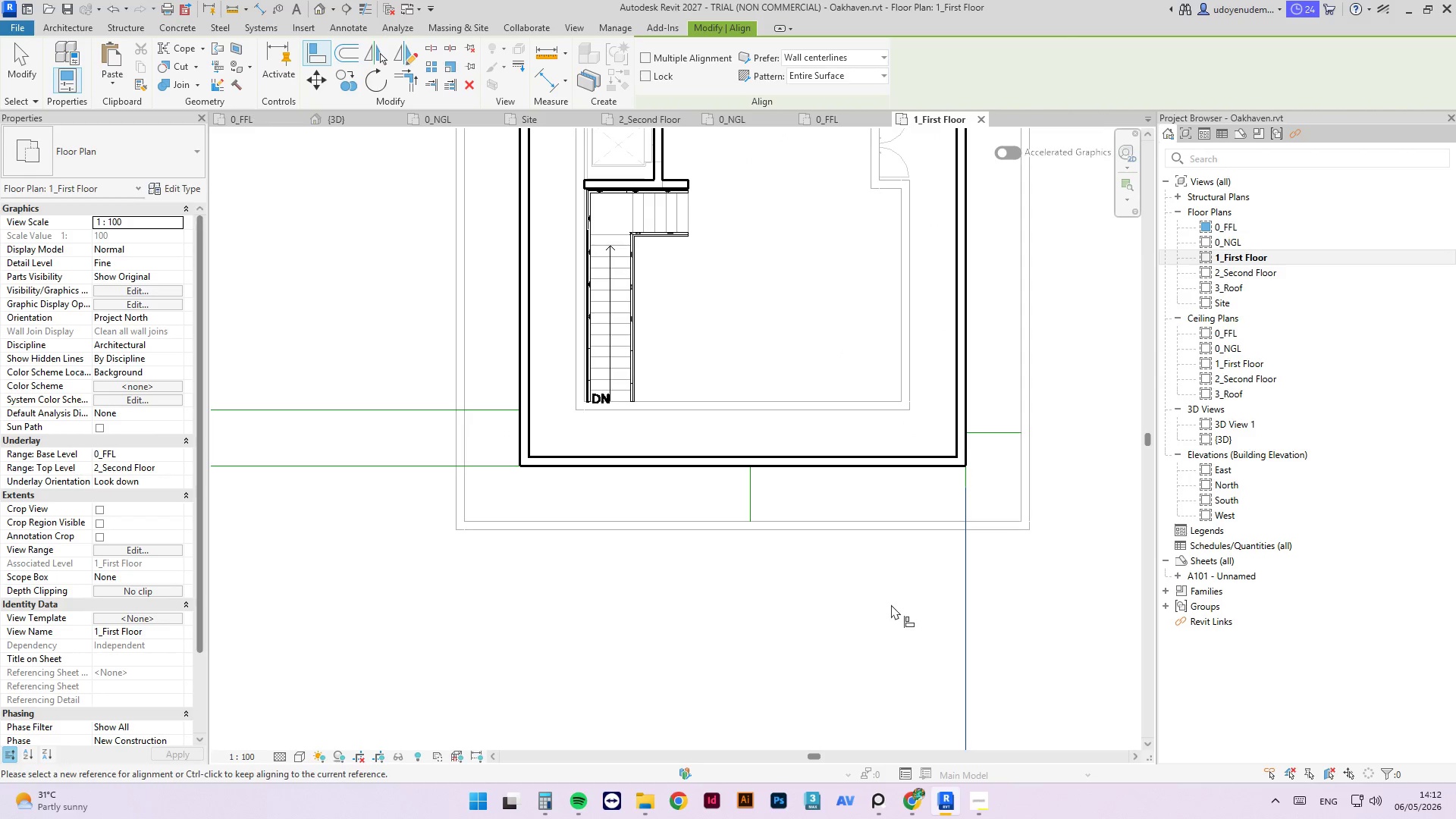 
key(Escape)
 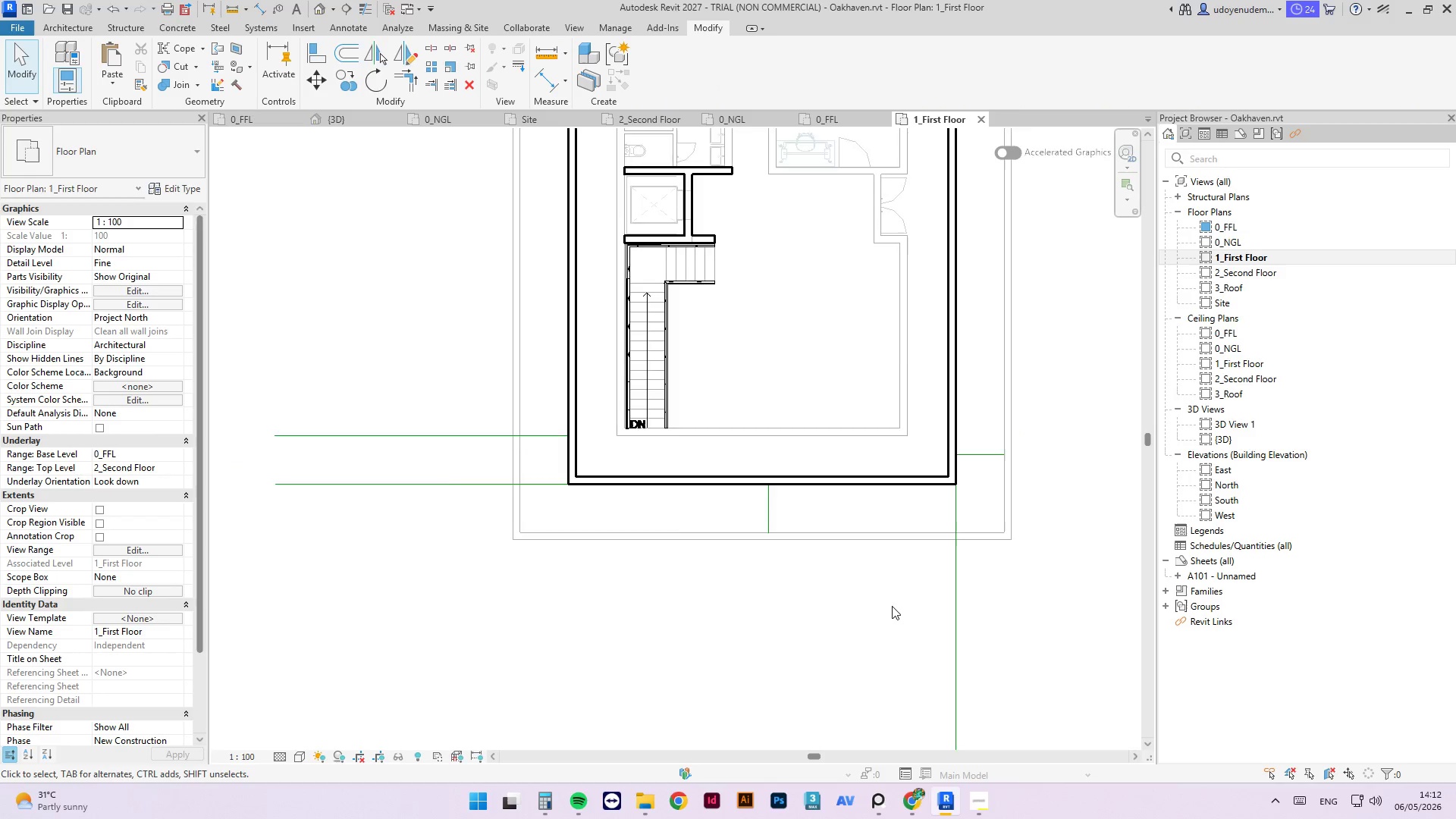 
key(Escape)
 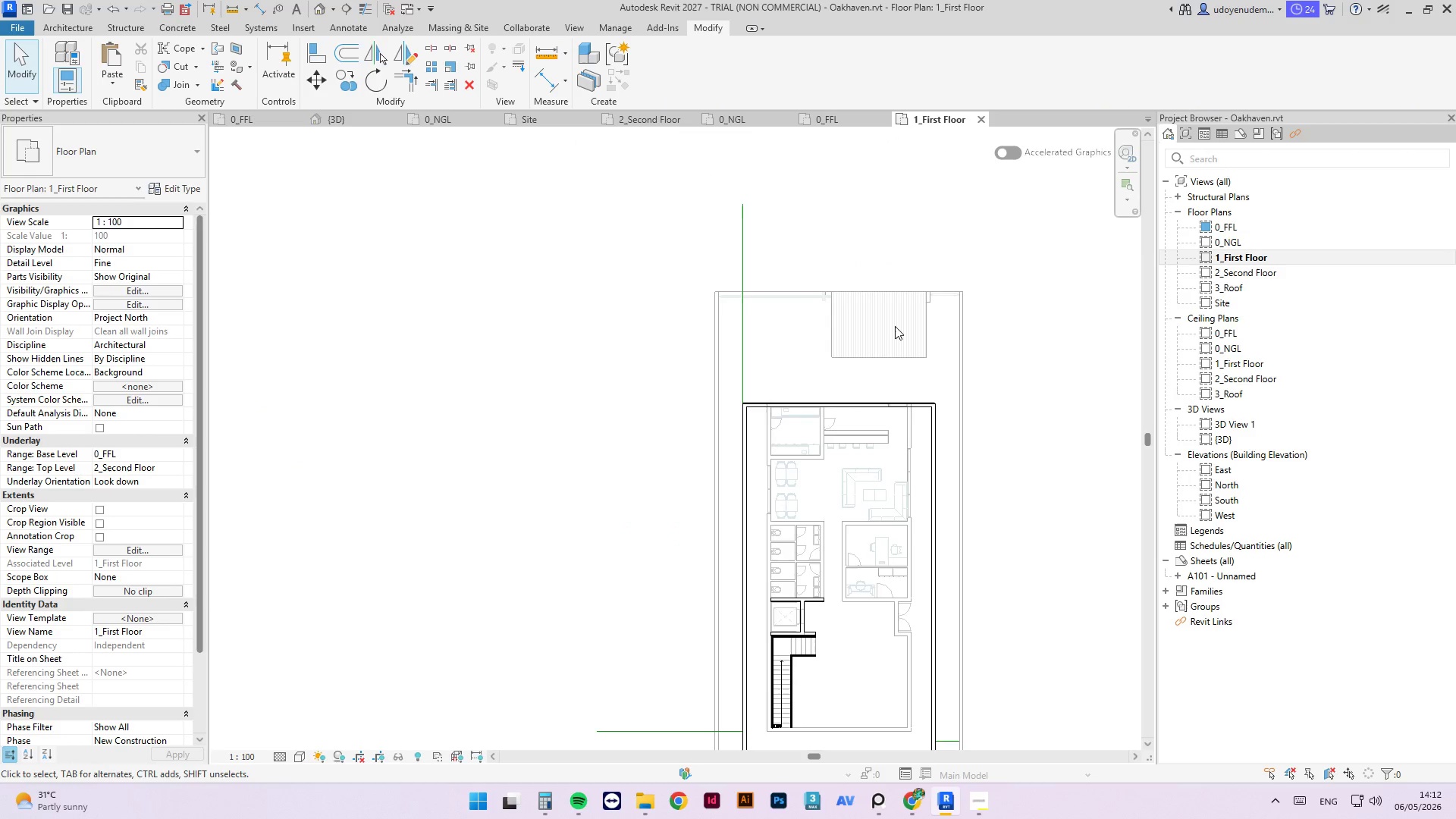 
scroll: coordinate [886, 328], scroll_direction: down, amount: 6.0
 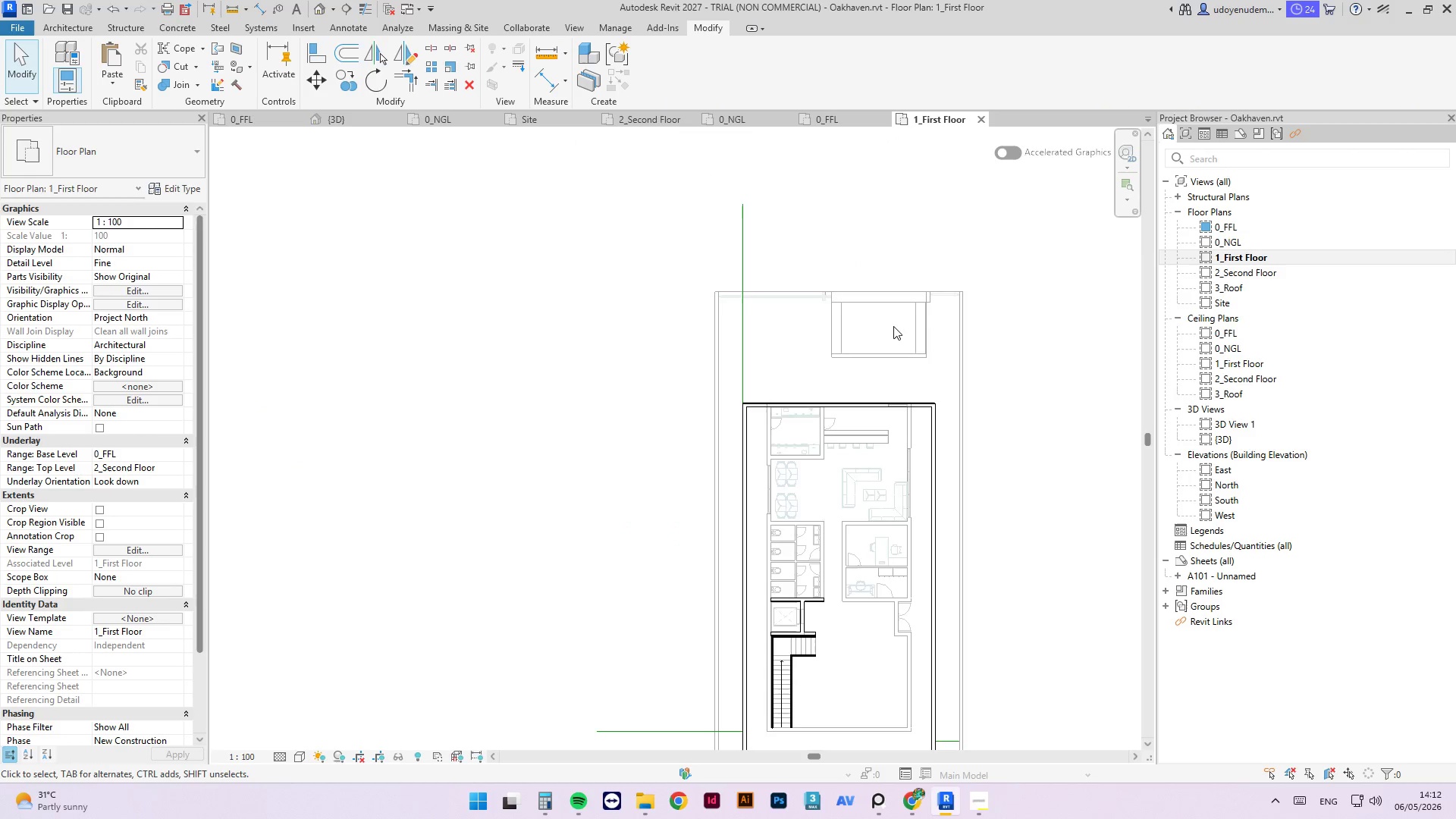 
key(Escape)
type(li)
 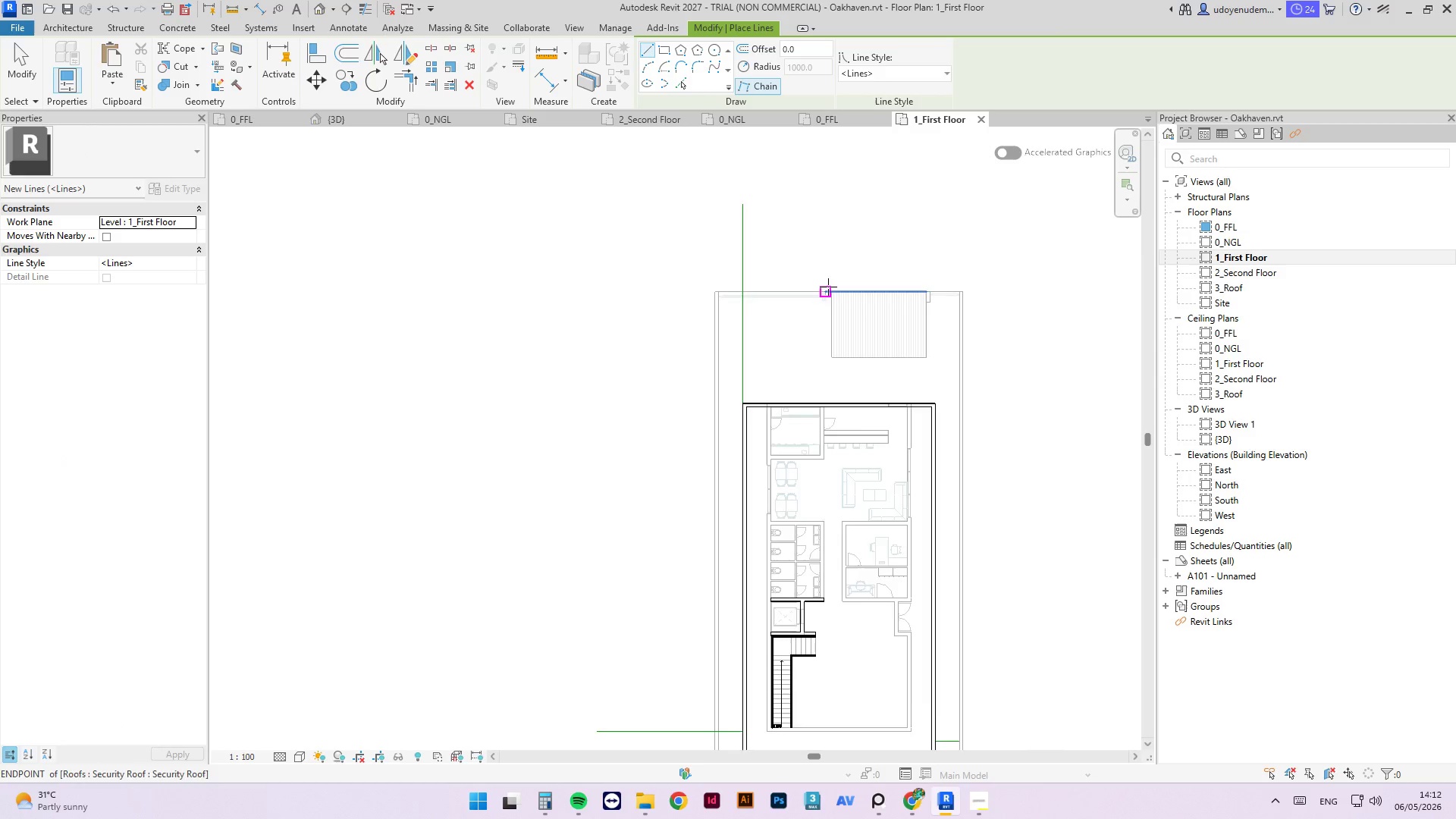 
scroll: coordinate [827, 287], scroll_direction: up, amount: 3.0
 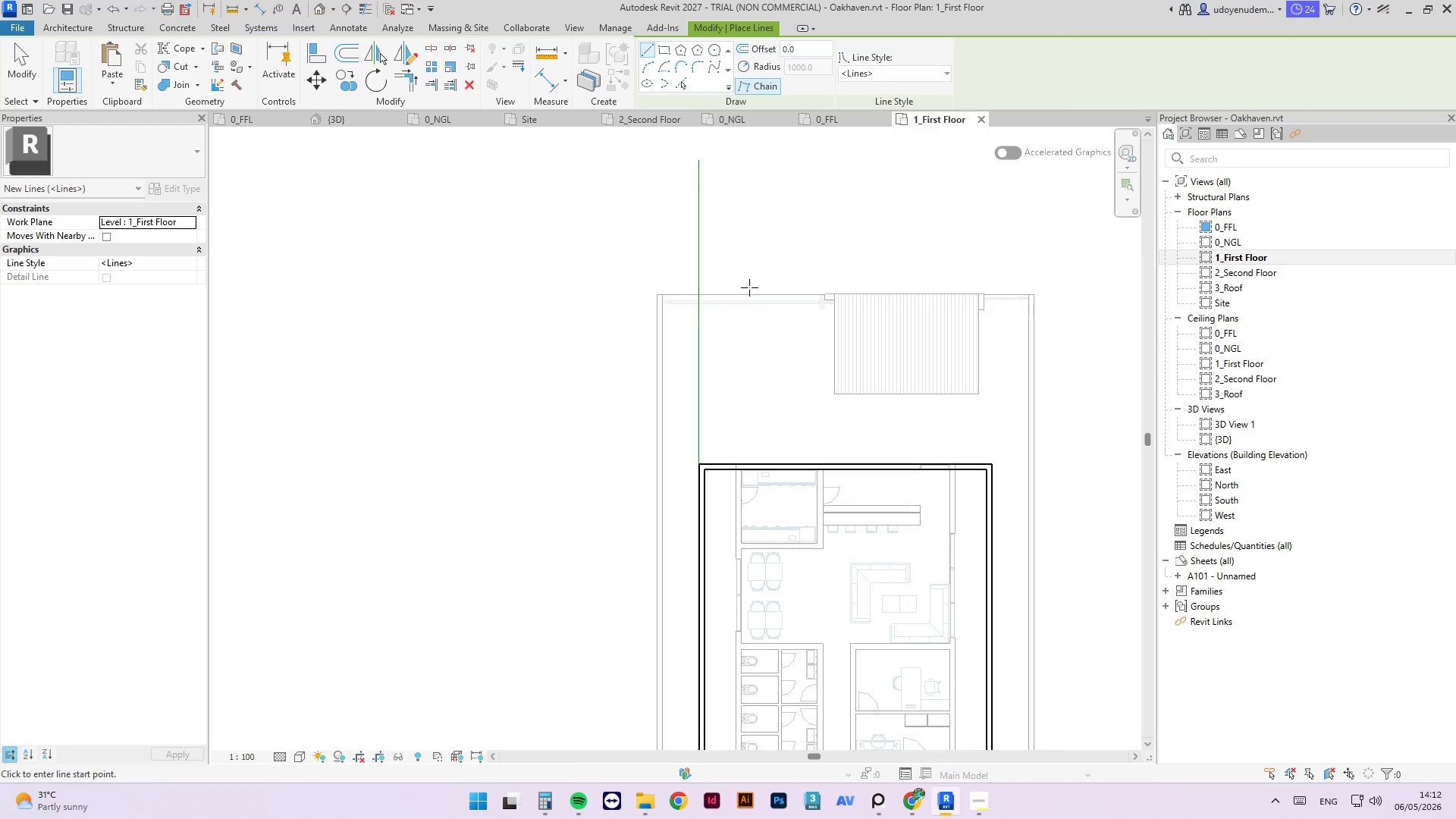 
left_click([753, 293])
 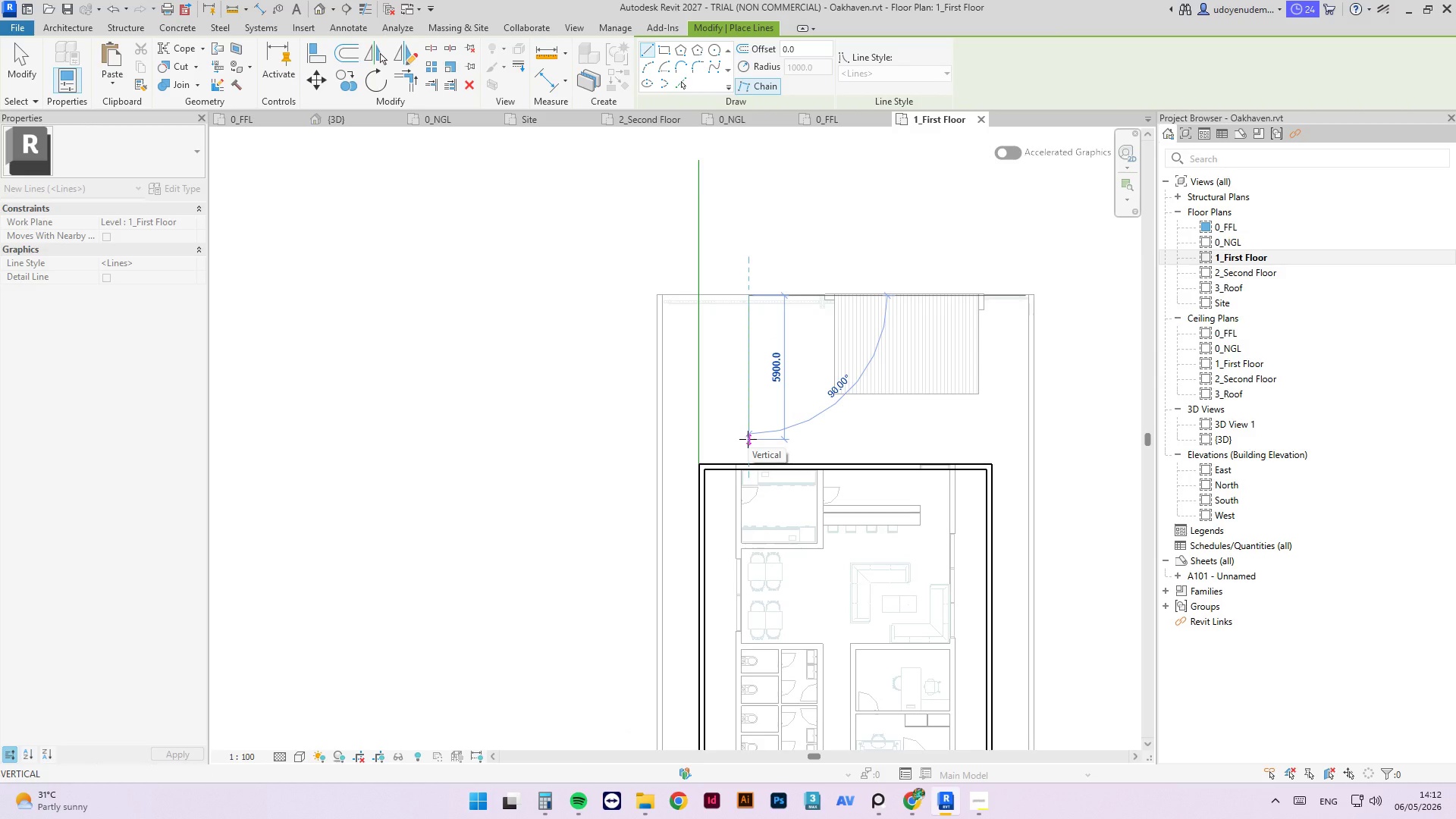 
wait(5.31)
 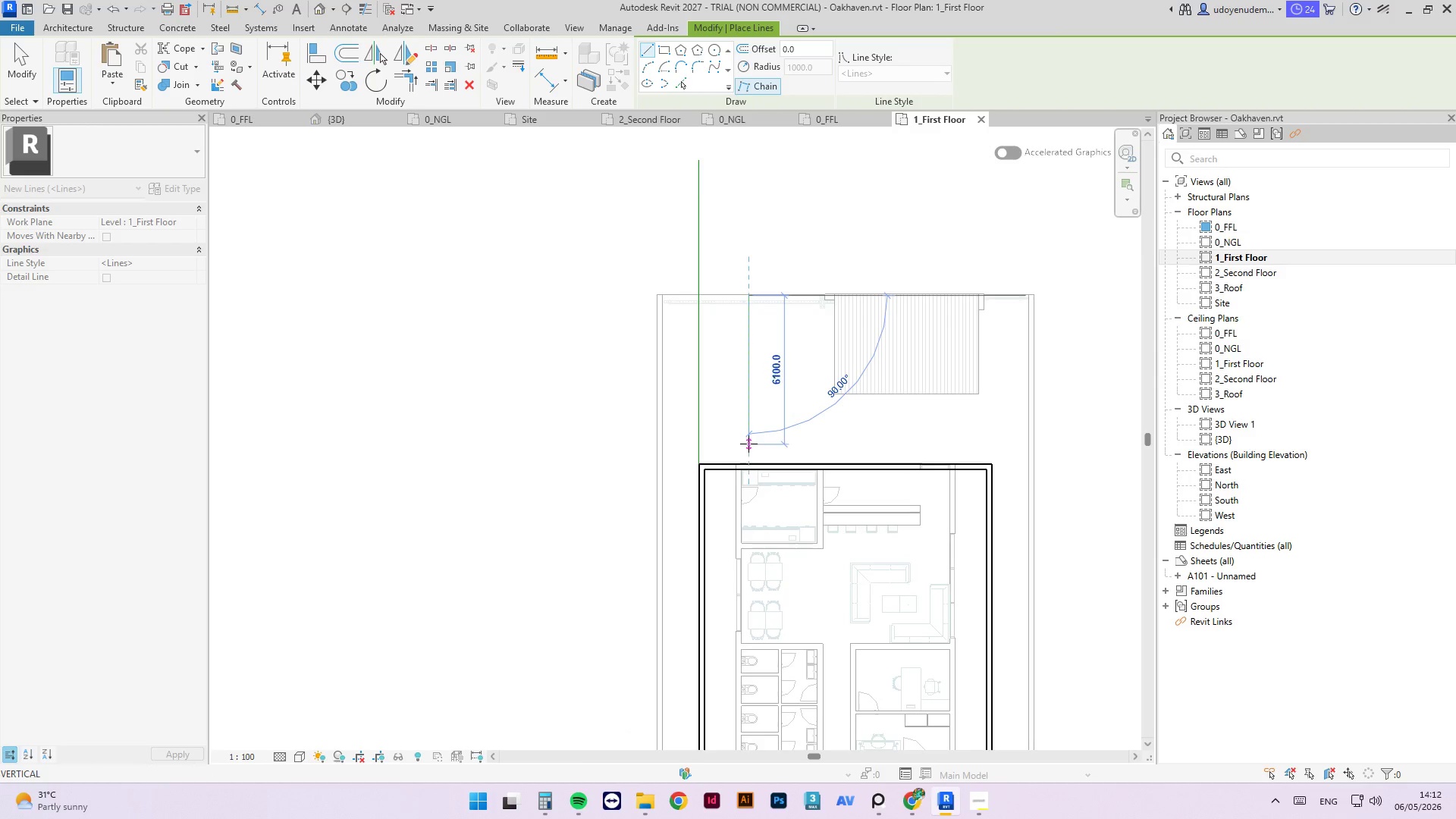 
key(Numpad6)
 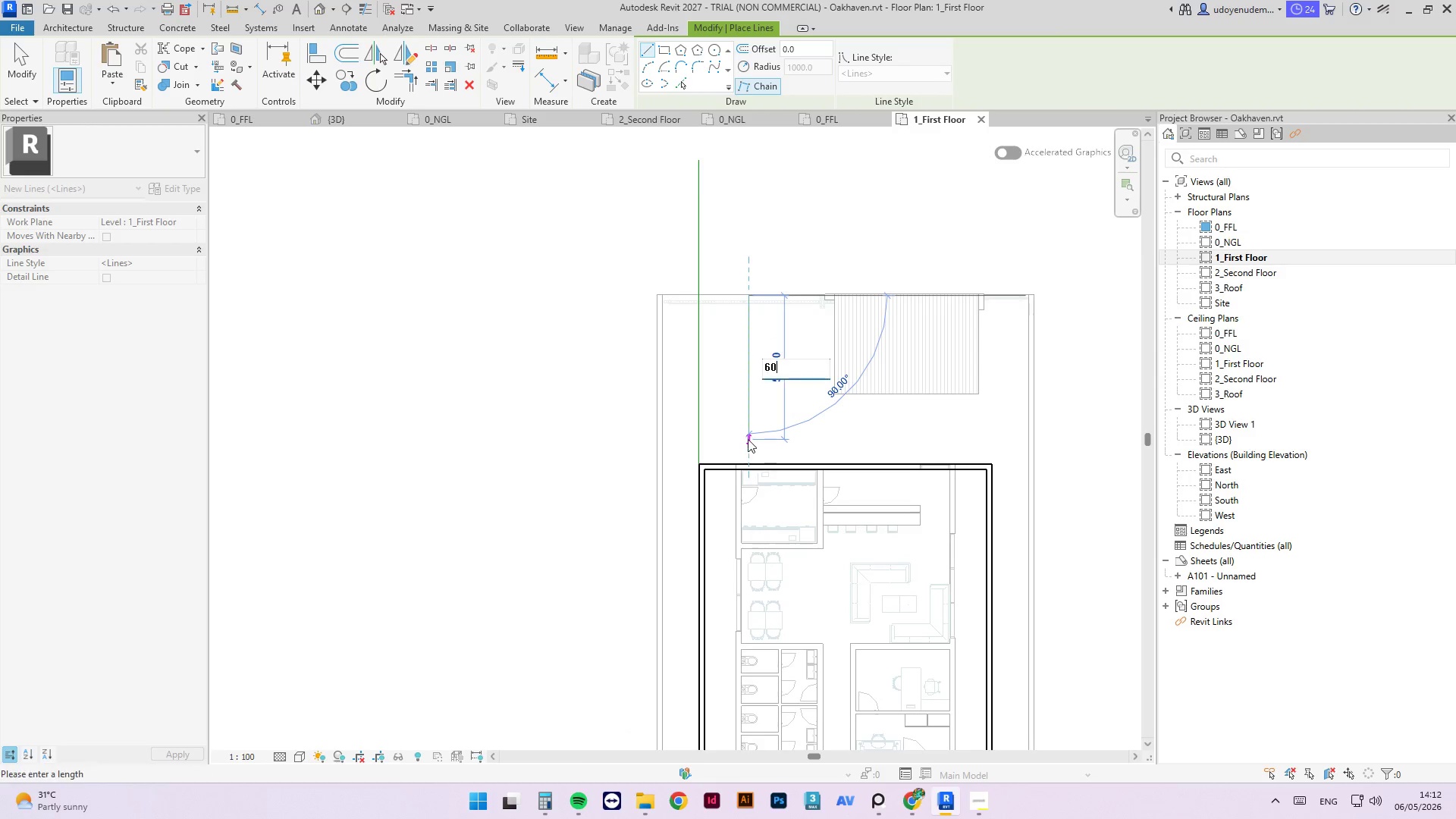 
key(Numpad0)
 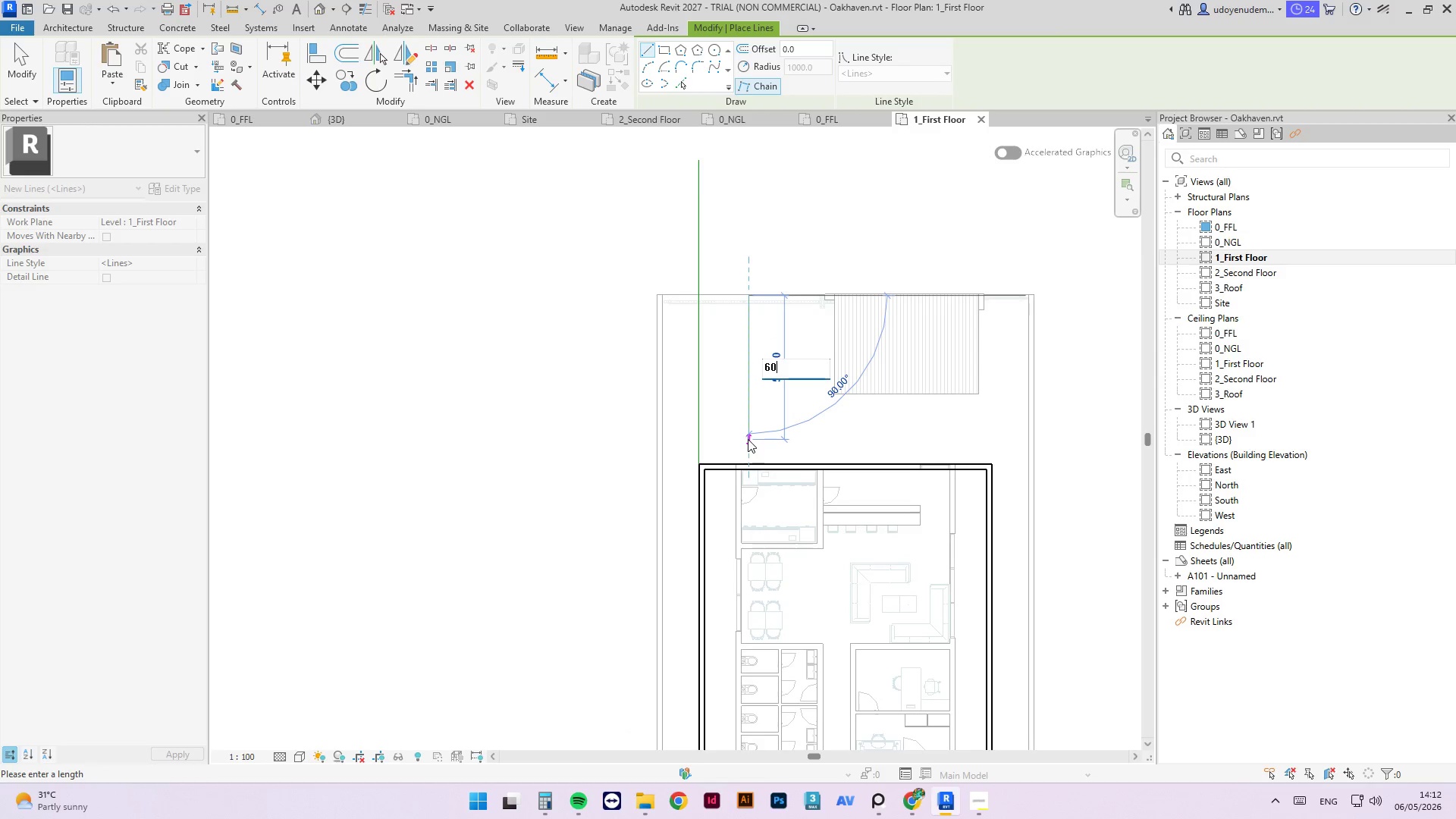 
key(Numpad0)
 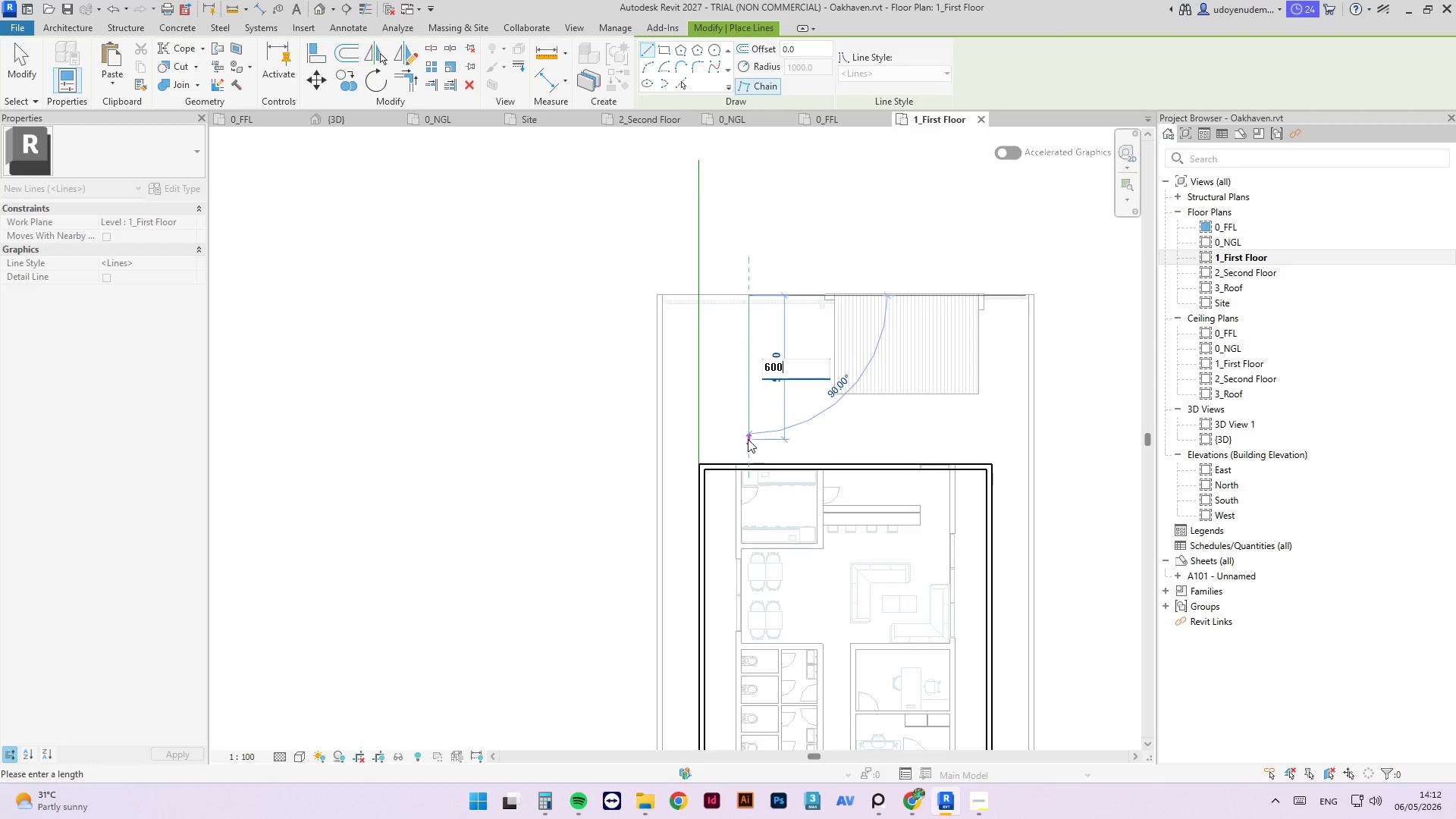 
key(Numpad0)
 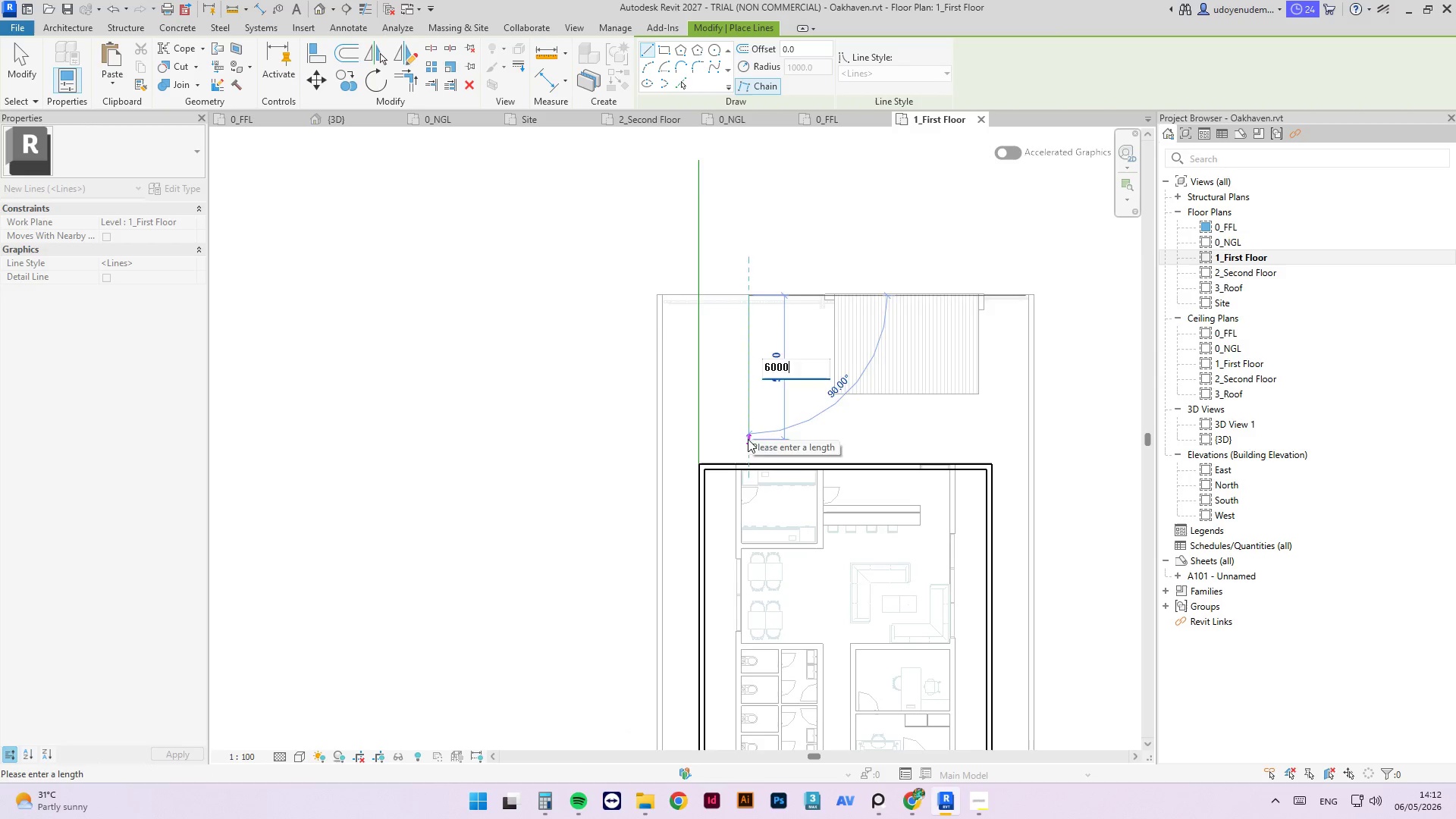 
key(NumpadEnter)
 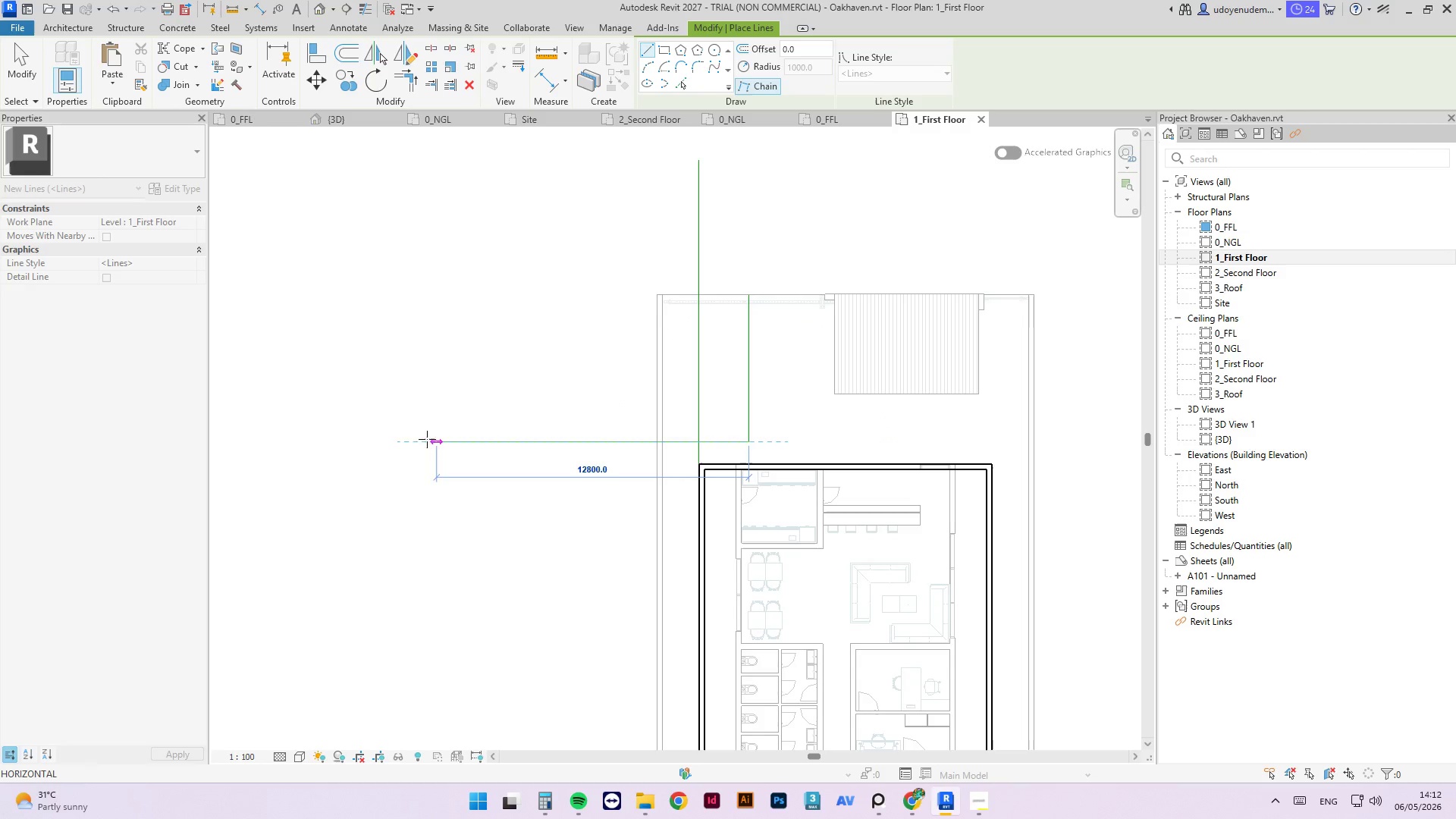 
left_click([412, 442])
 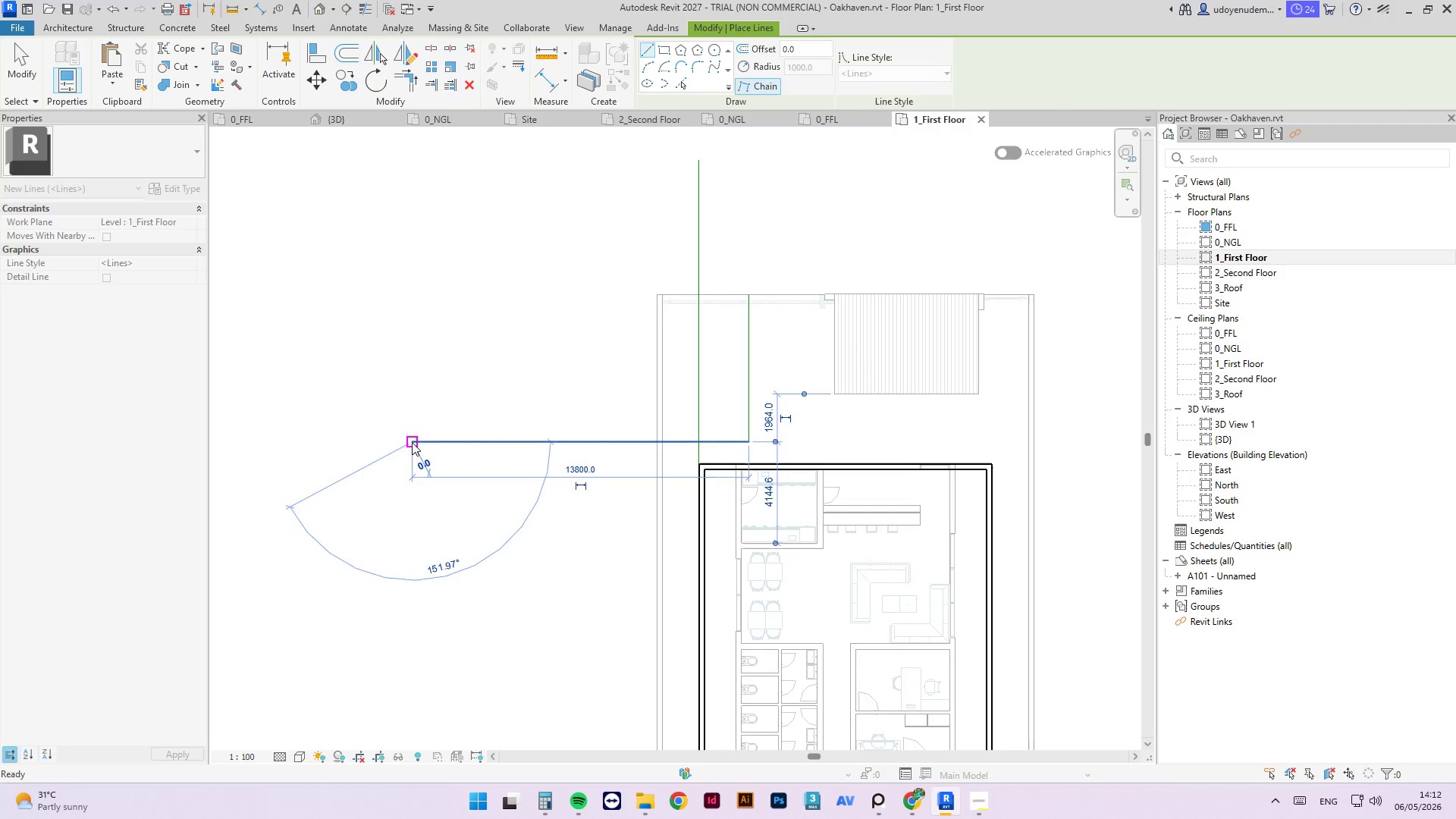 
key(Escape)
key(Escape)
type(al)
 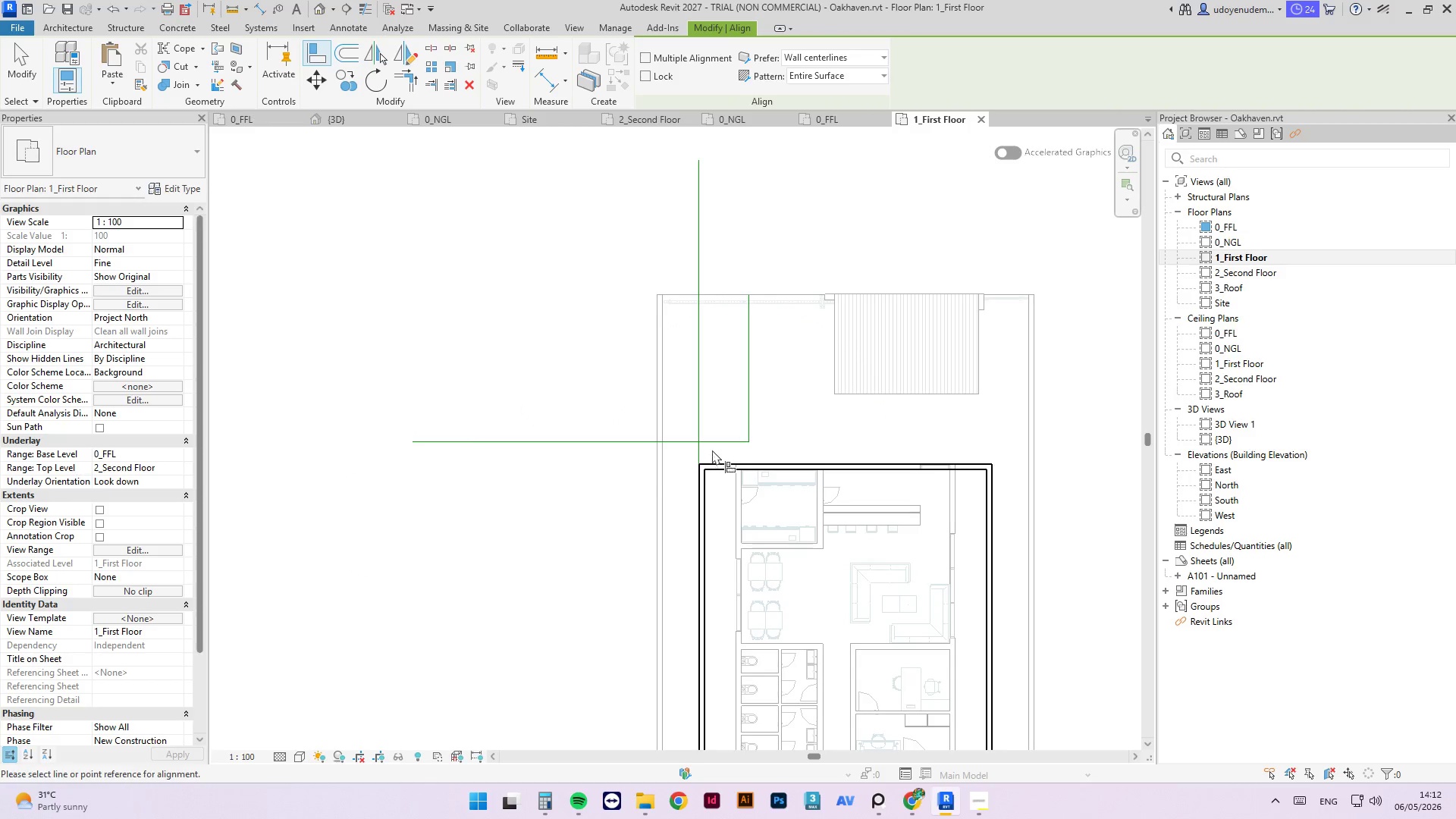 
left_click([717, 445])
 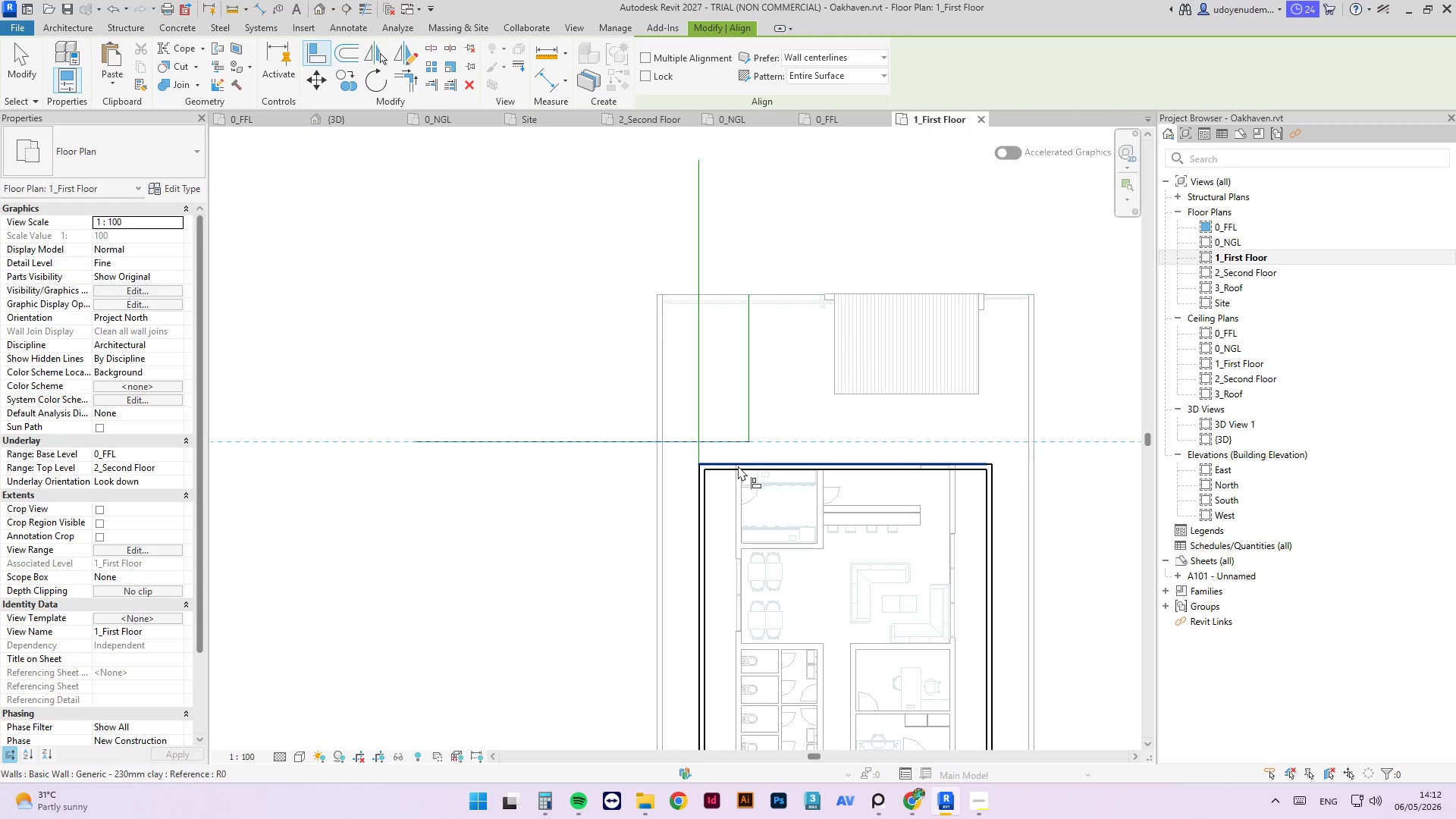 
left_click([735, 464])
 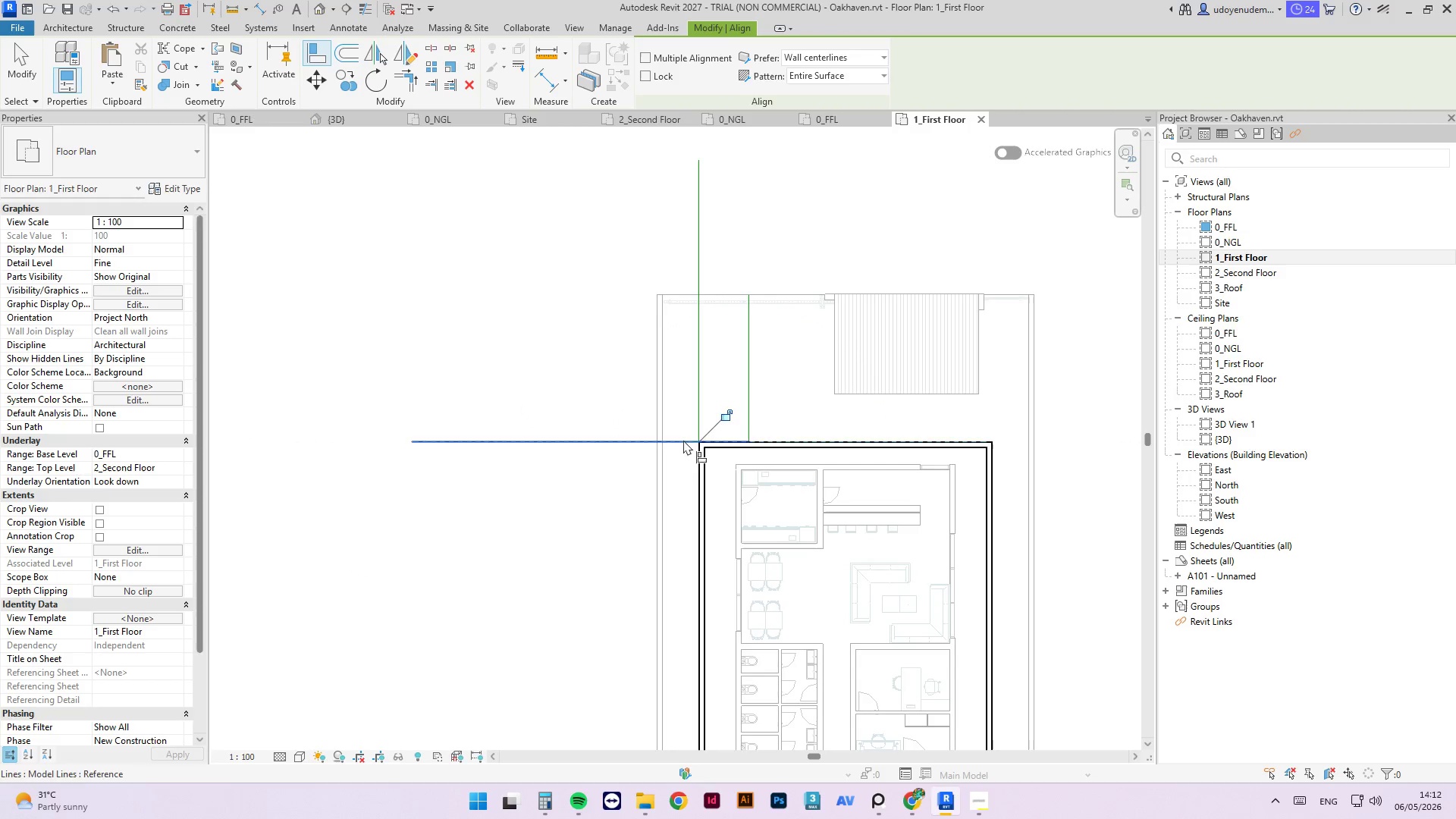 
key(Escape)
 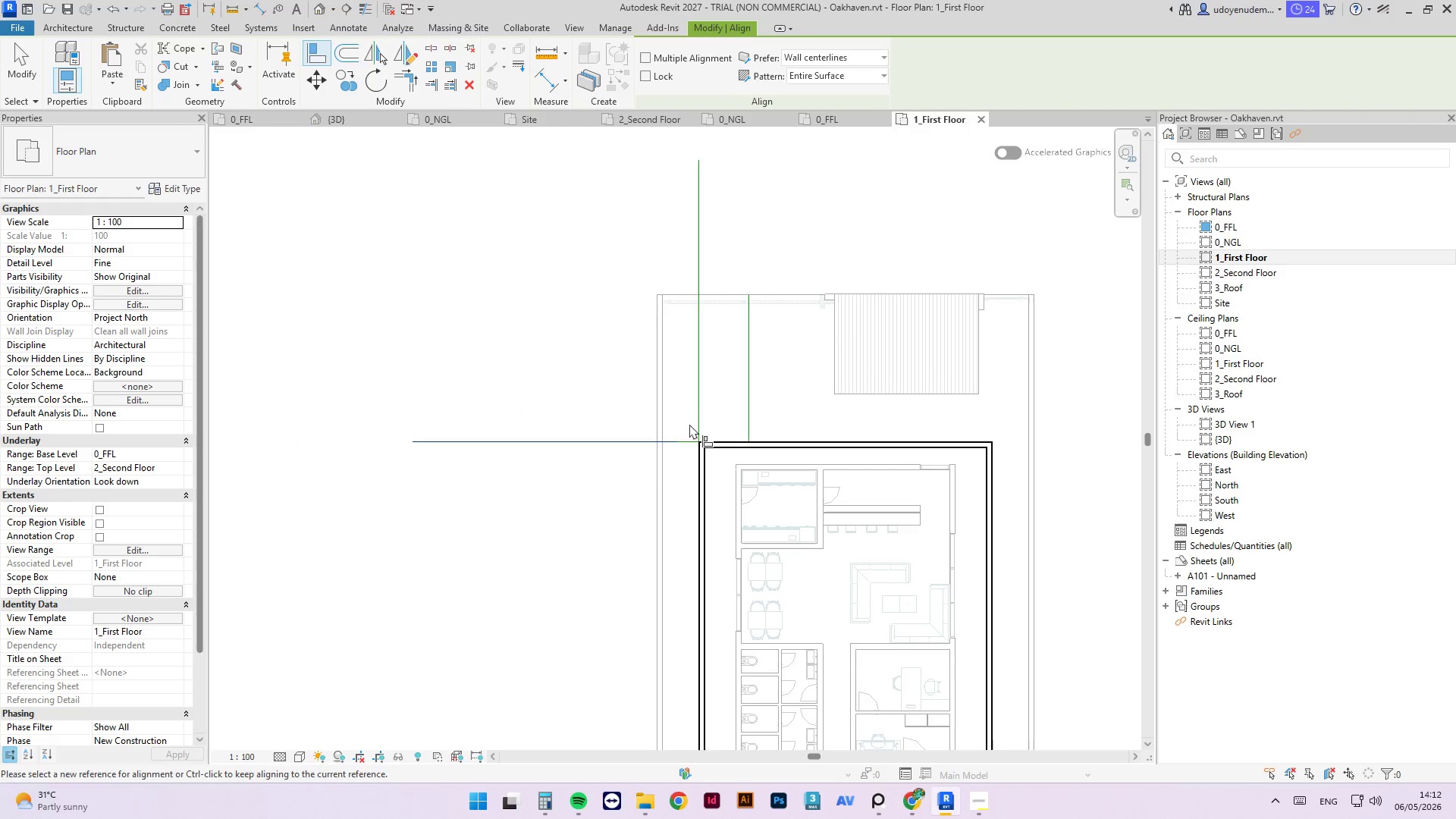 
key(Escape)
 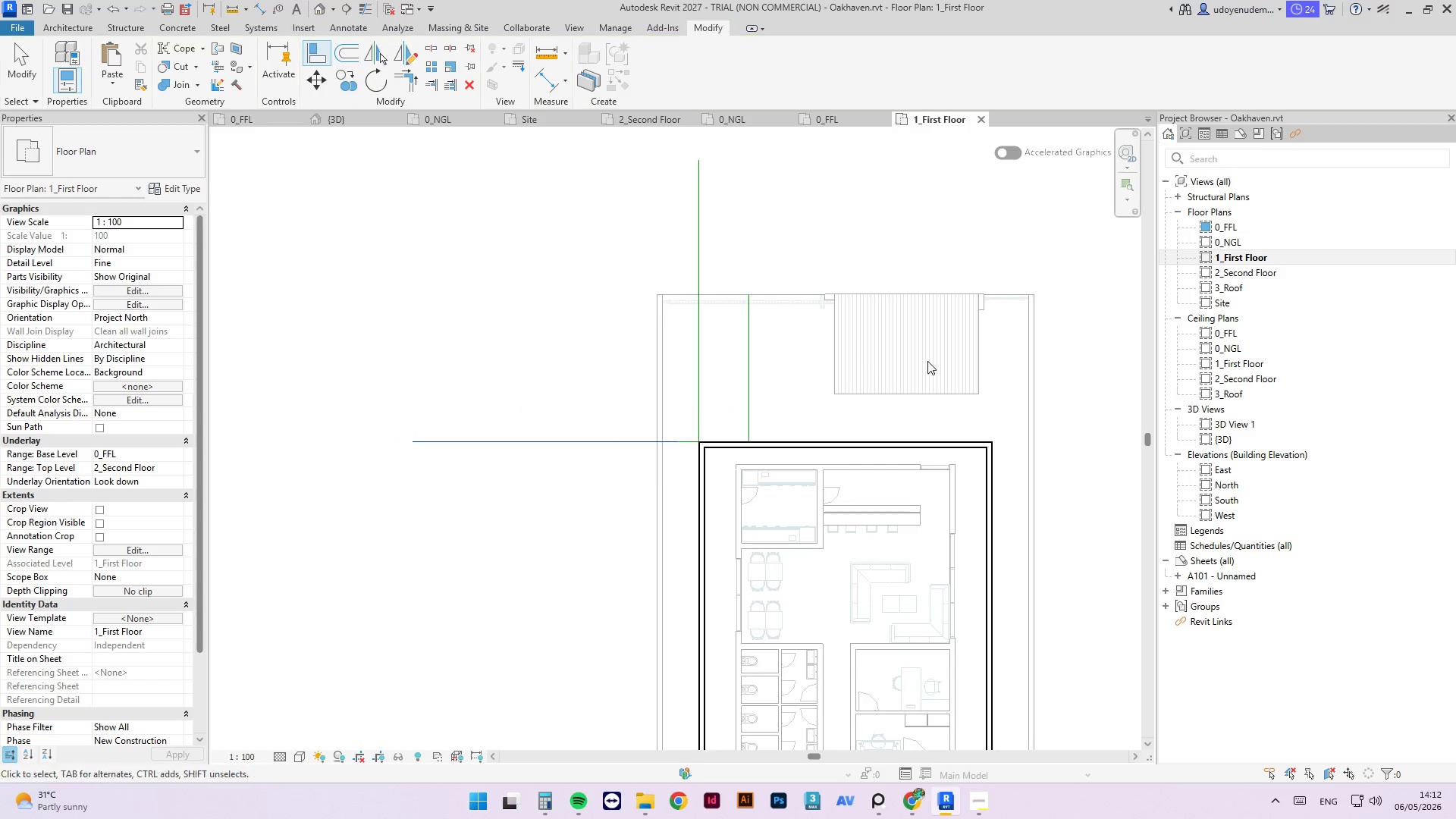 
key(Escape)
 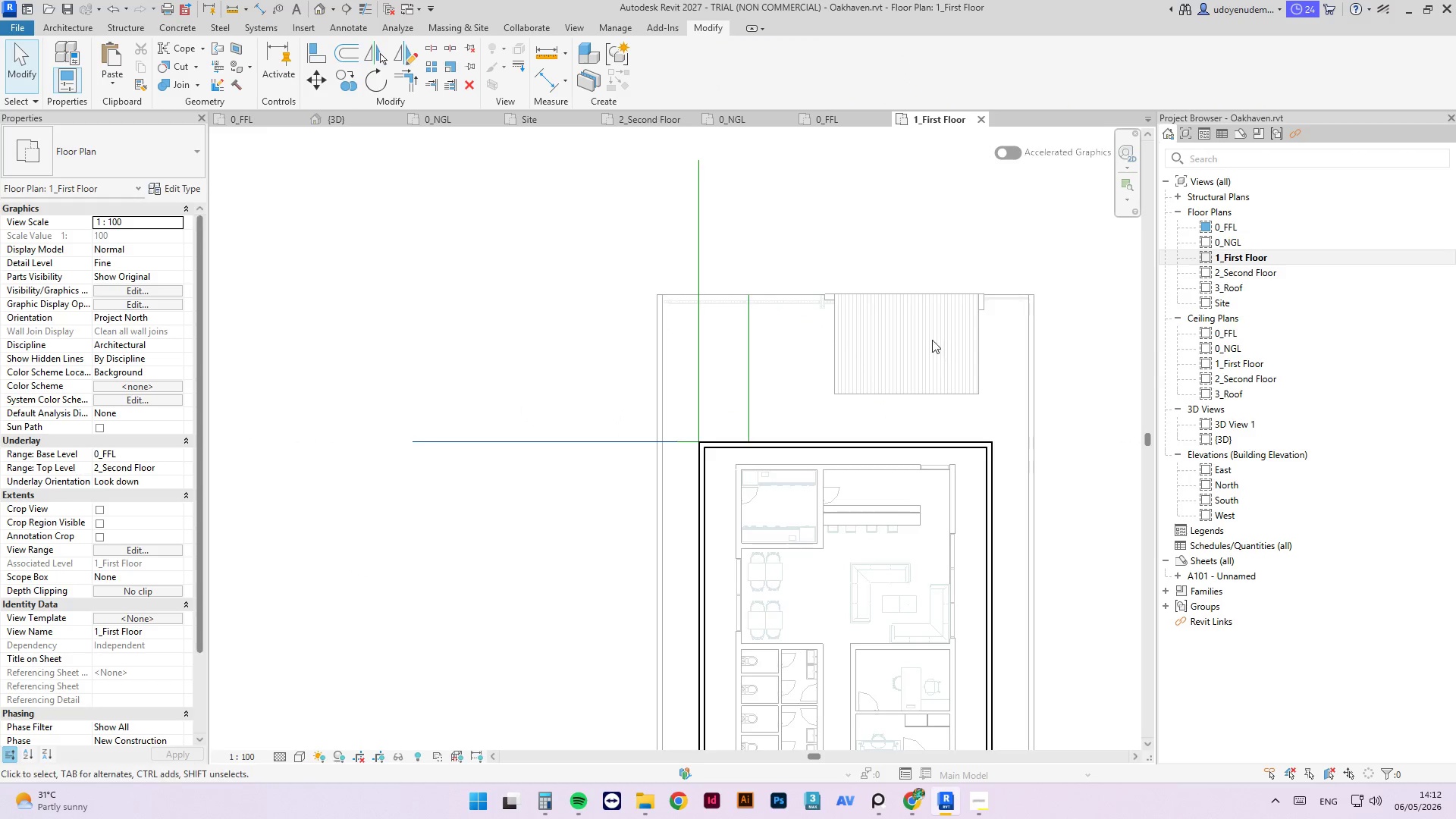 
scroll: coordinate [931, 340], scroll_direction: down, amount: 4.0
 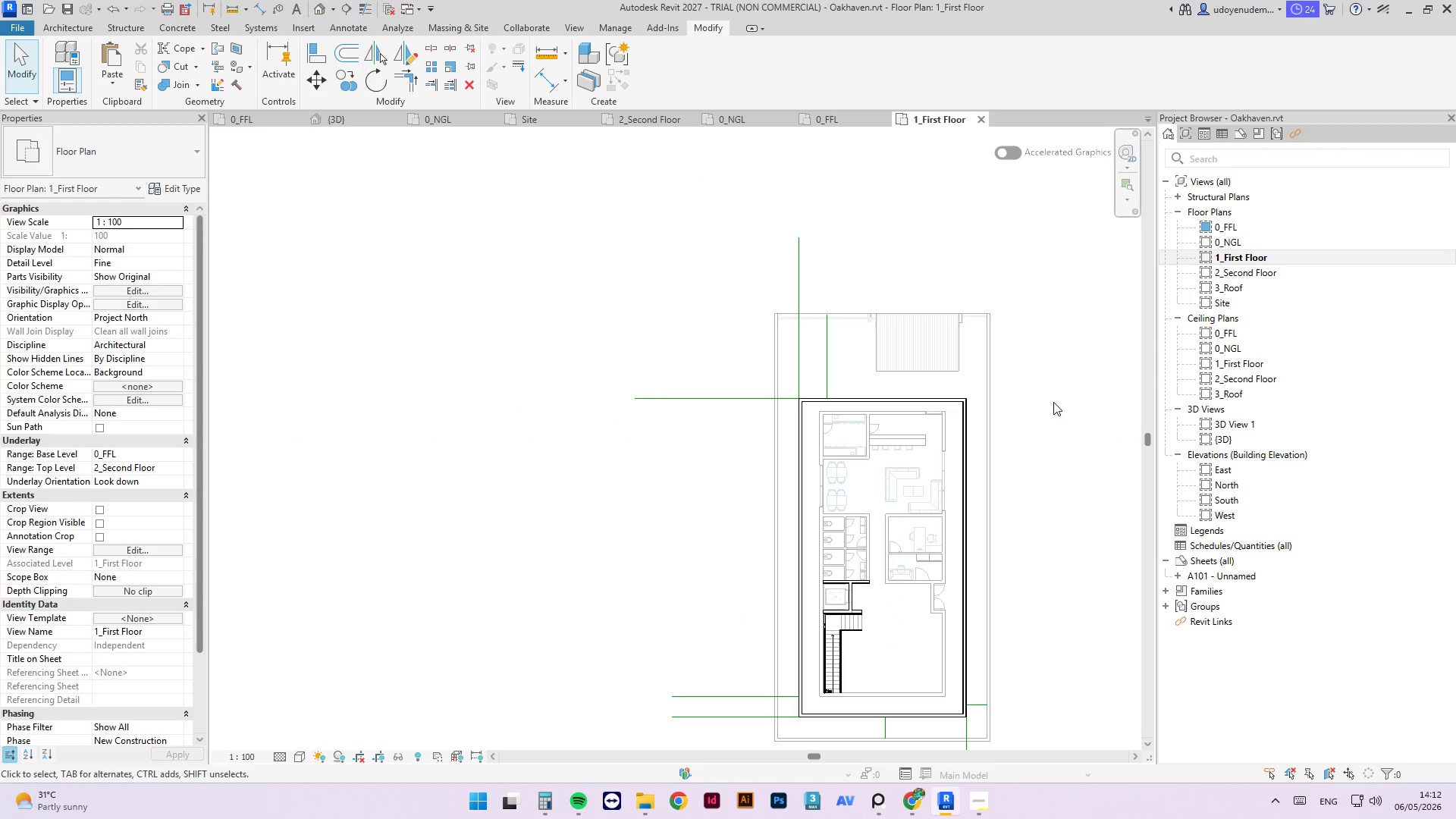 
left_click([1048, 391])
 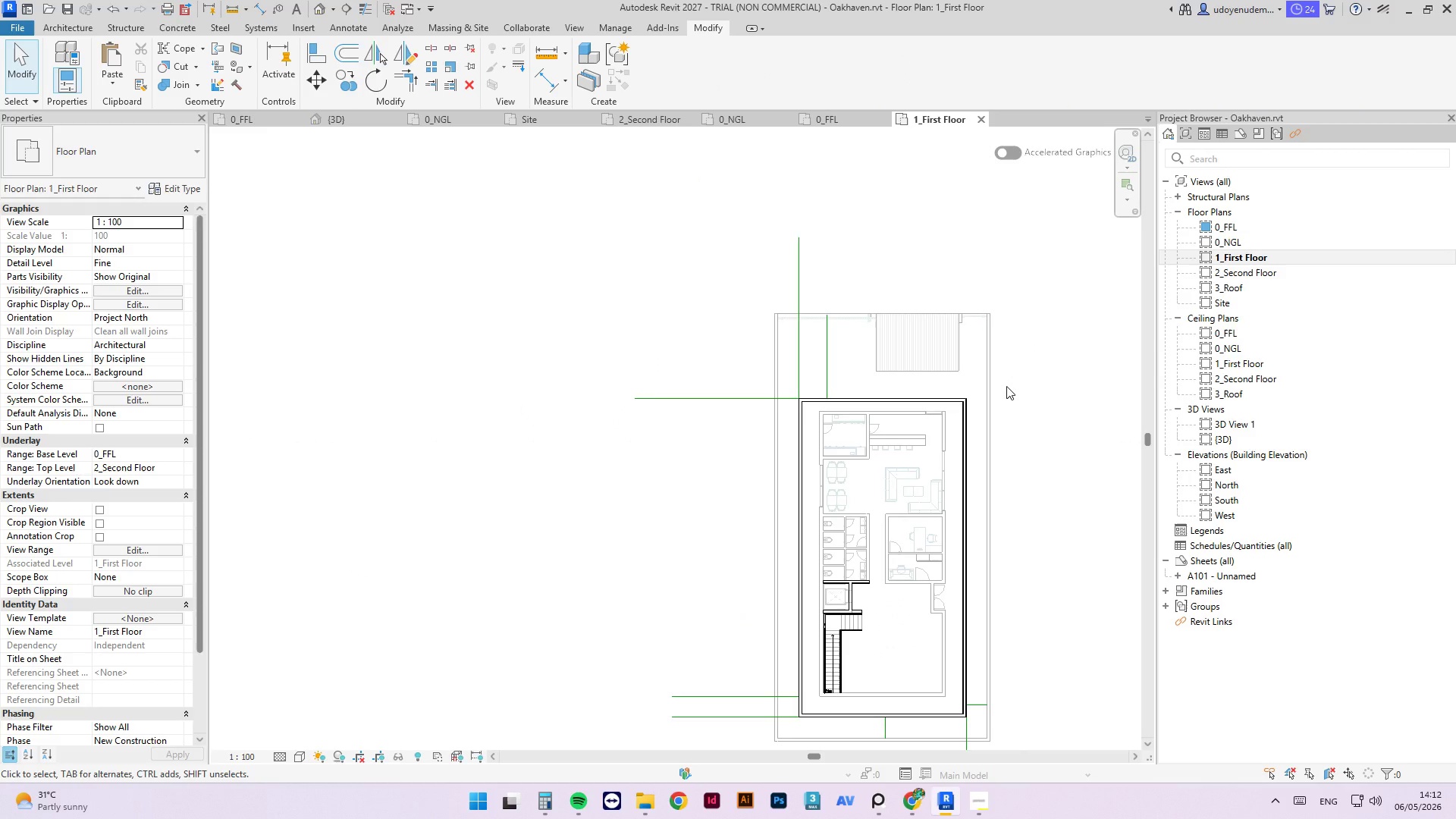 
type(li)
 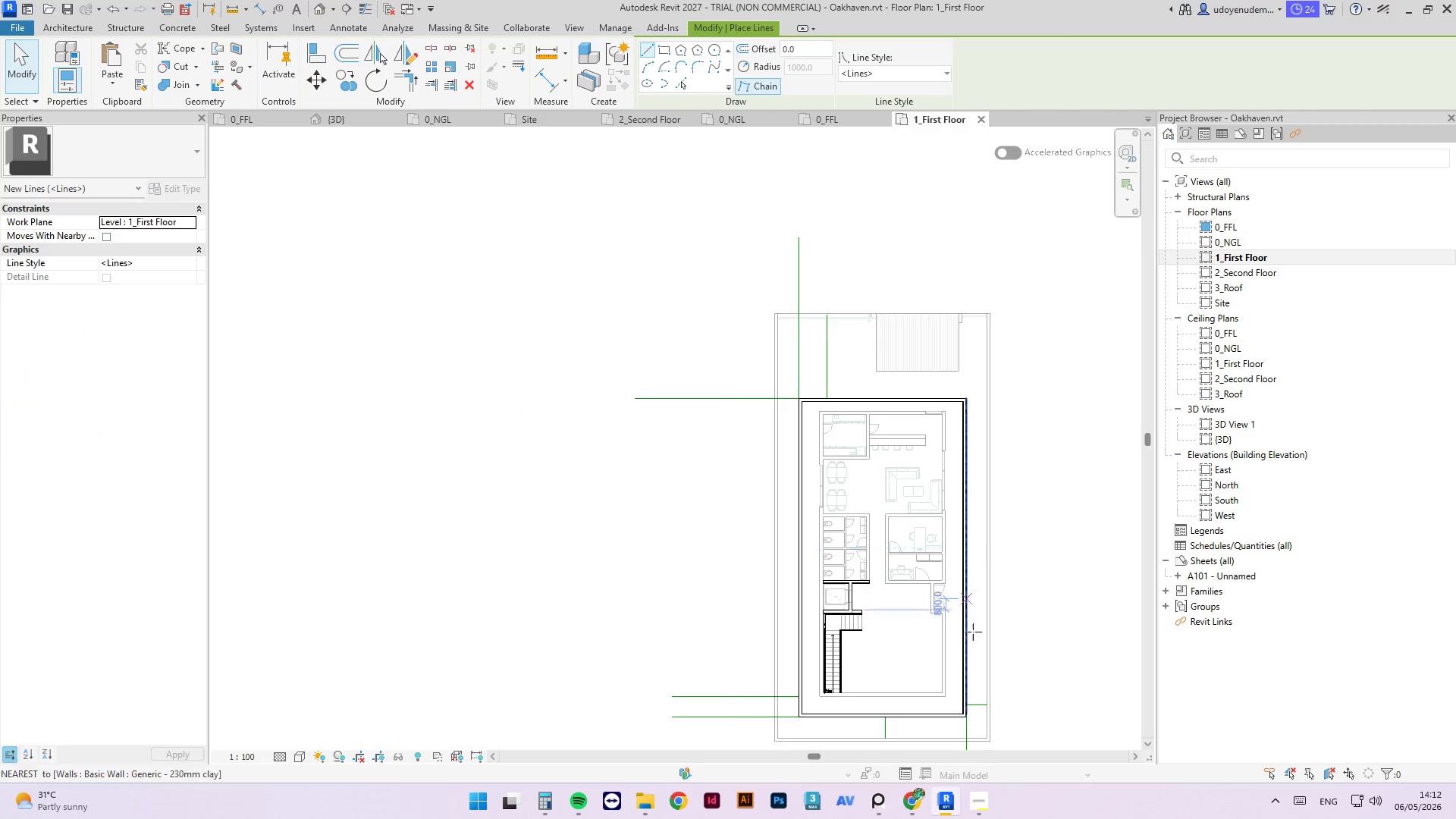 
scroll: coordinate [926, 727], scroll_direction: up, amount: 7.0
 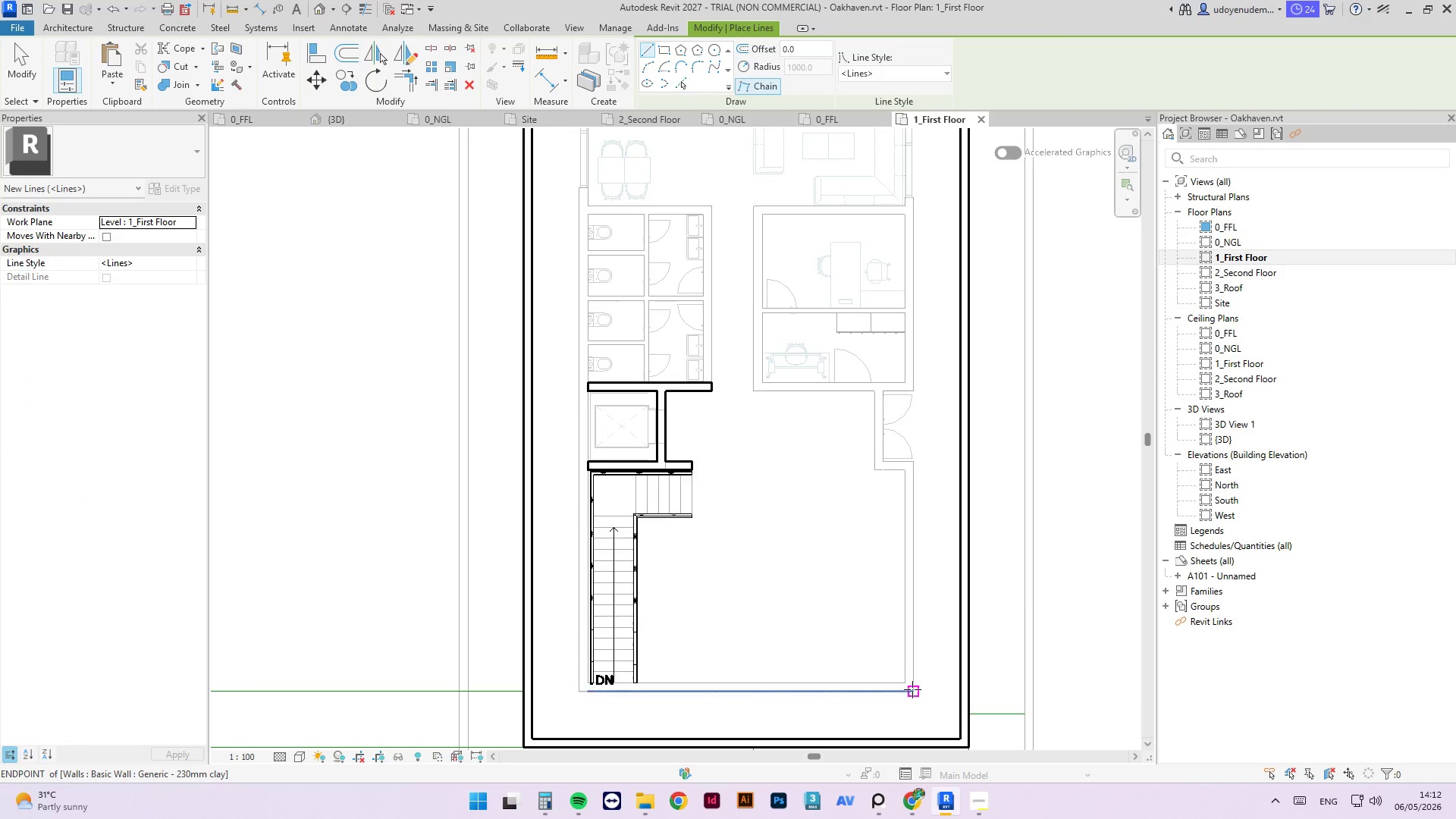 
left_click([912, 689])
 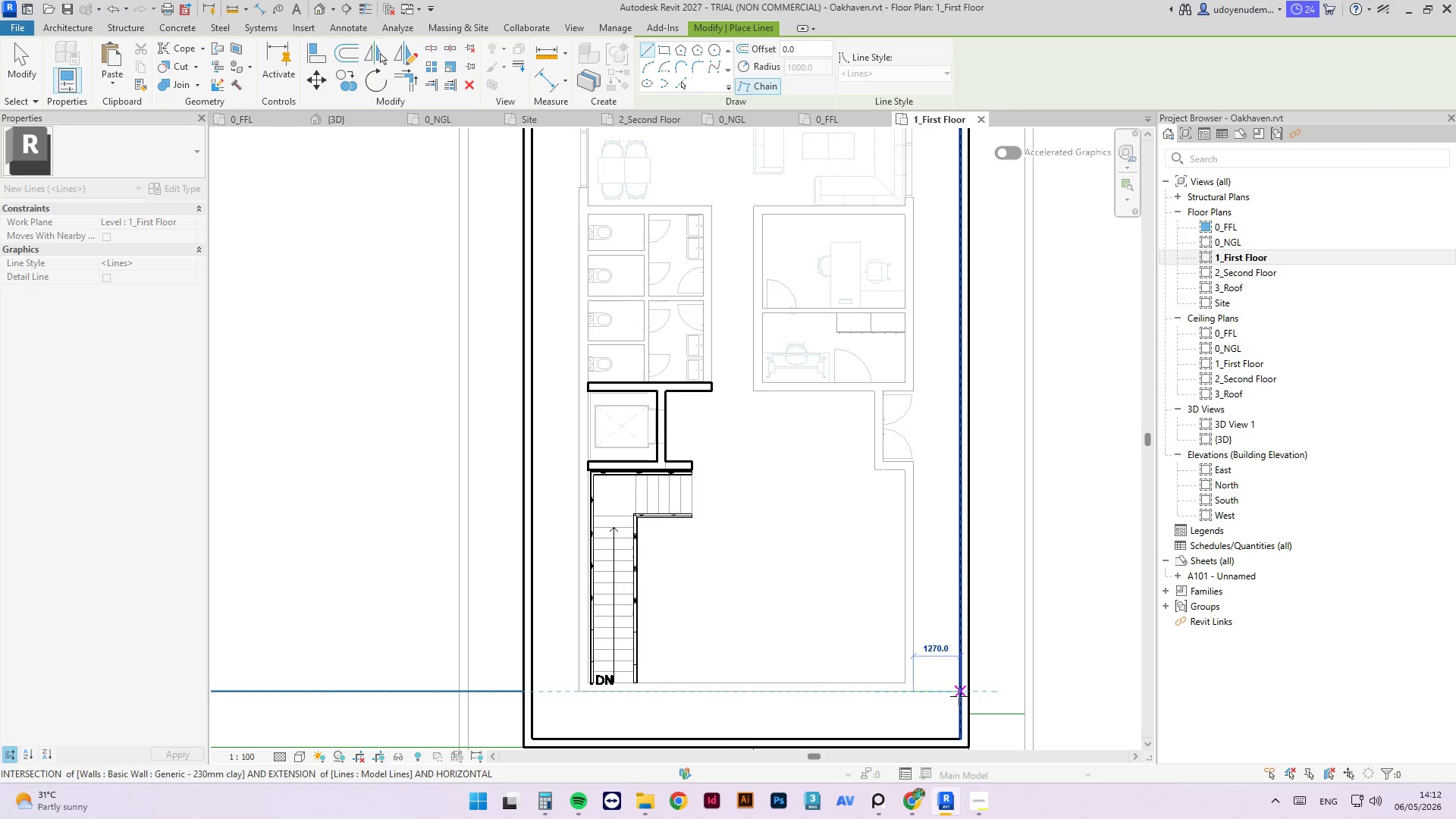 
key(Escape)
 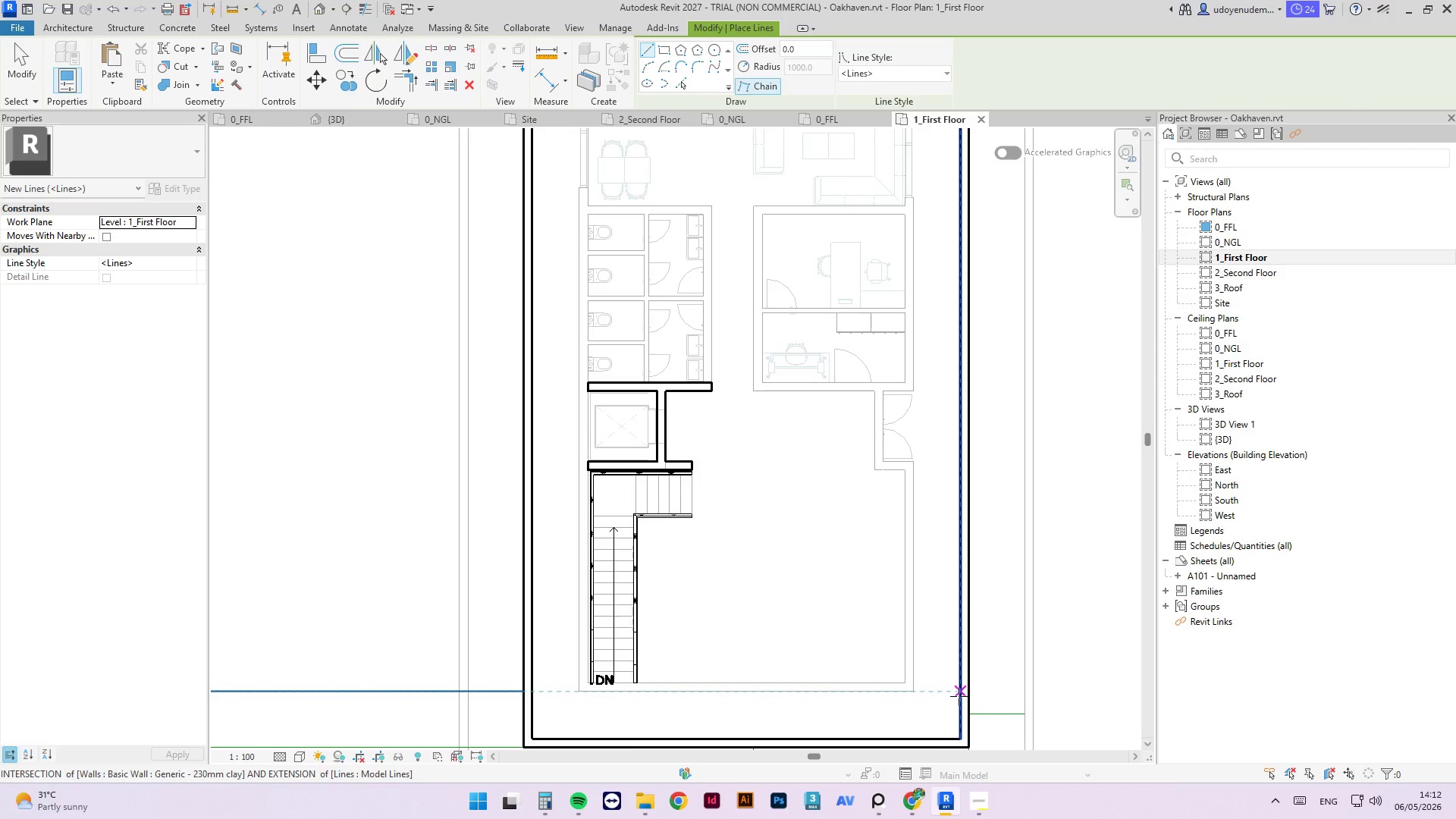 
scroll: coordinate [959, 696], scroll_direction: down, amount: 3.0
 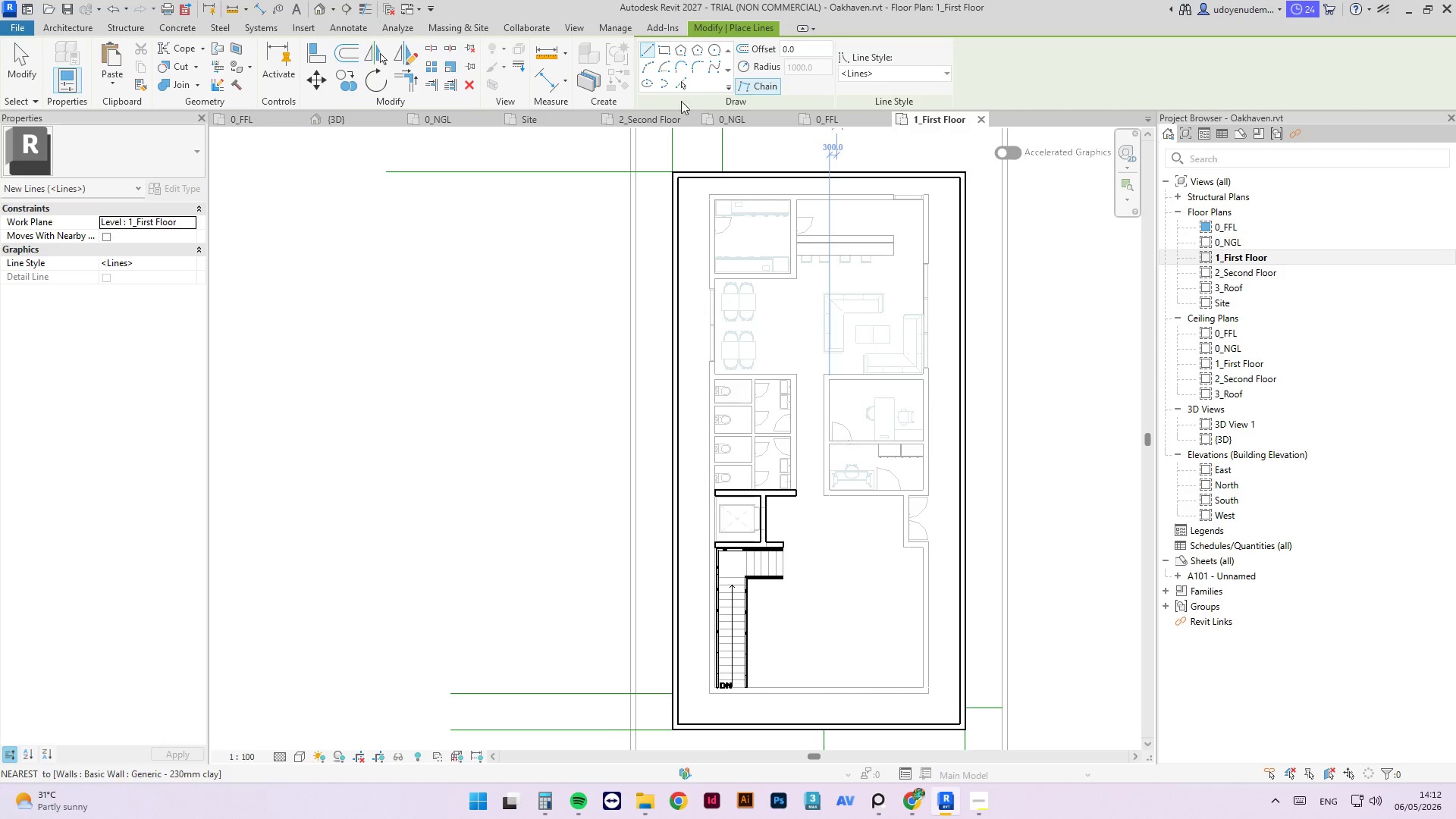 
scroll: coordinate [686, 181], scroll_direction: up, amount: 4.0
 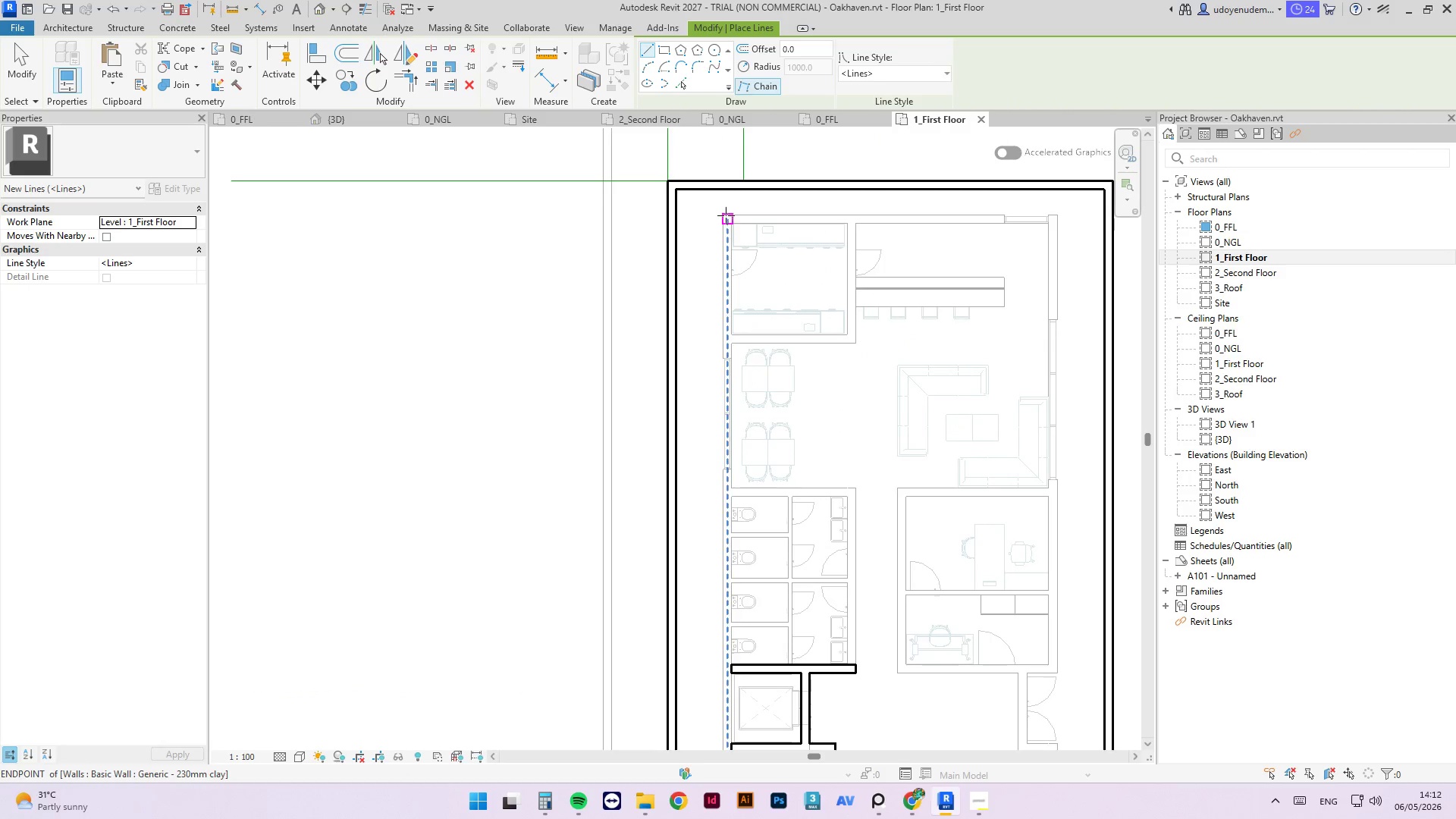 
left_click([726, 215])
 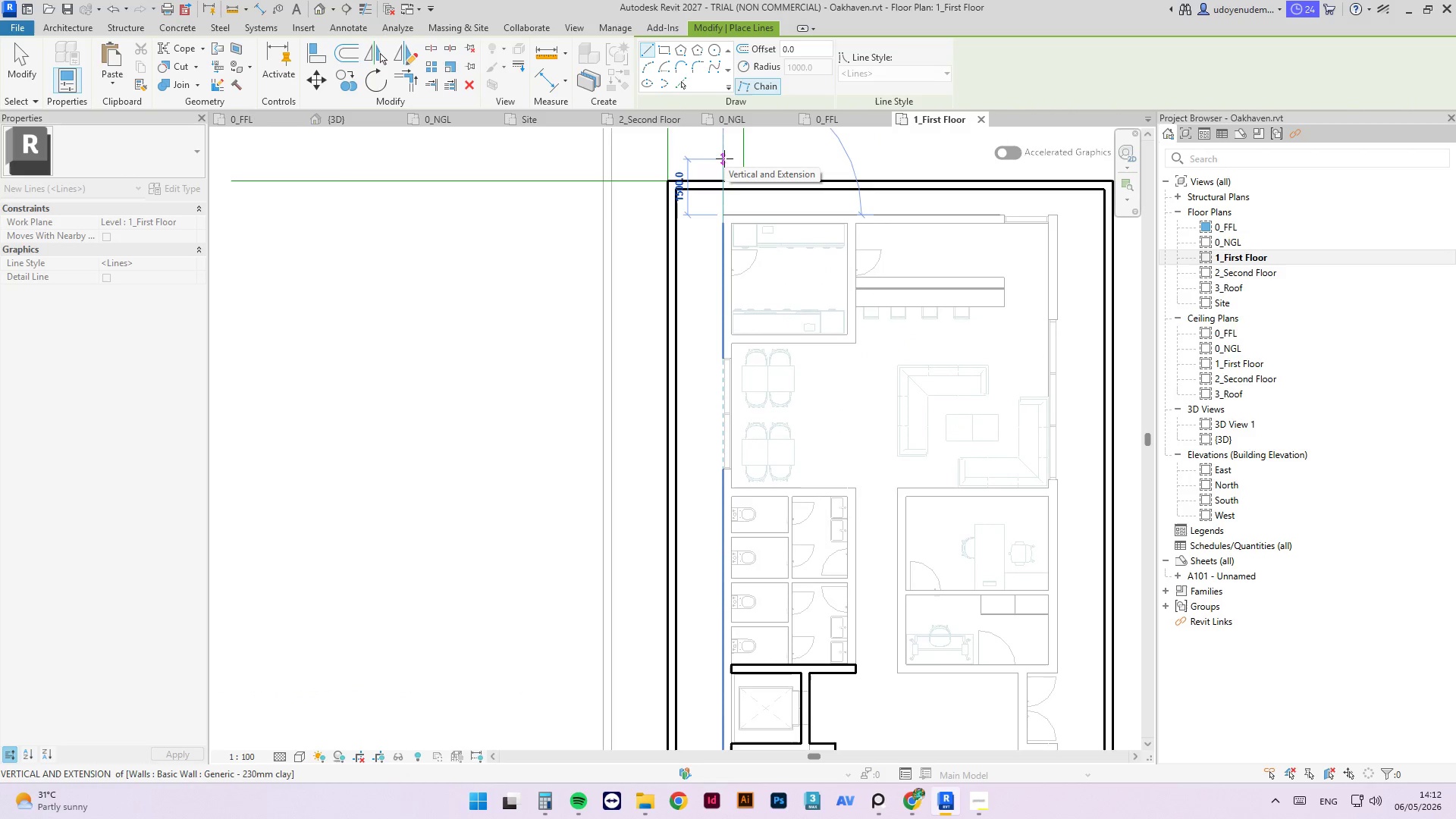 
key(Numpad1)
 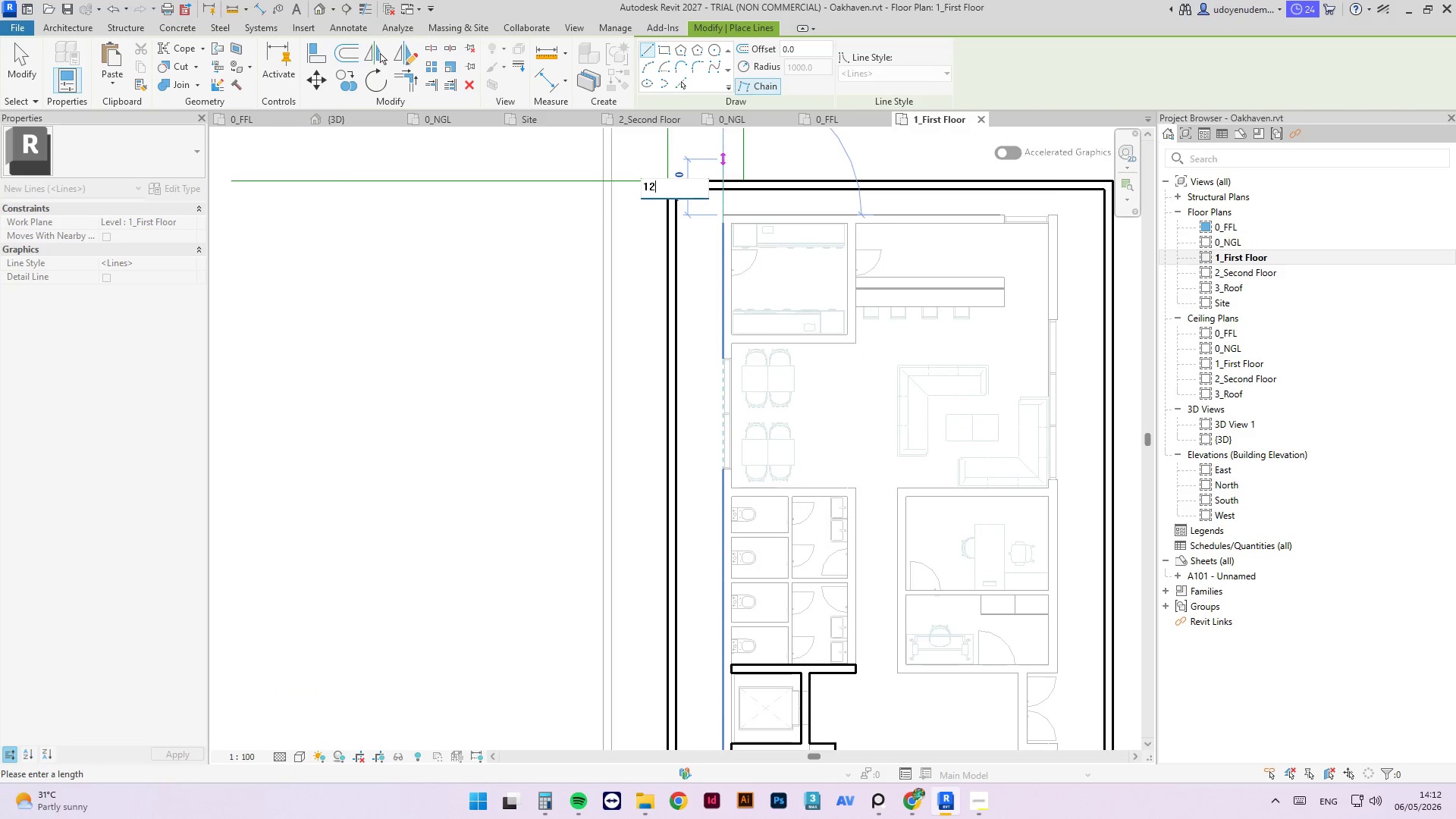 
key(Numpad2)
 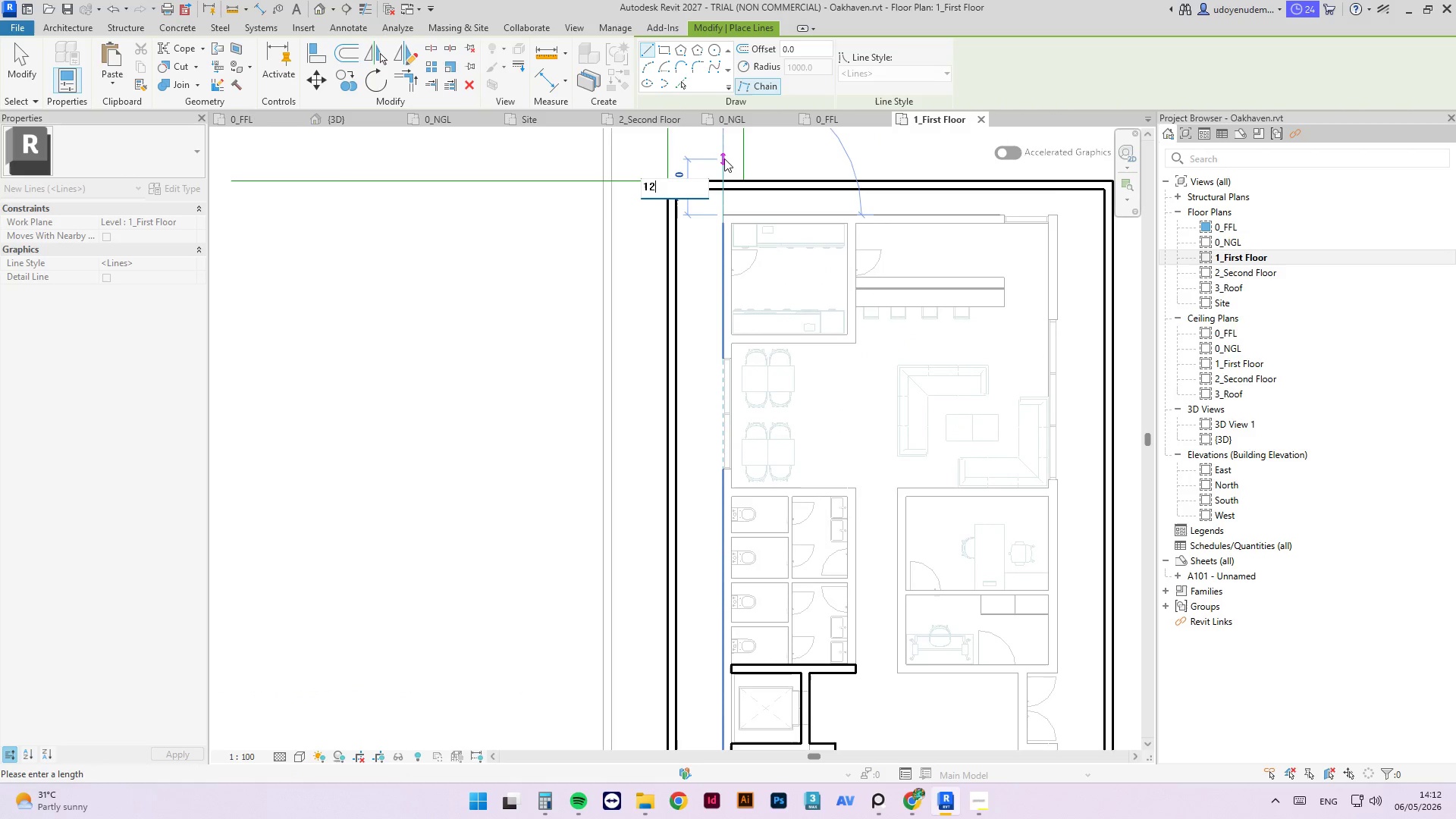 
key(Numpad7)
 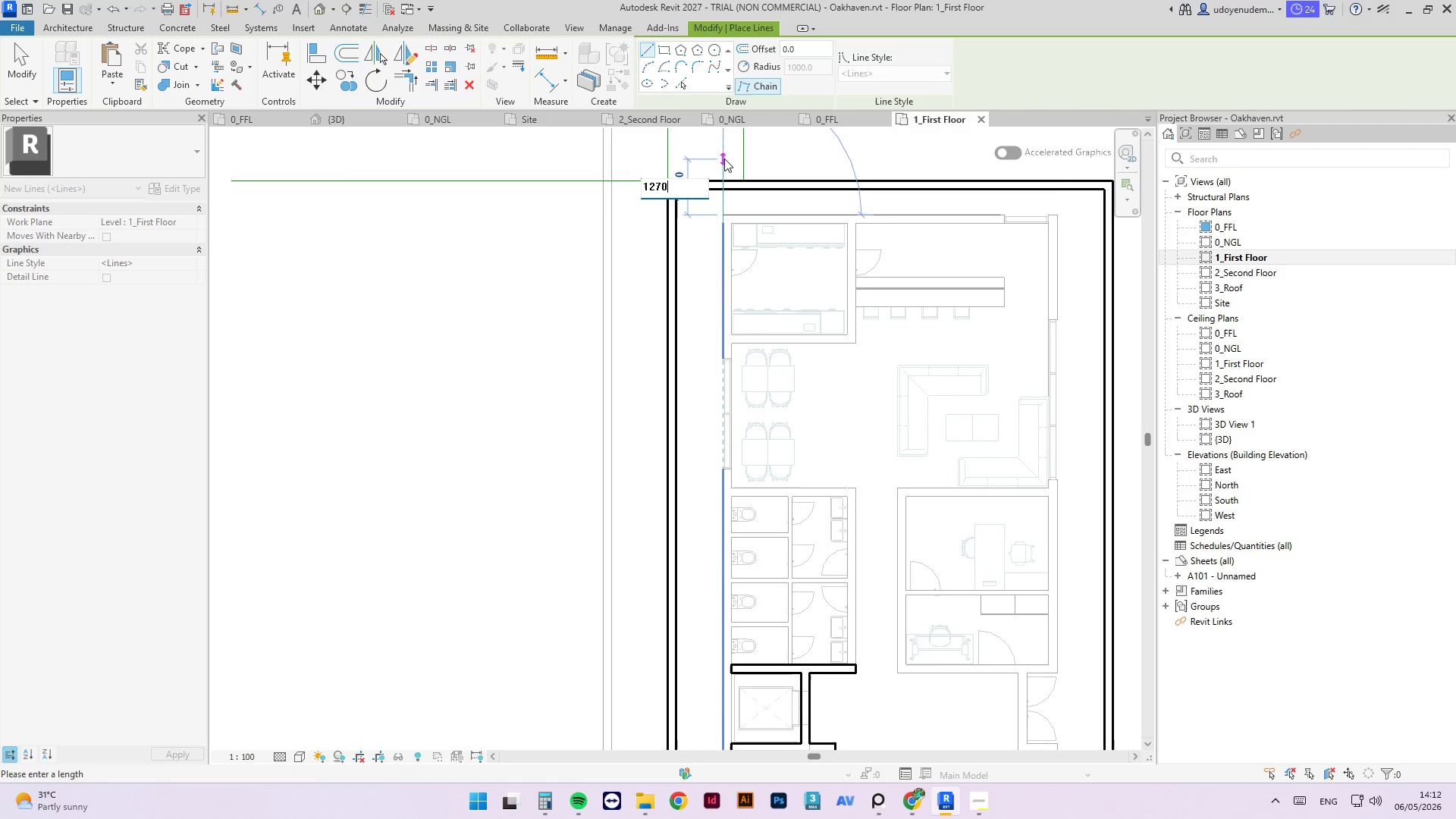 
key(Numpad0)
 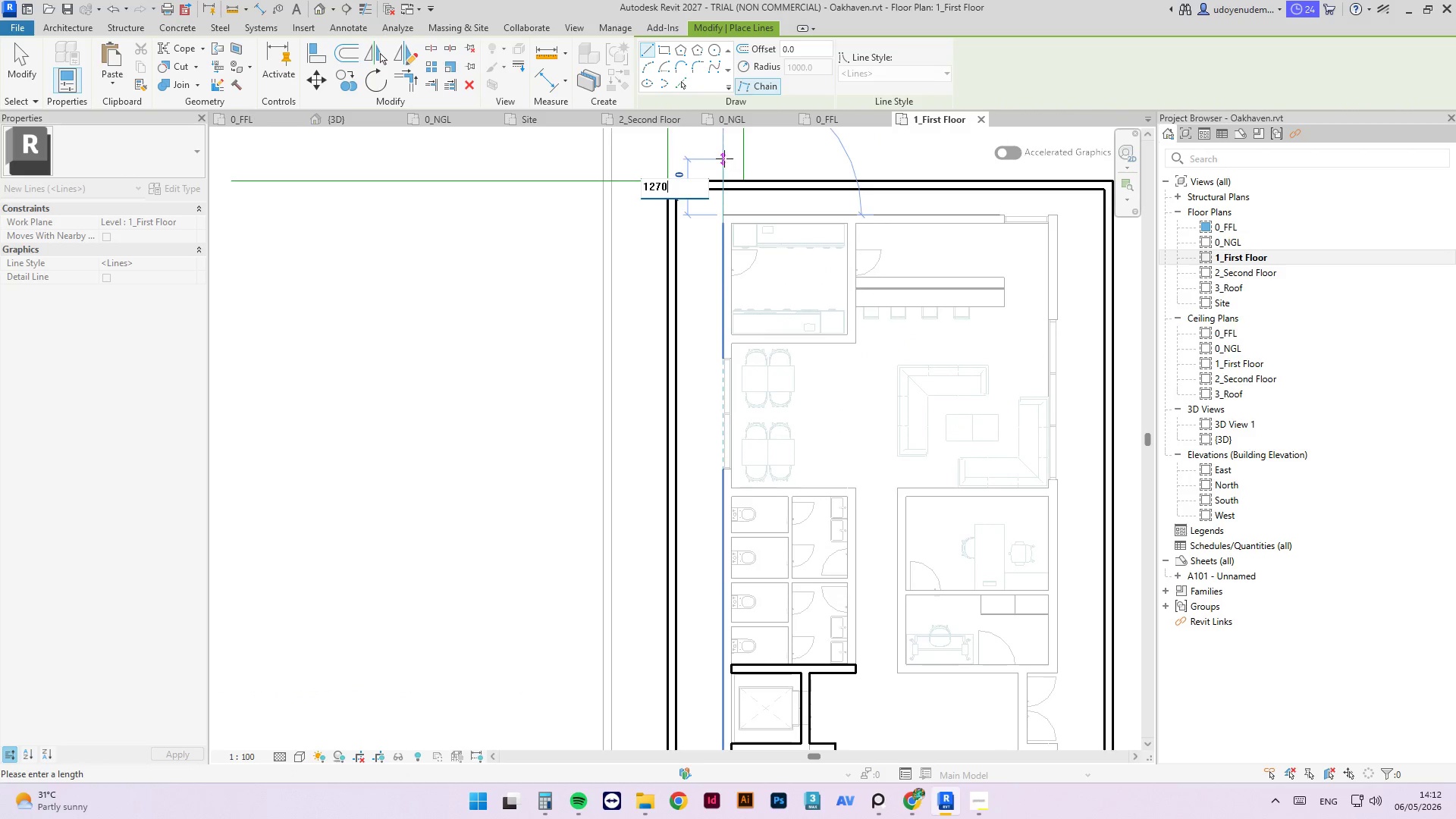 
key(NumpadEnter)
 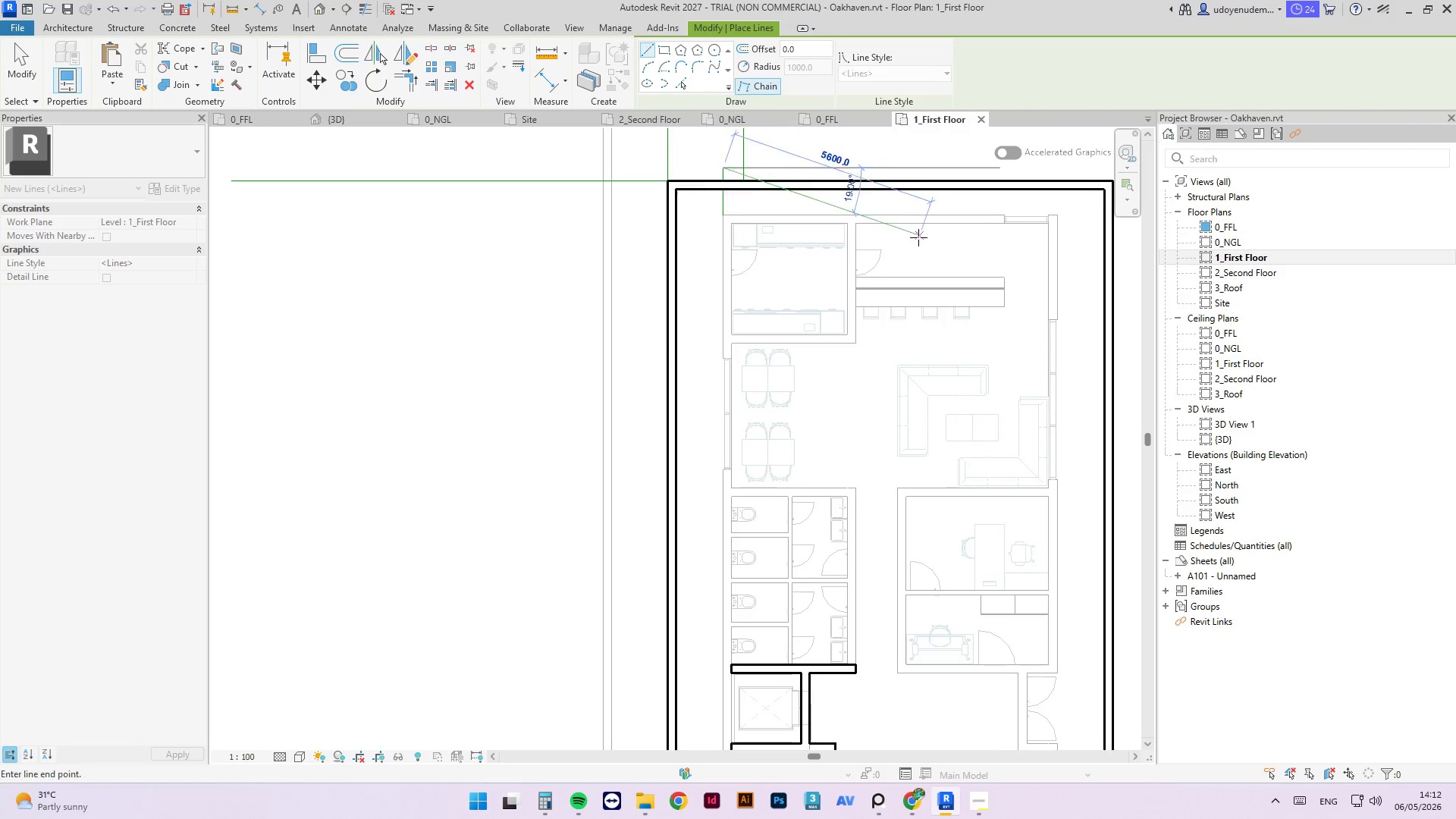 
scroll: coordinate [833, 193], scroll_direction: down, amount: 7.0
 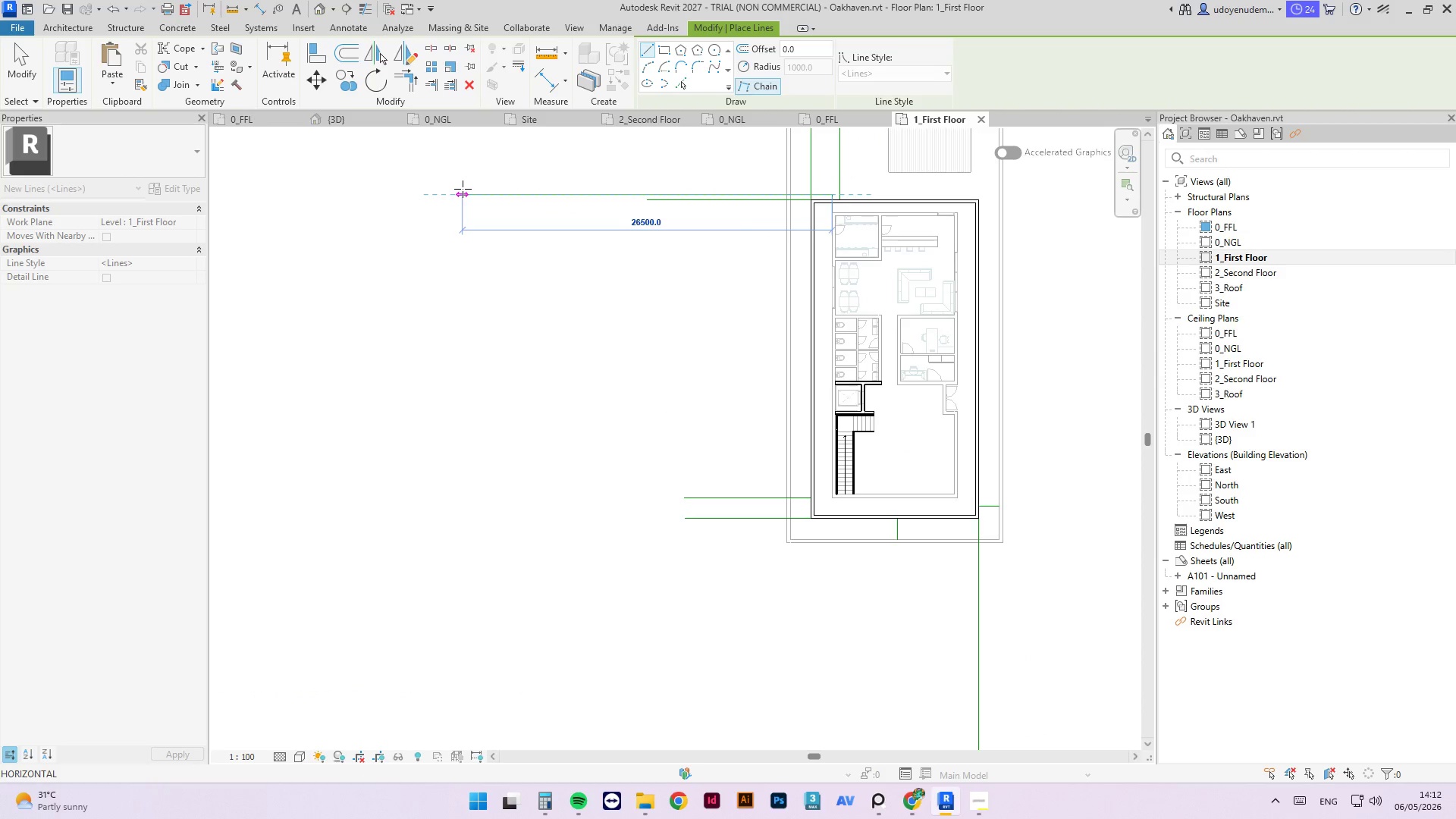 
left_click([463, 189])
 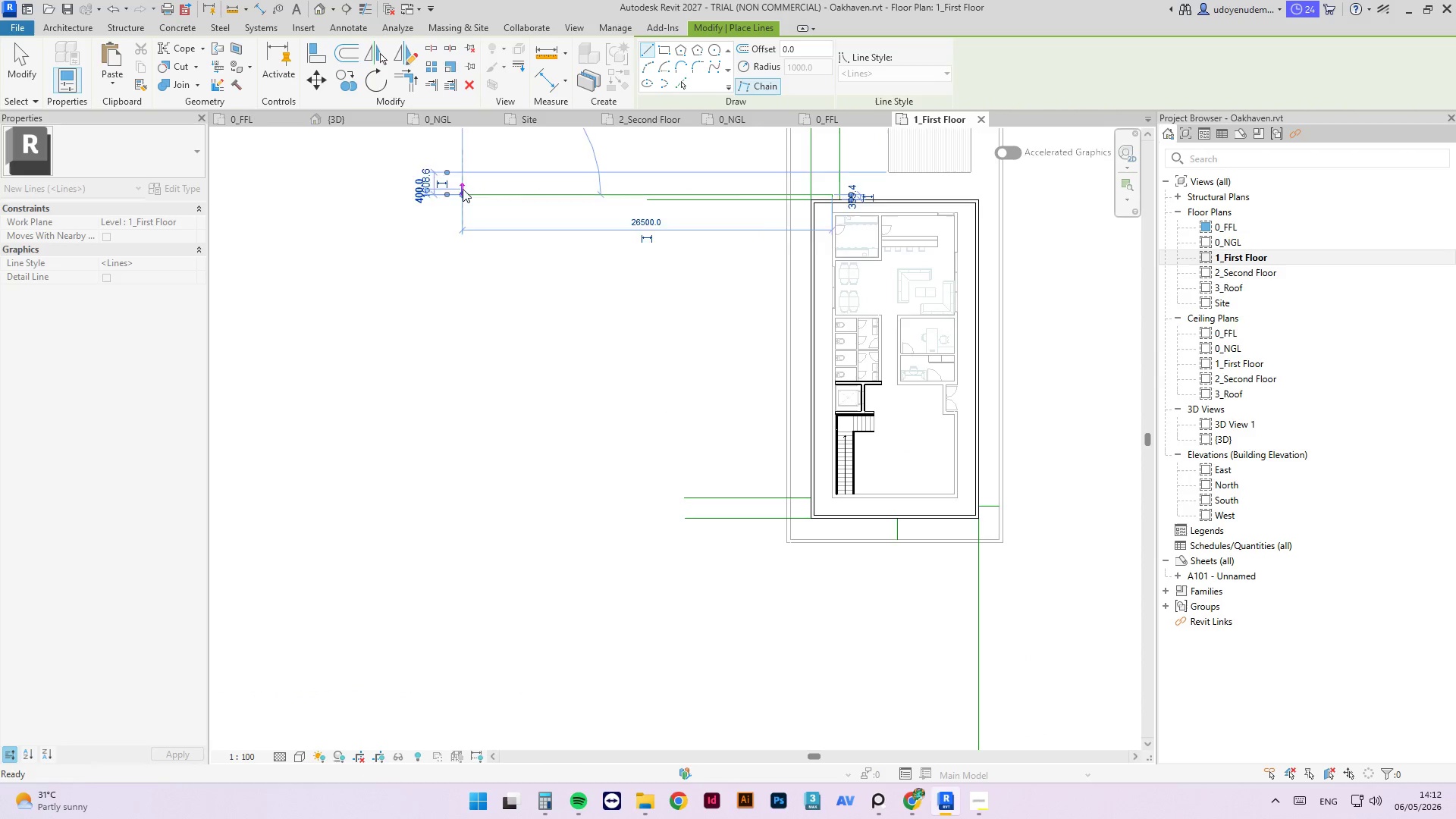 
key(Escape)
 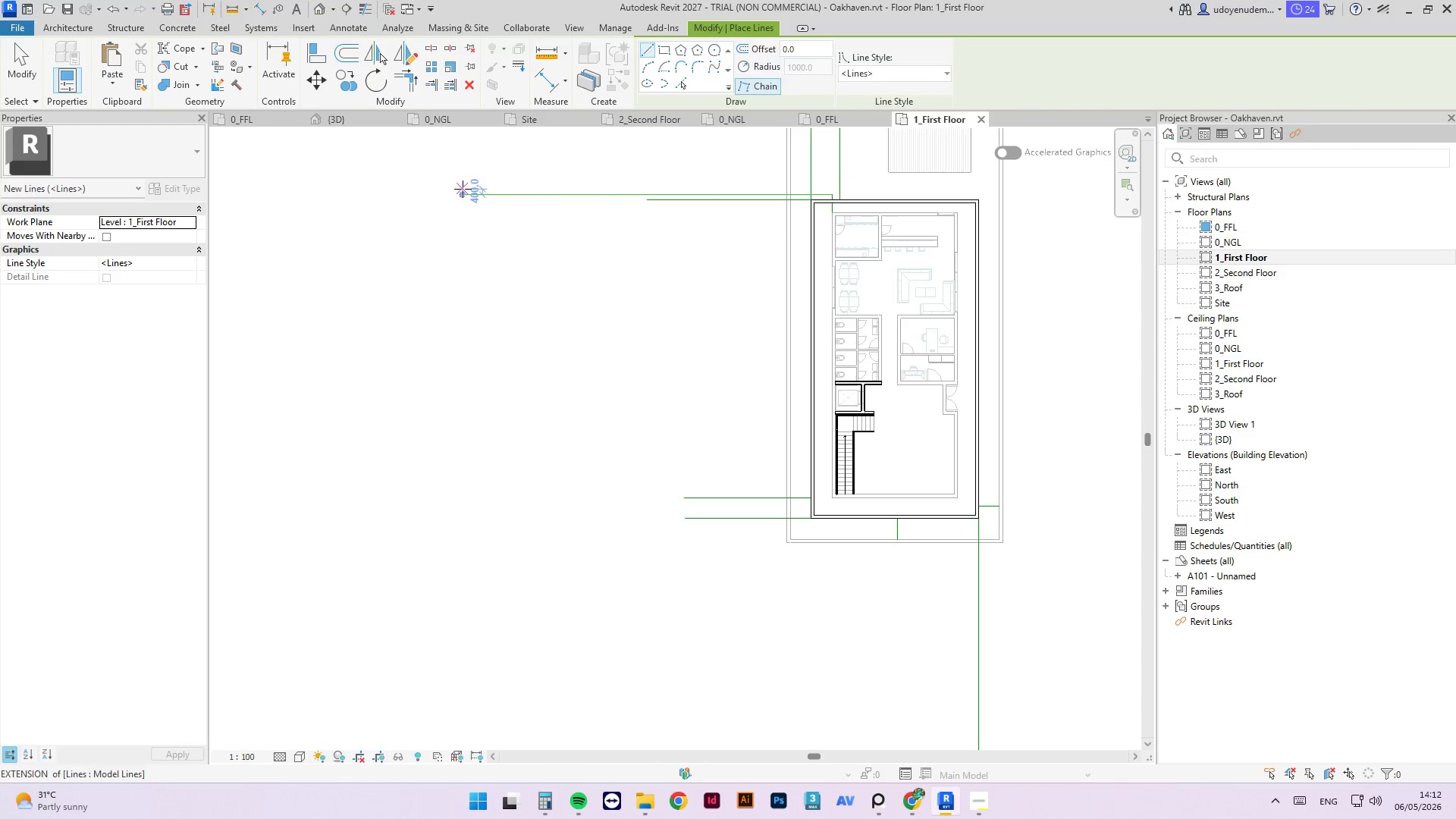 
key(Escape)
 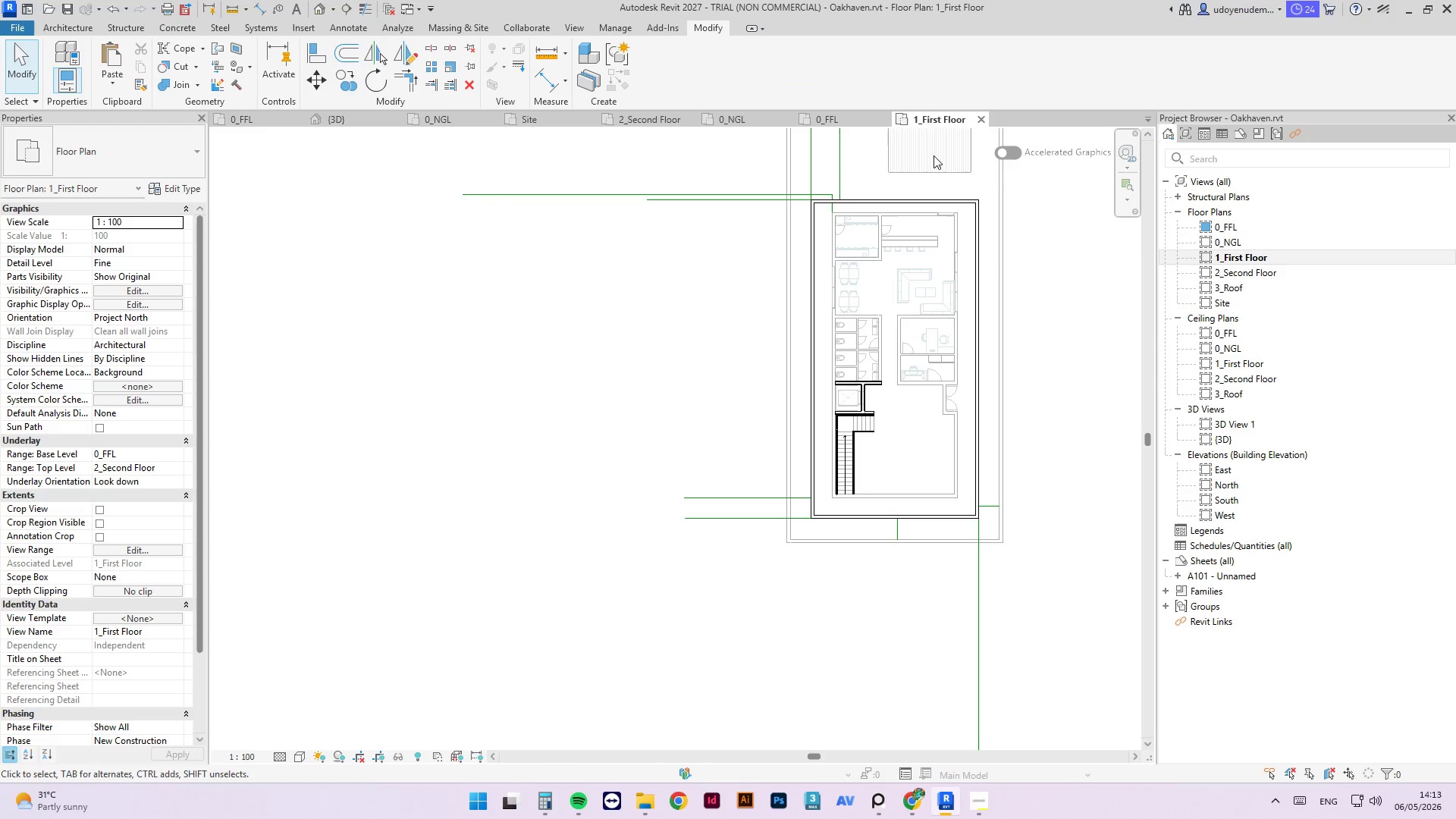 
scroll: coordinate [940, 193], scroll_direction: up, amount: 8.0
 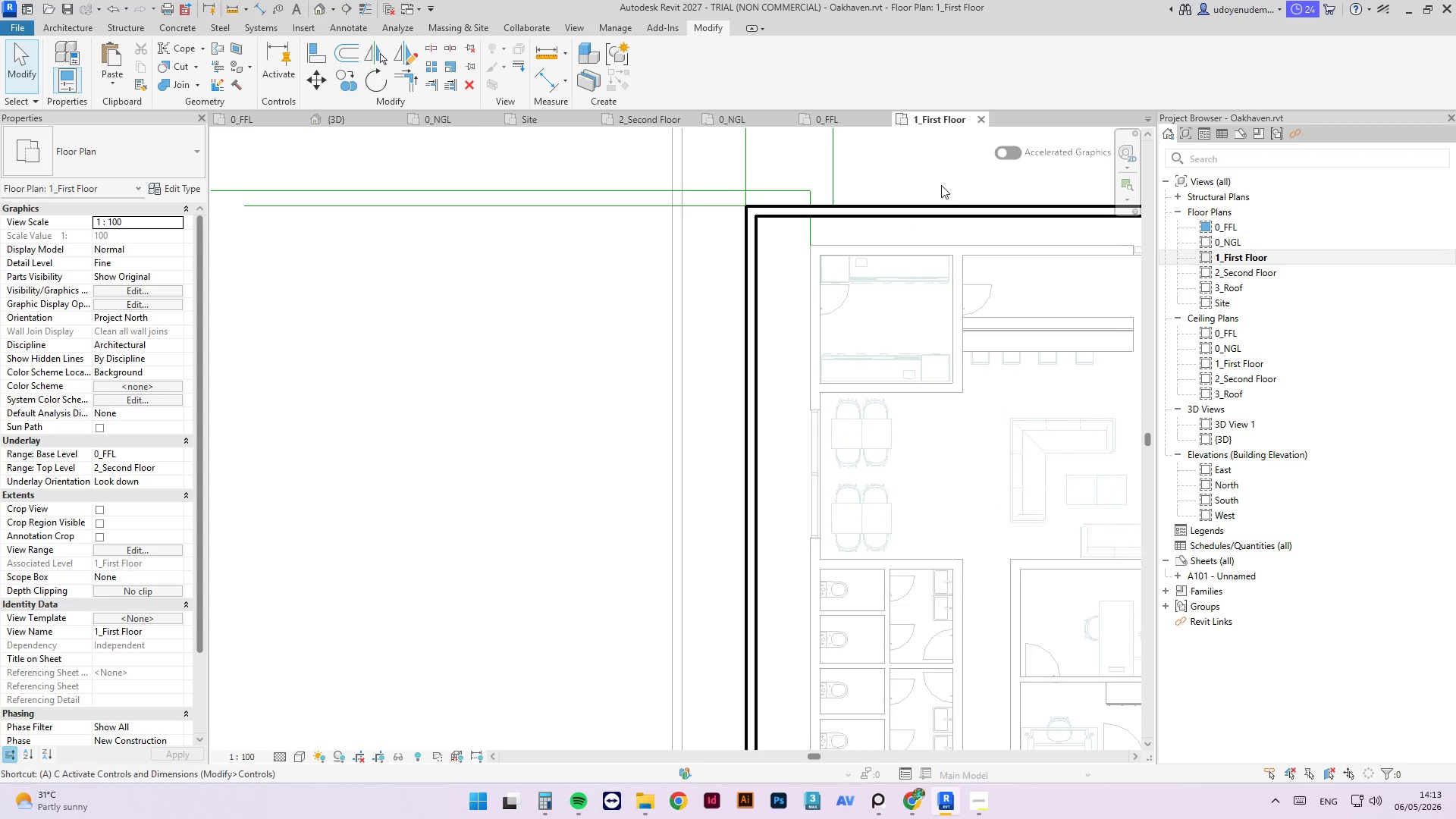 
type(al)
 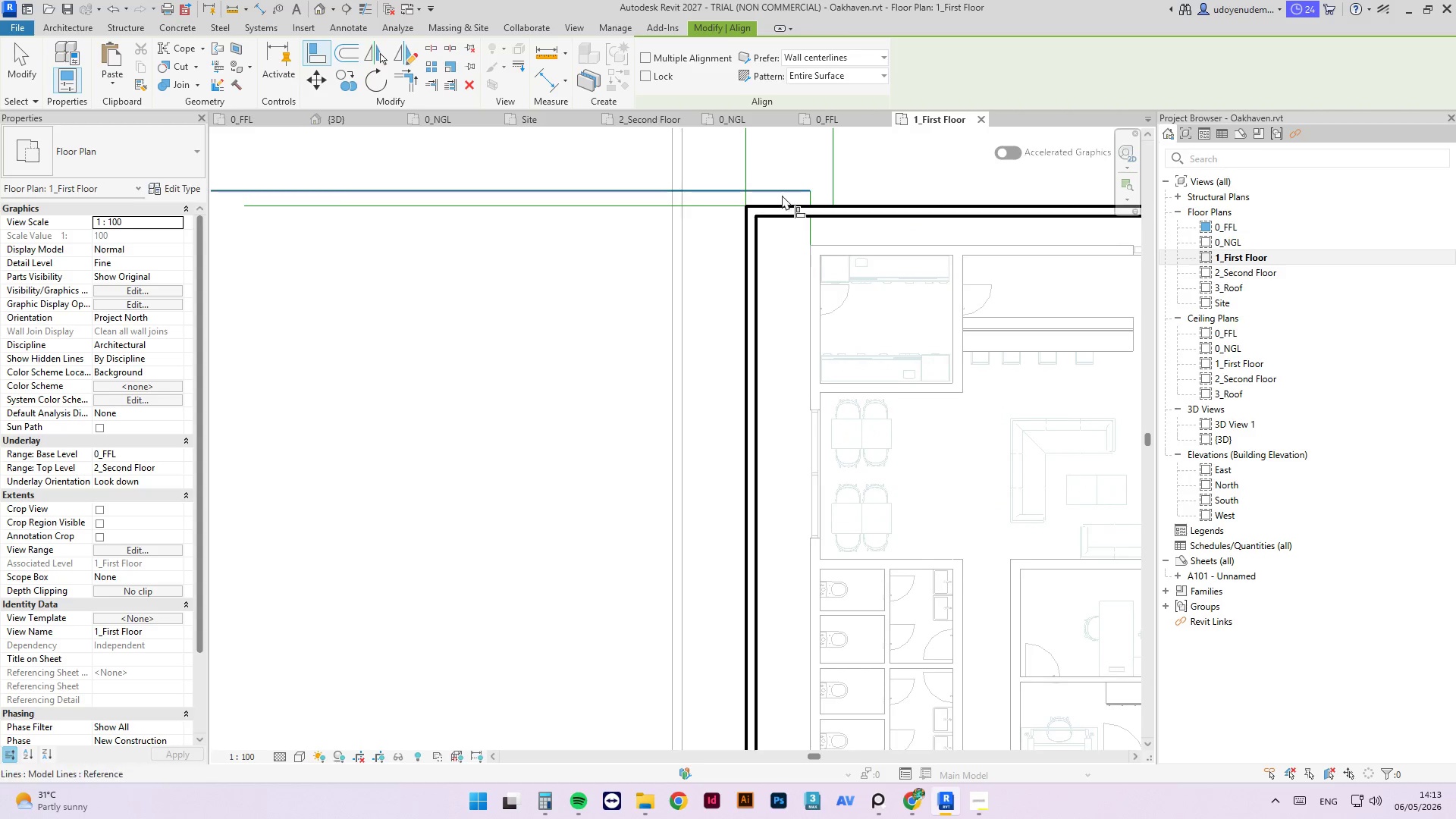 
left_click([783, 193])
 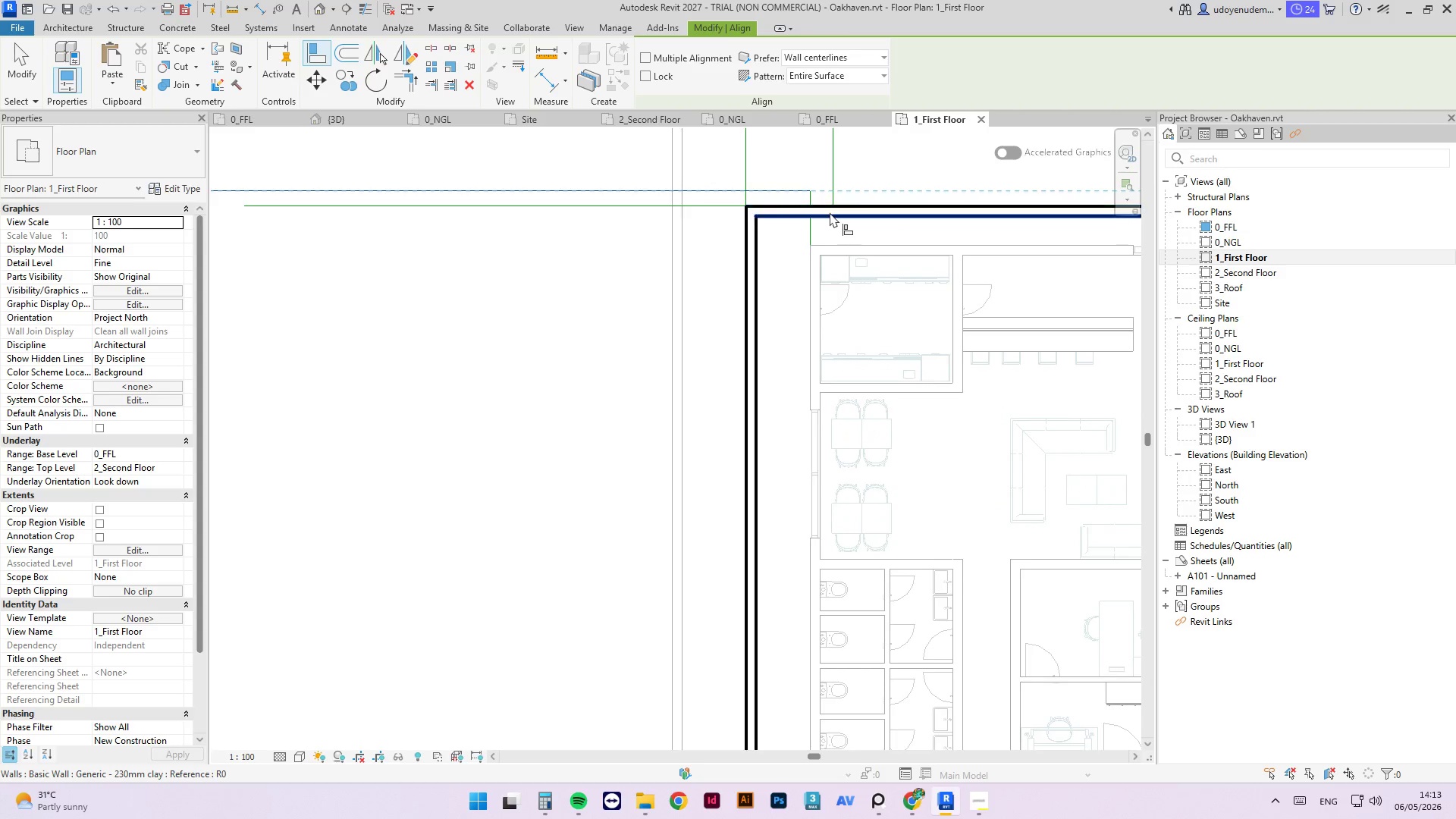 
left_click([830, 212])
 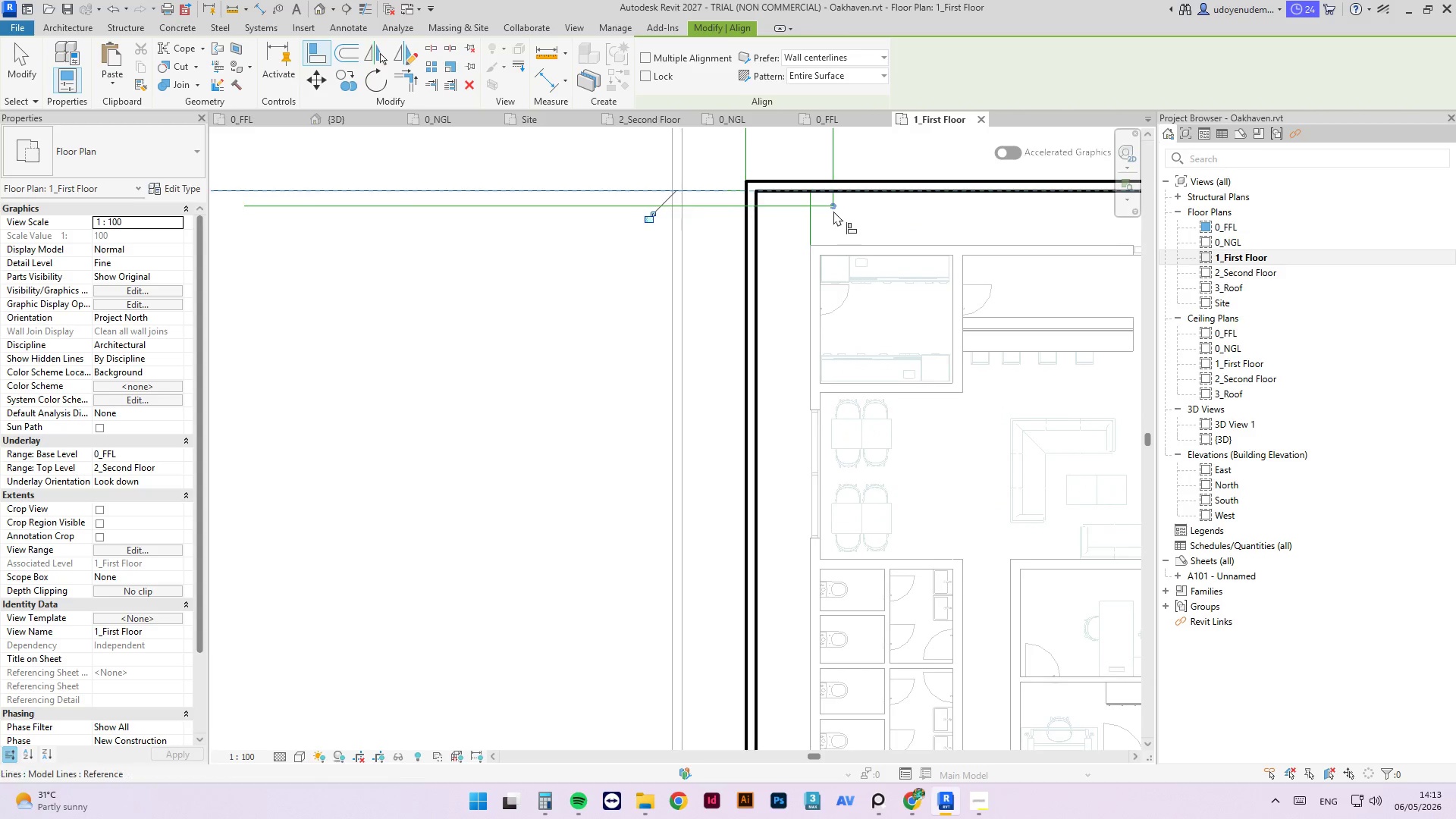 
key(Escape)
 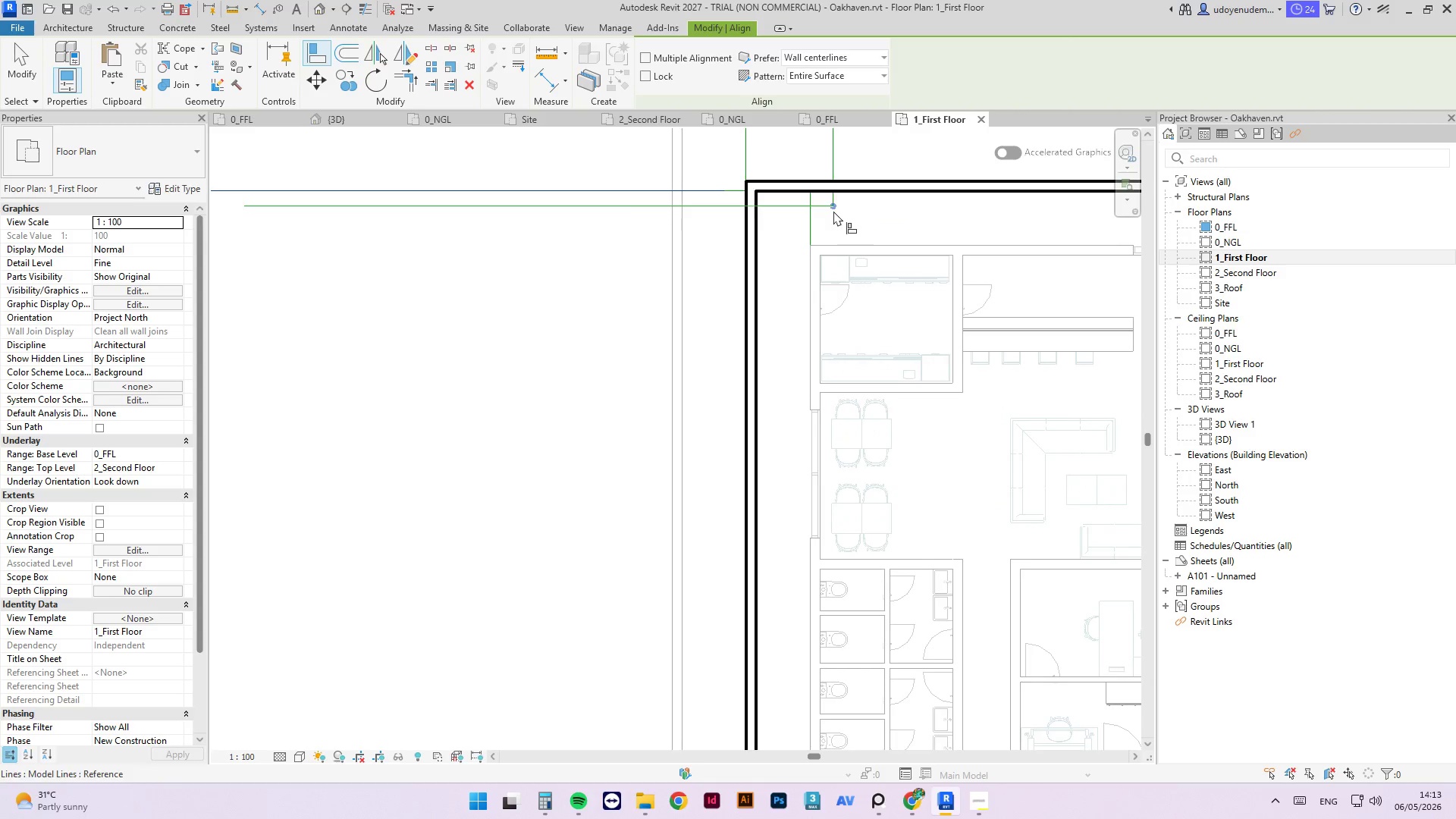 
key(Escape)
 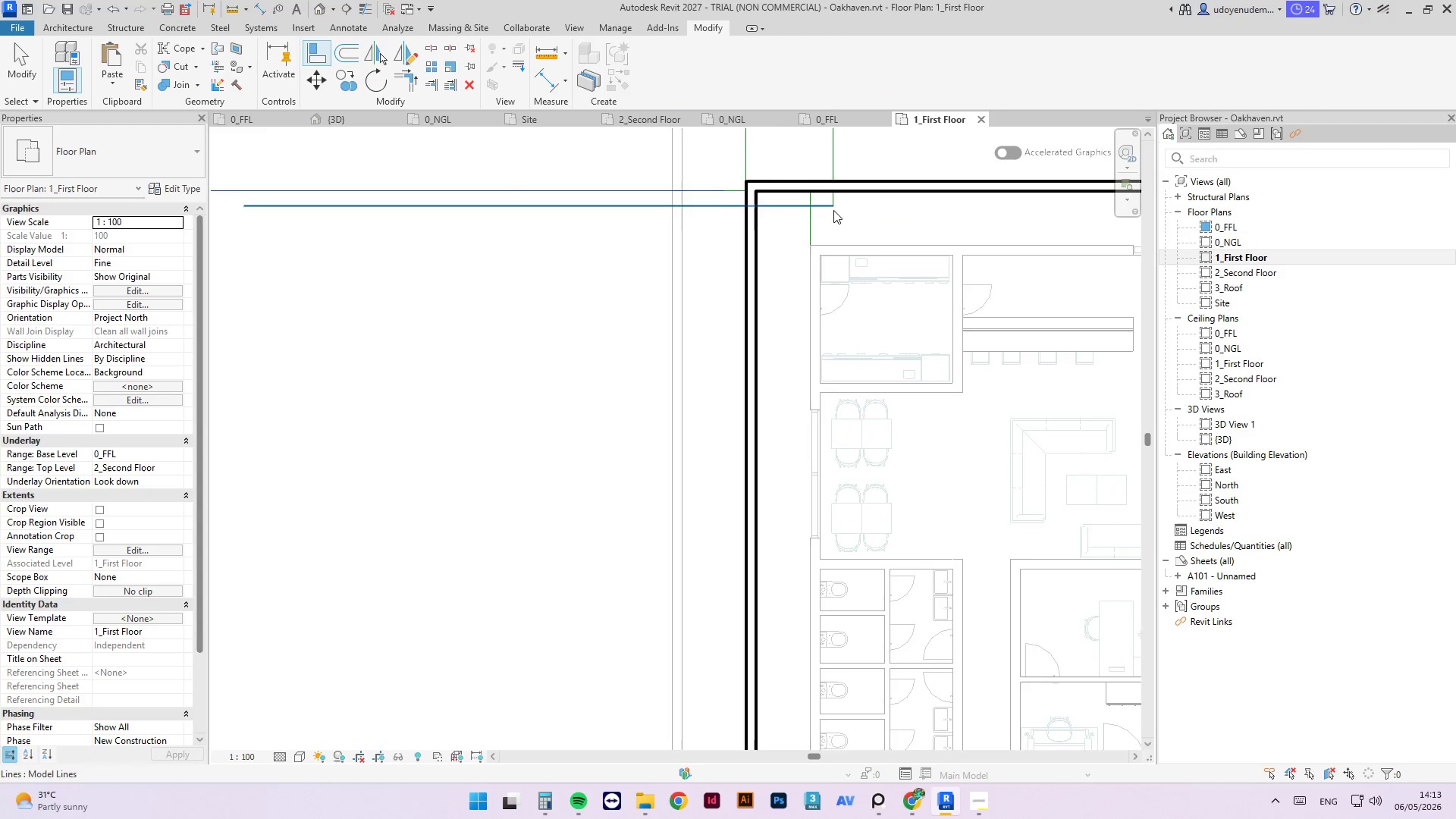 
key(Escape)
 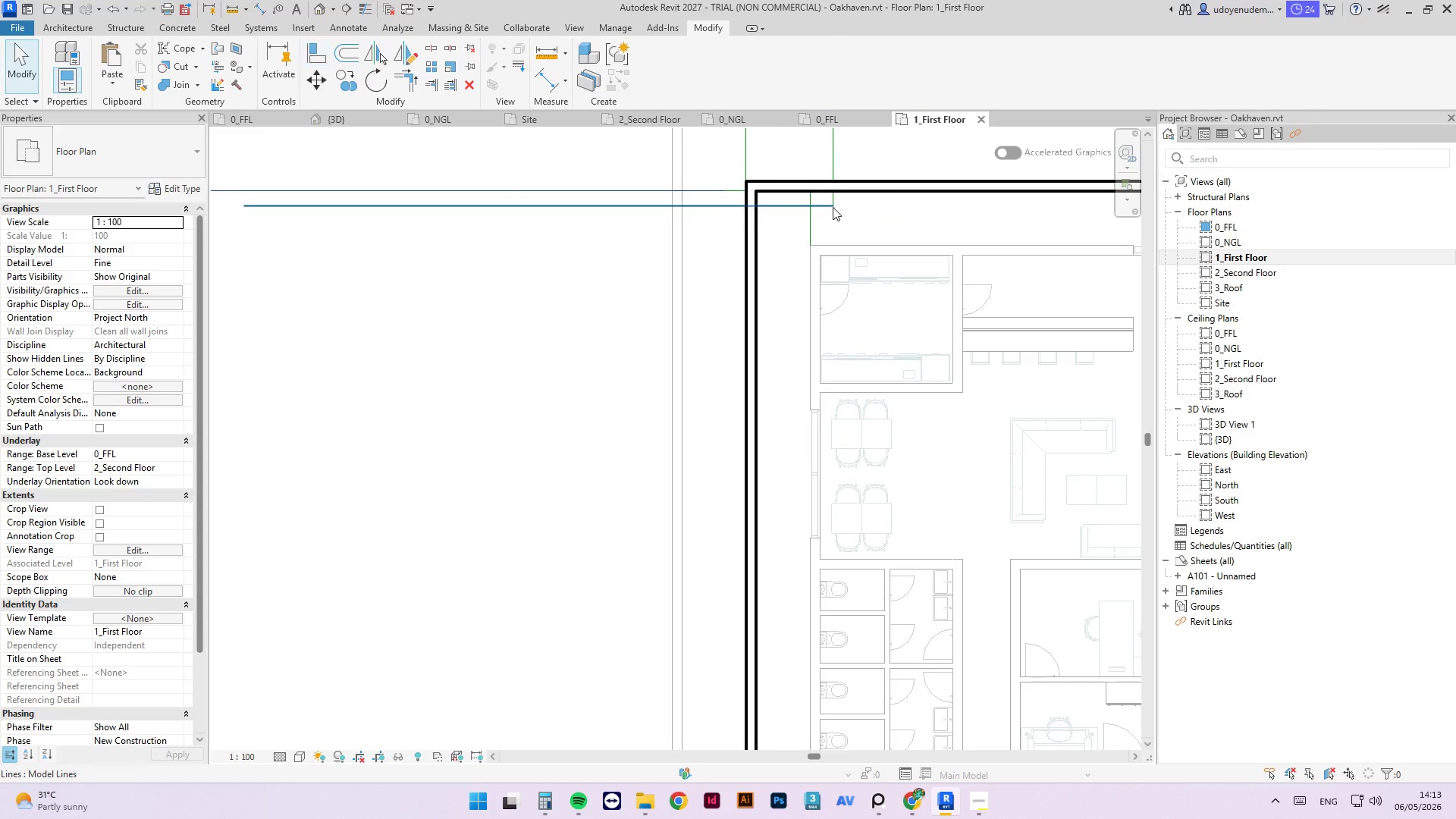 
left_click_drag(start_coordinate=[712, 162], to_coordinate=[635, 525])
 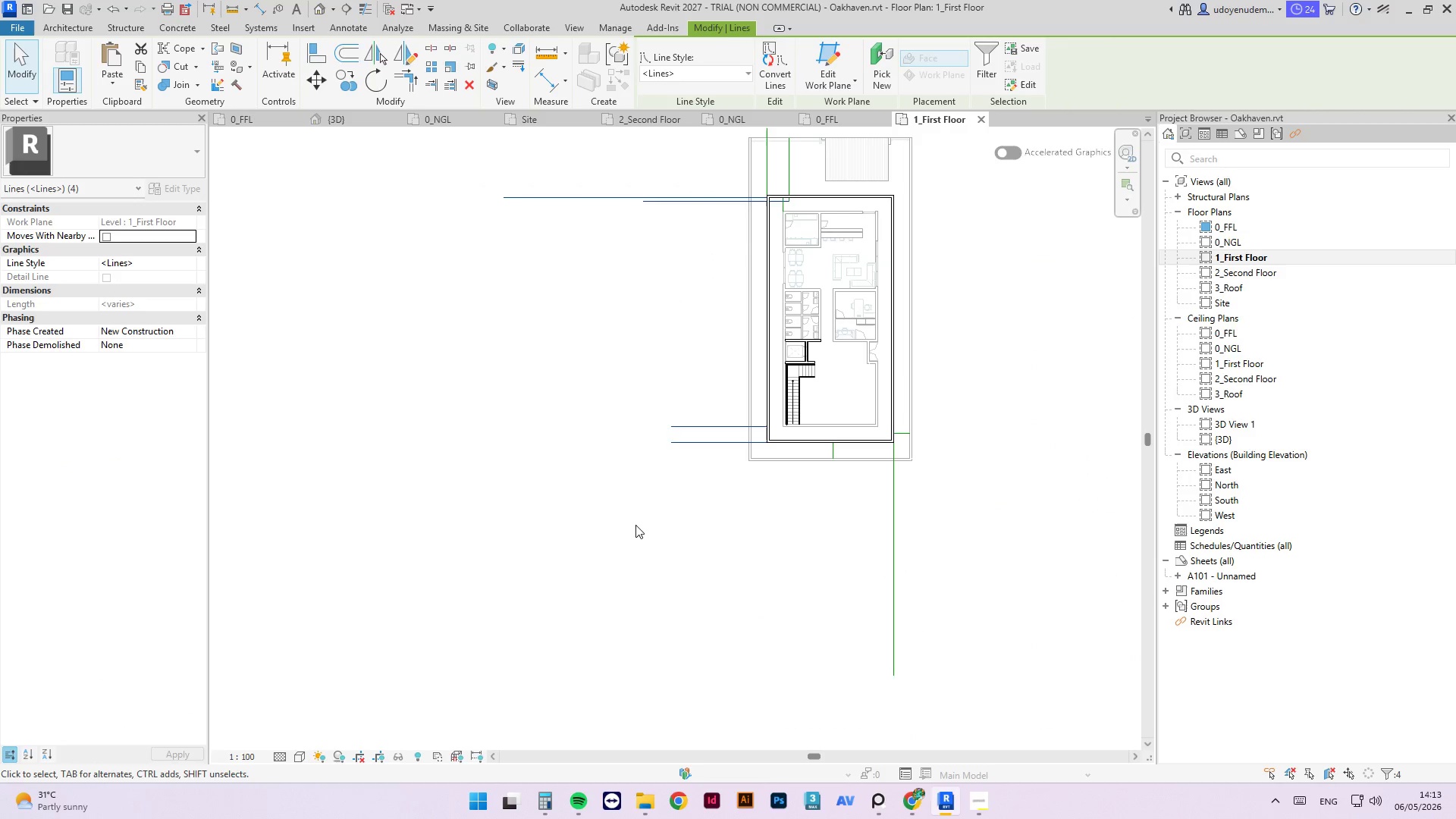 
scroll: coordinate [755, 275], scroll_direction: down, amount: 10.0
 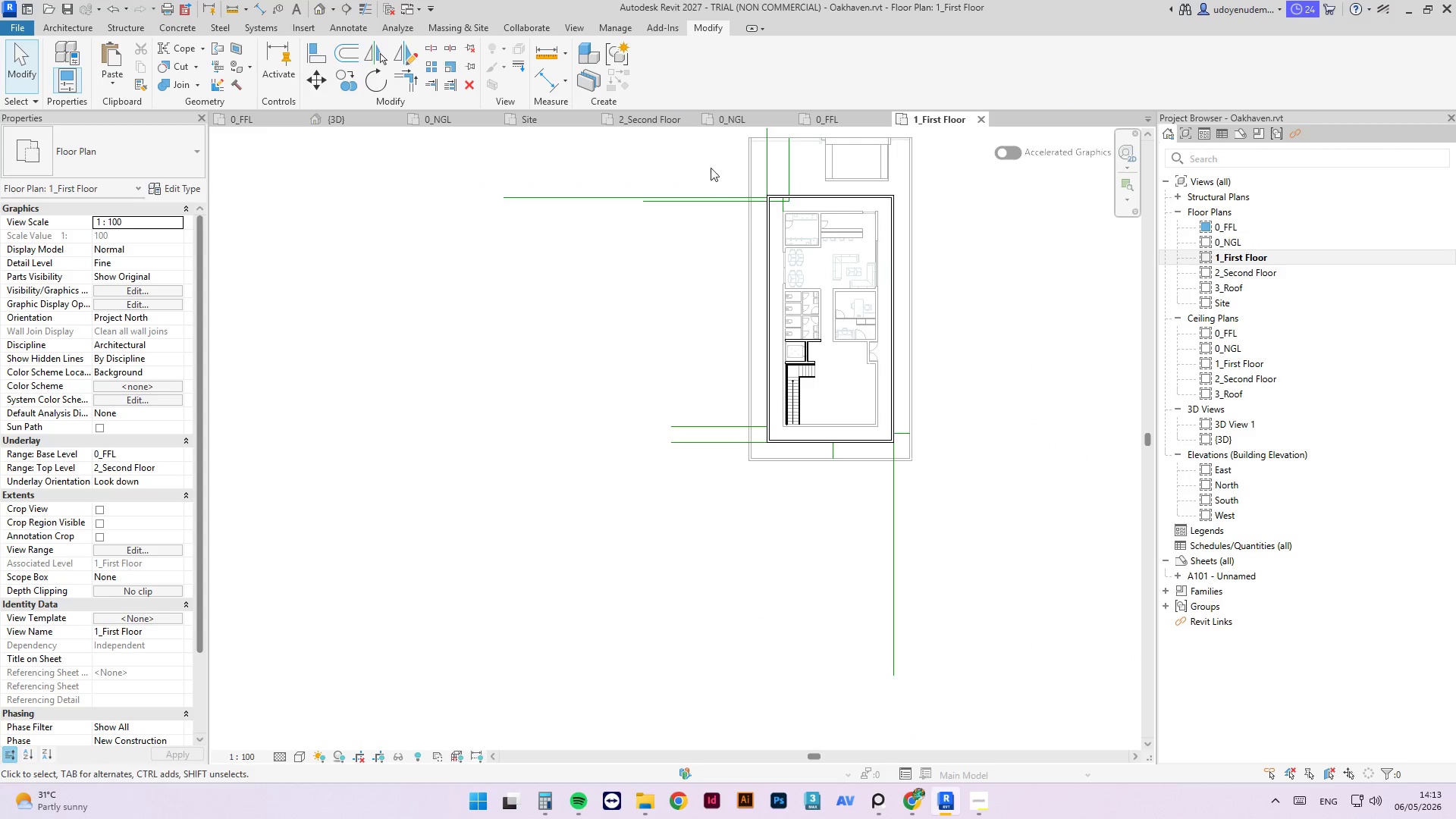 
key(Delete)
 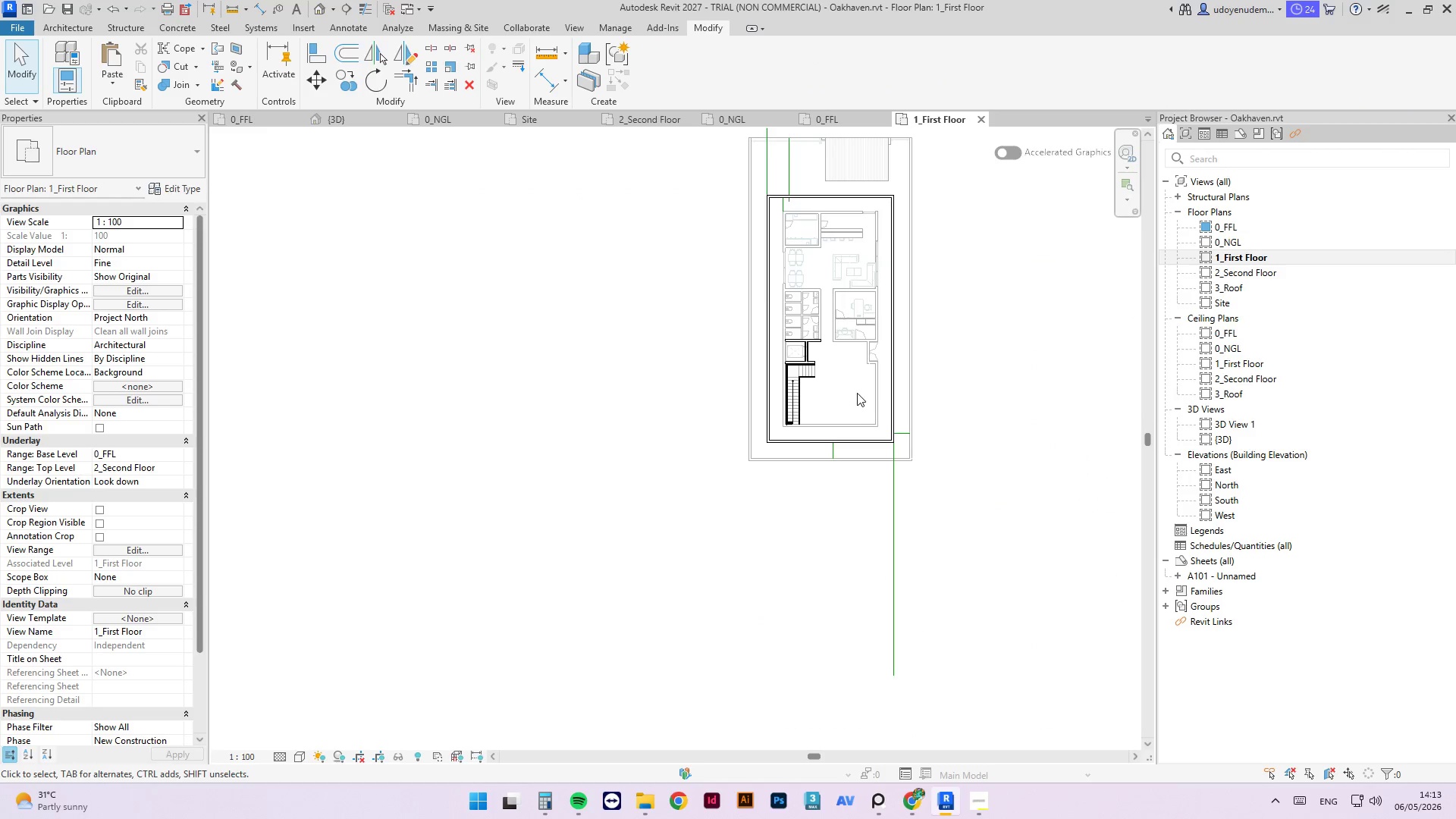 
scroll: coordinate [871, 450], scroll_direction: up, amount: 2.0
 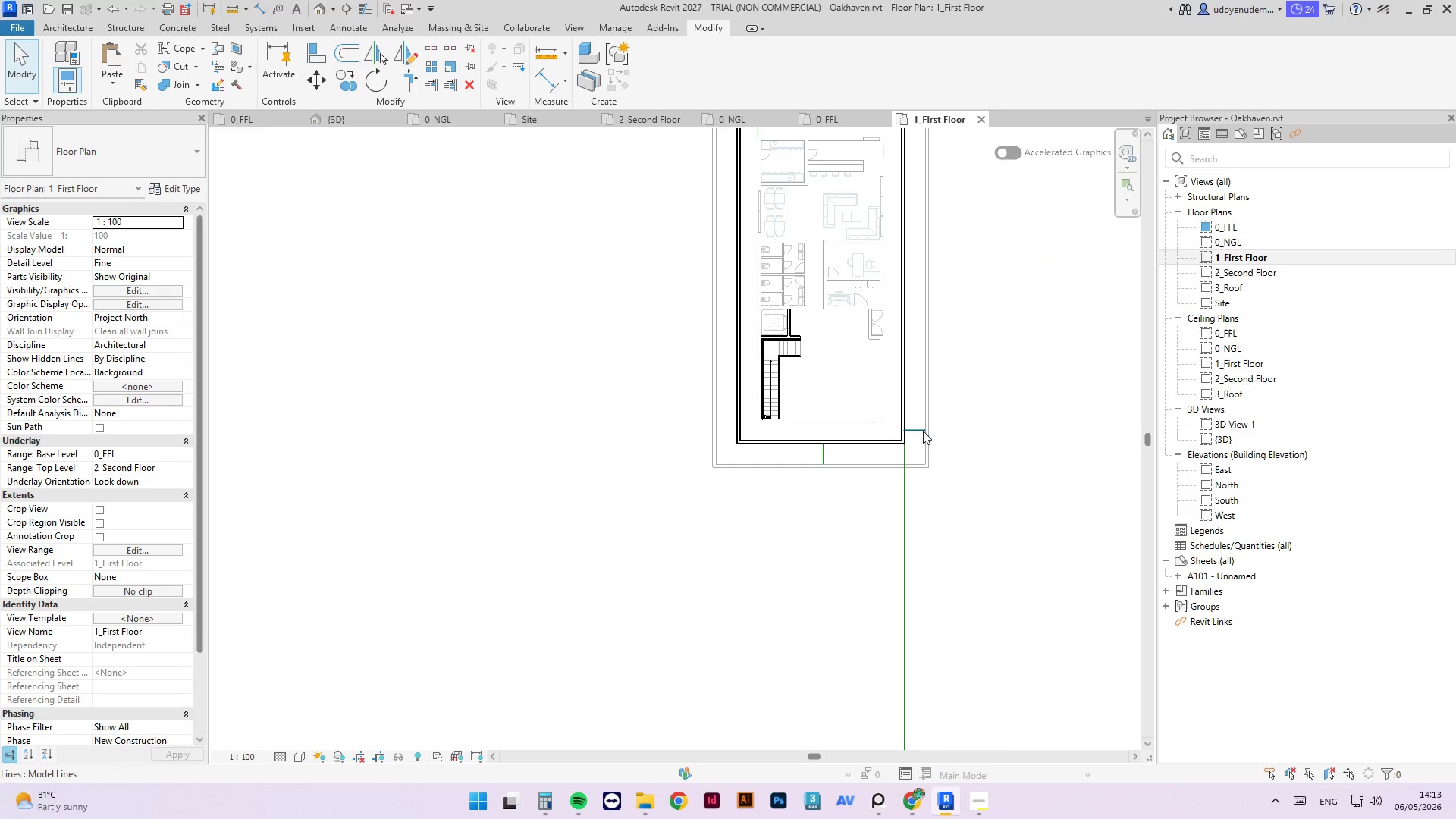 
left_click([922, 431])
 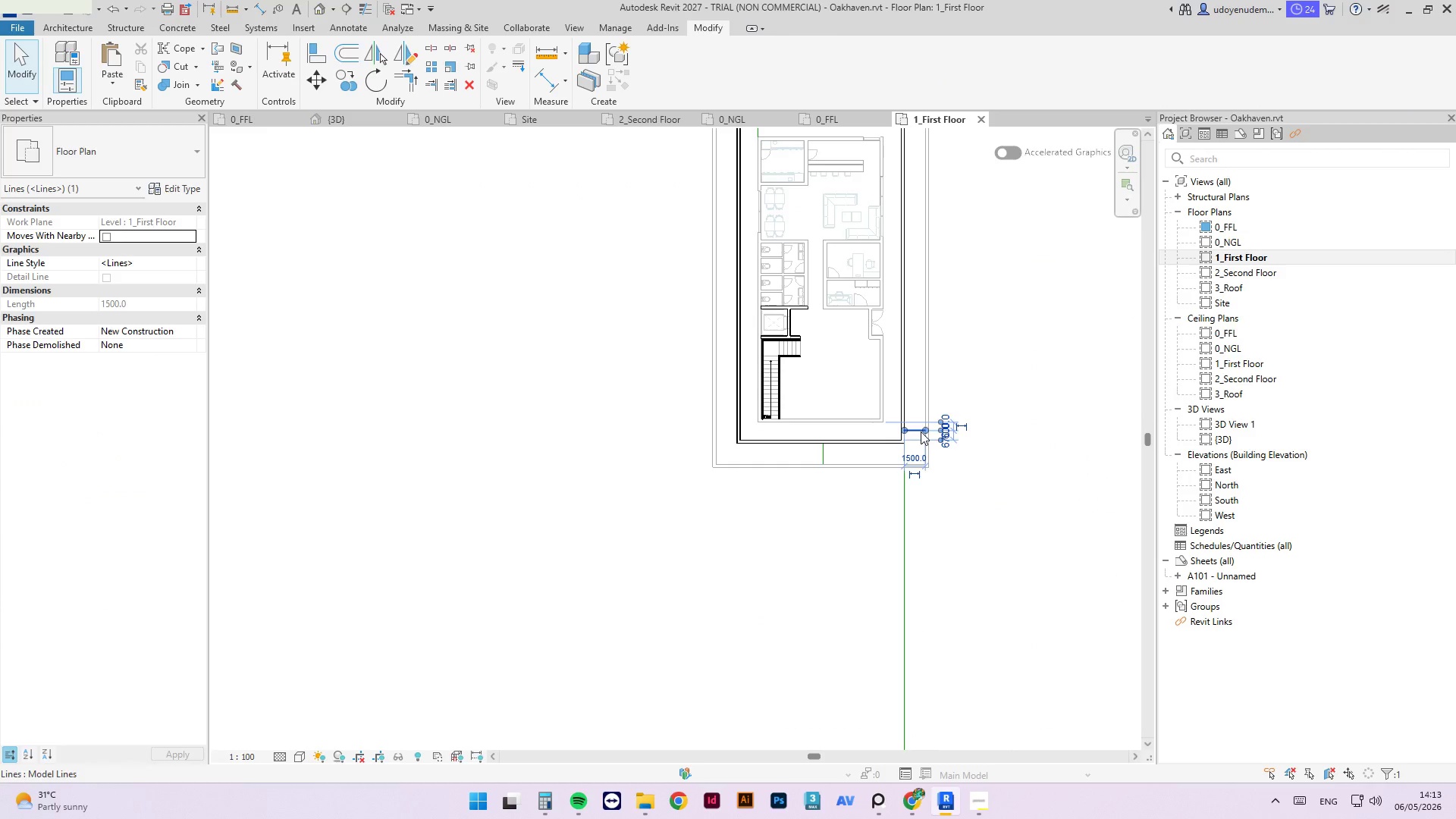 
key(Delete)
 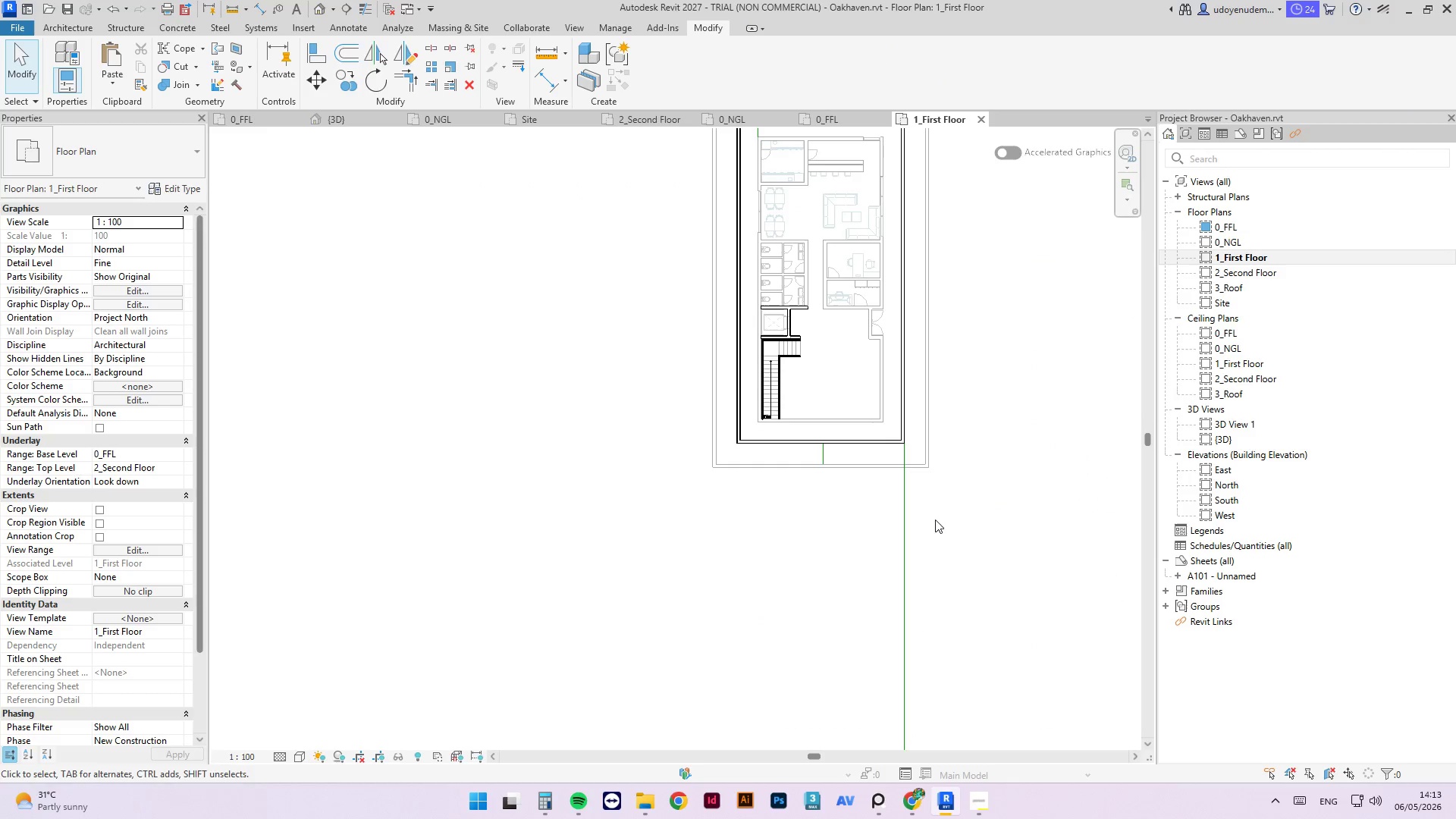 
left_click_drag(start_coordinate=[935, 519], to_coordinate=[783, 579])
 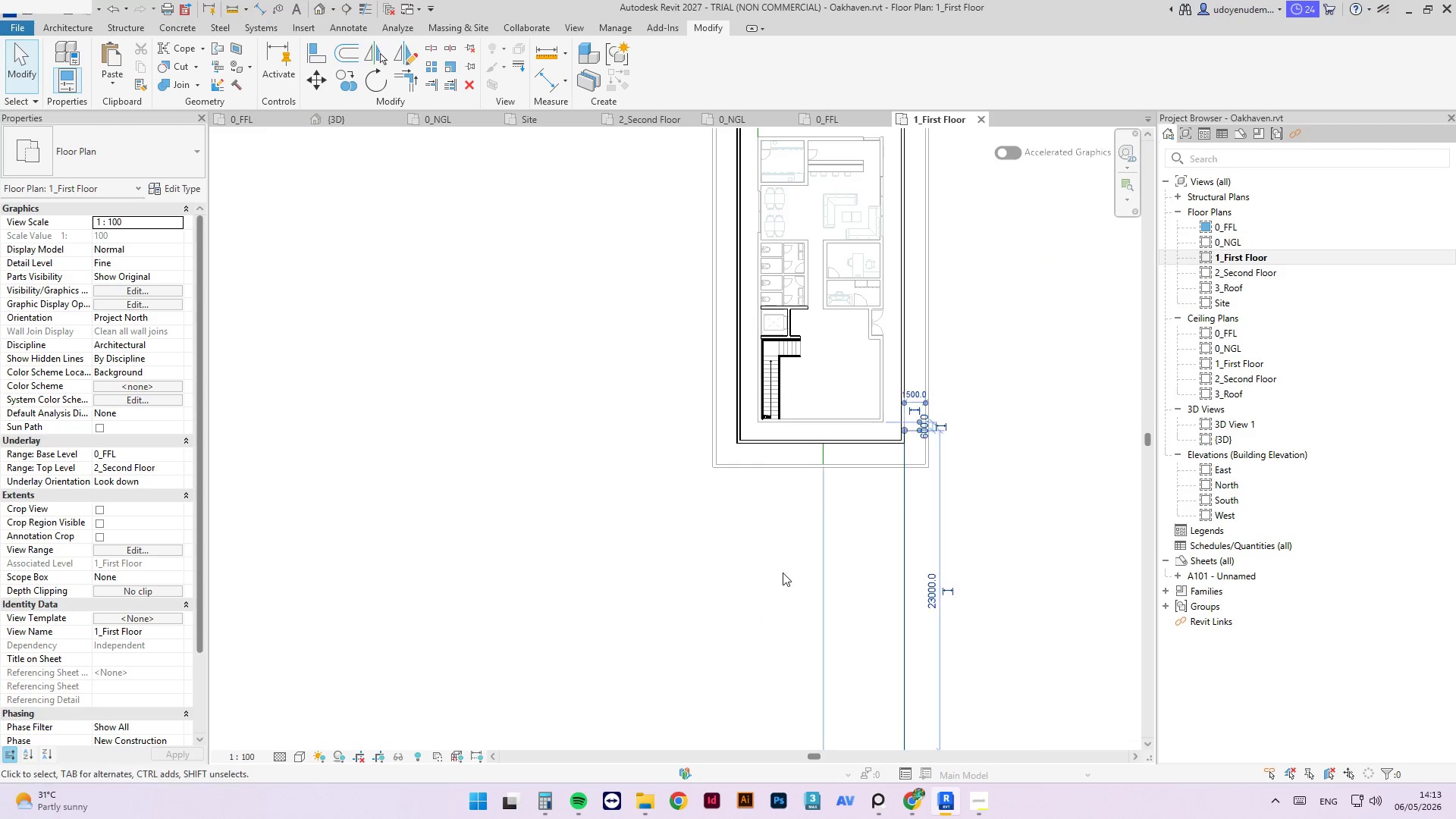 
key(Delete)
 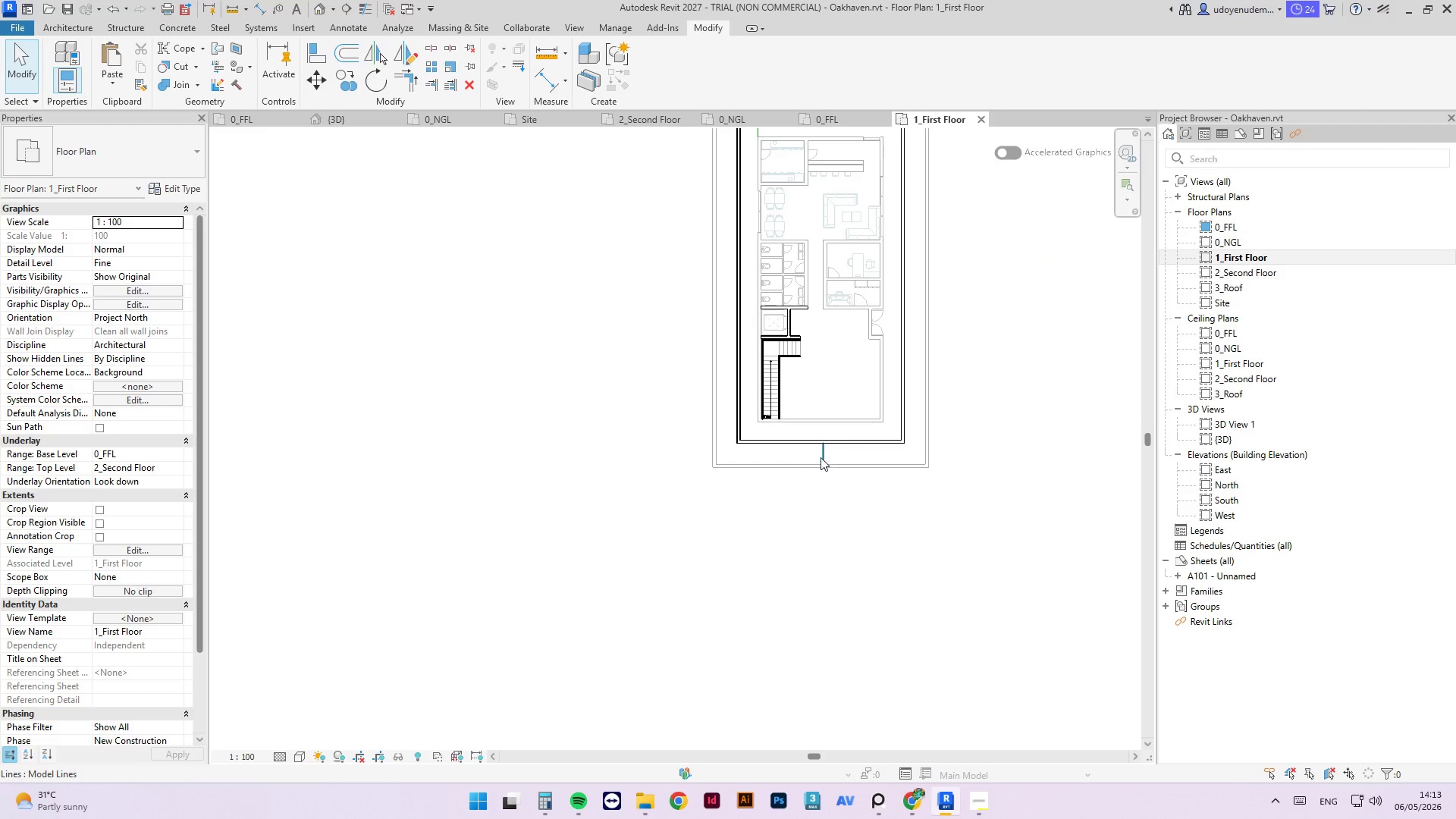 
left_click([821, 456])
 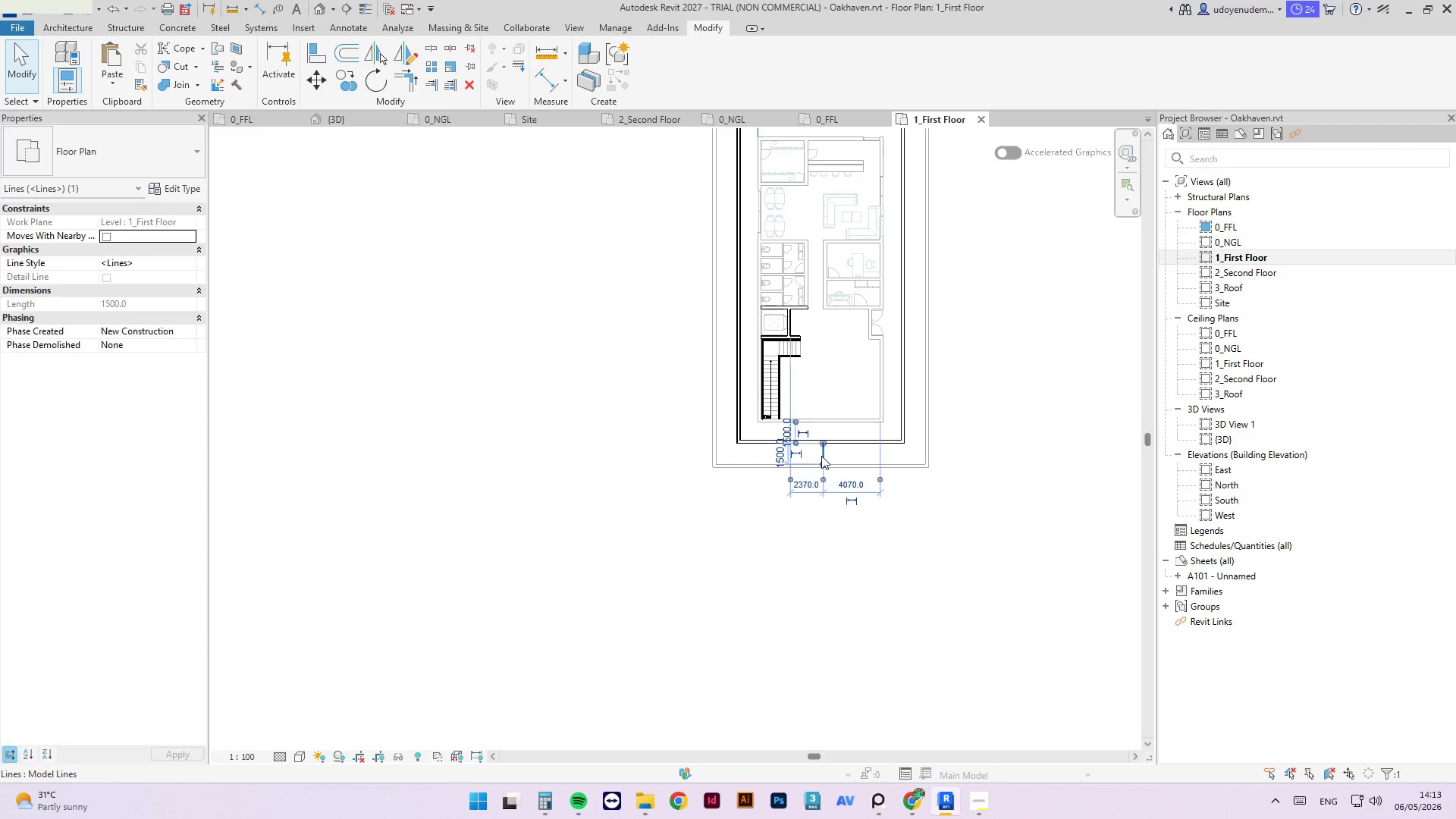 
key(Delete)
 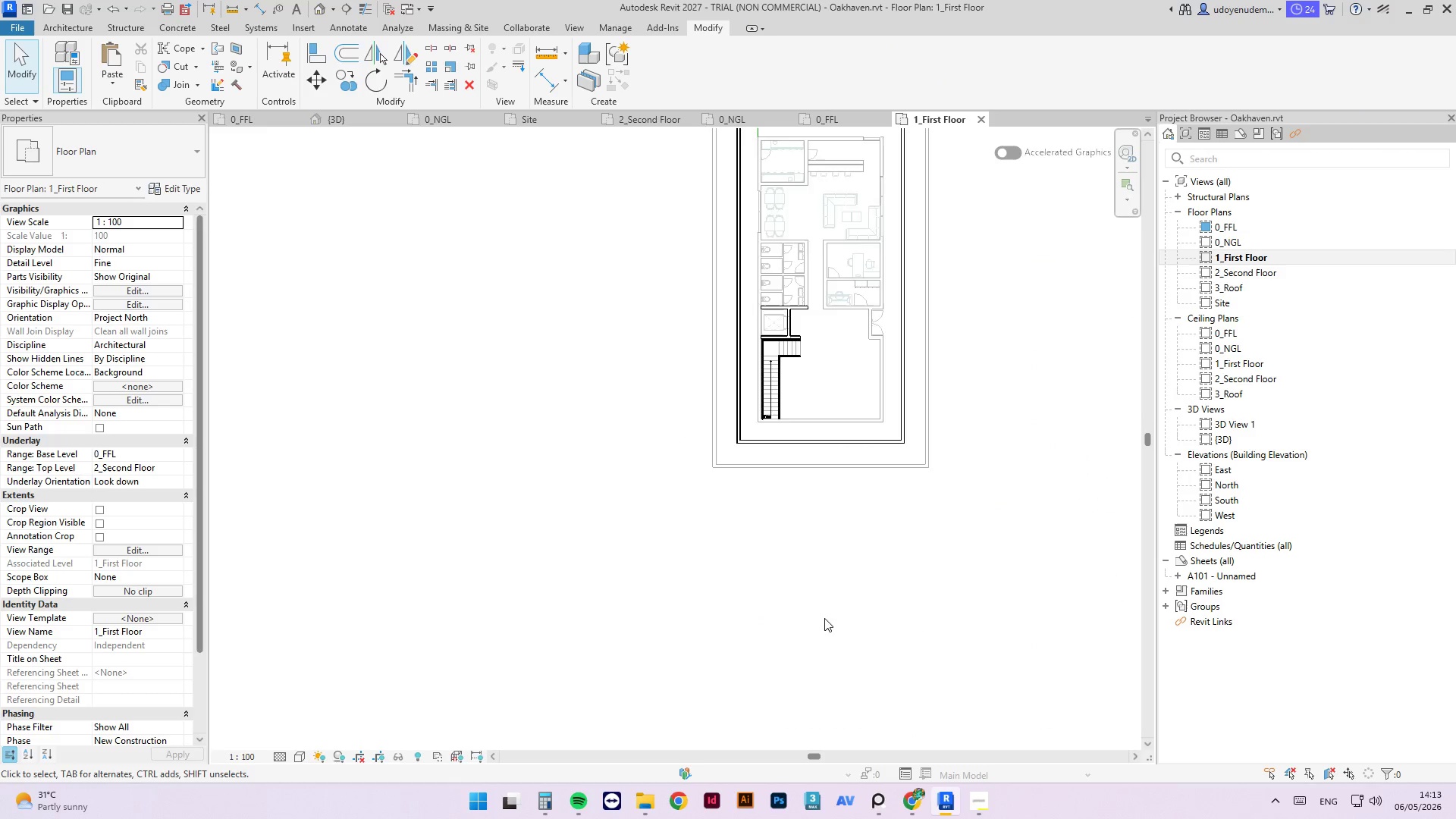 
left_click_drag(start_coordinate=[813, 318], to_coordinate=[762, 323])
 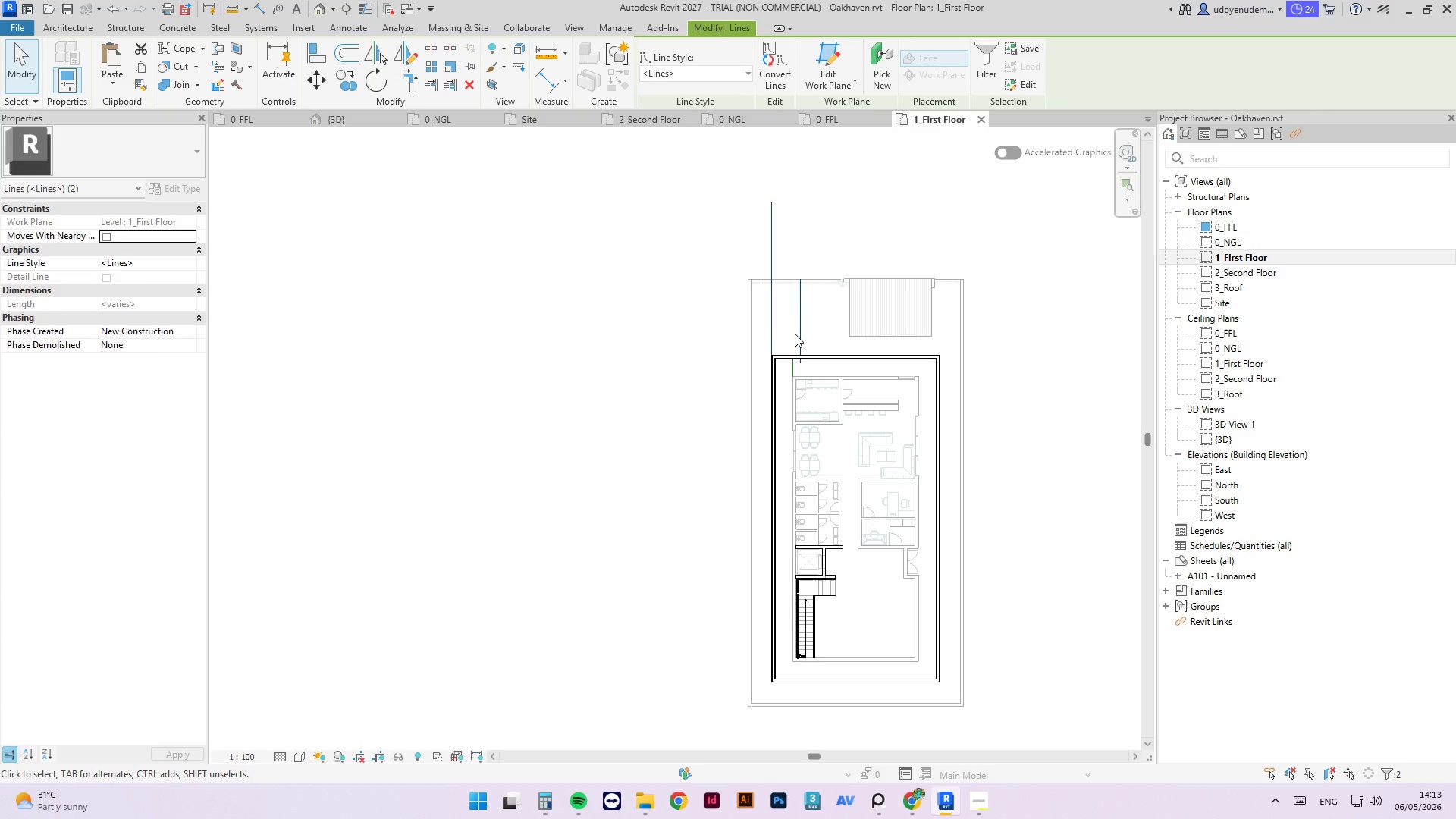 
scroll: coordinate [779, 318], scroll_direction: none, amount: 0.0
 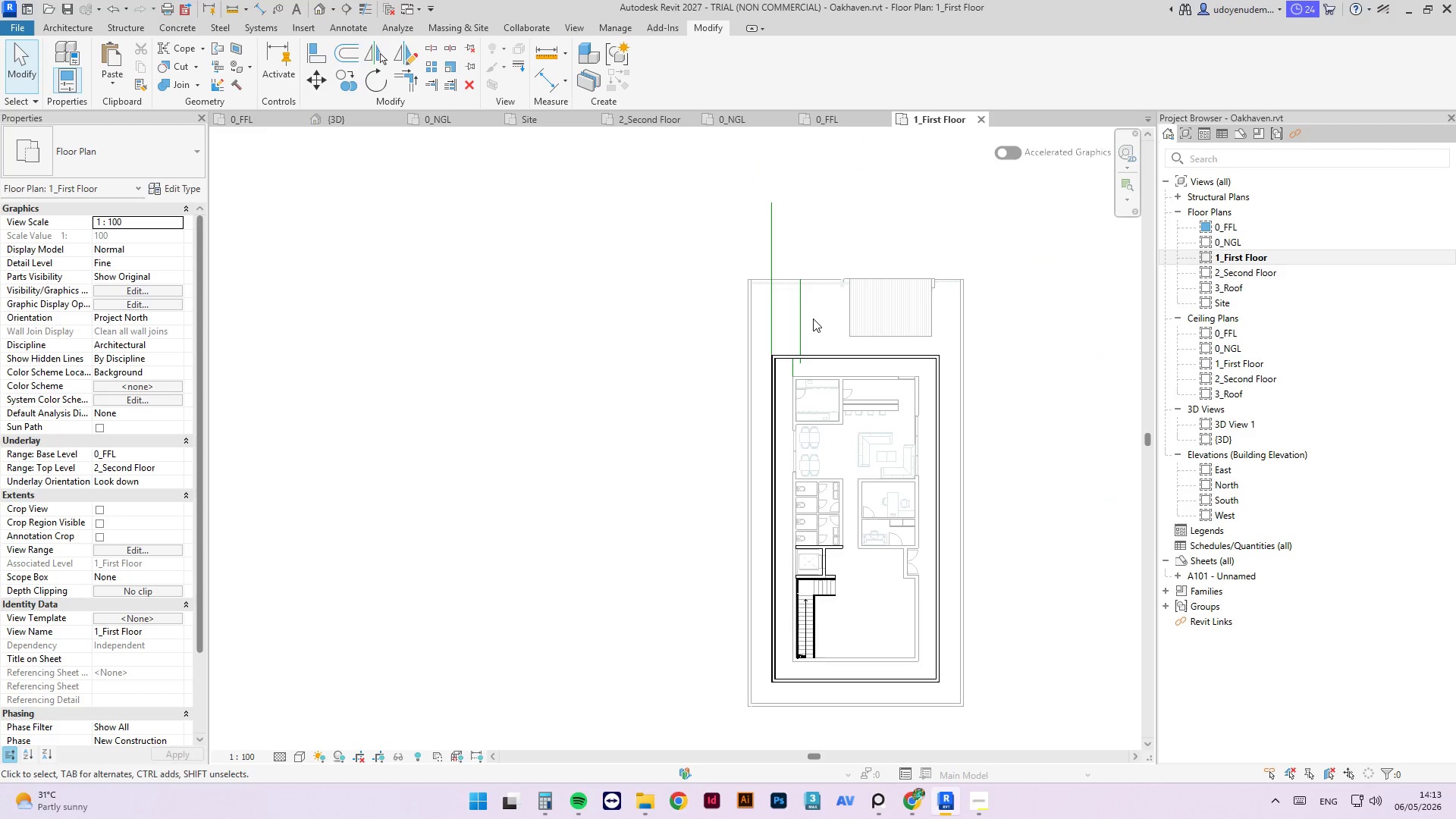 
key(Delete)
 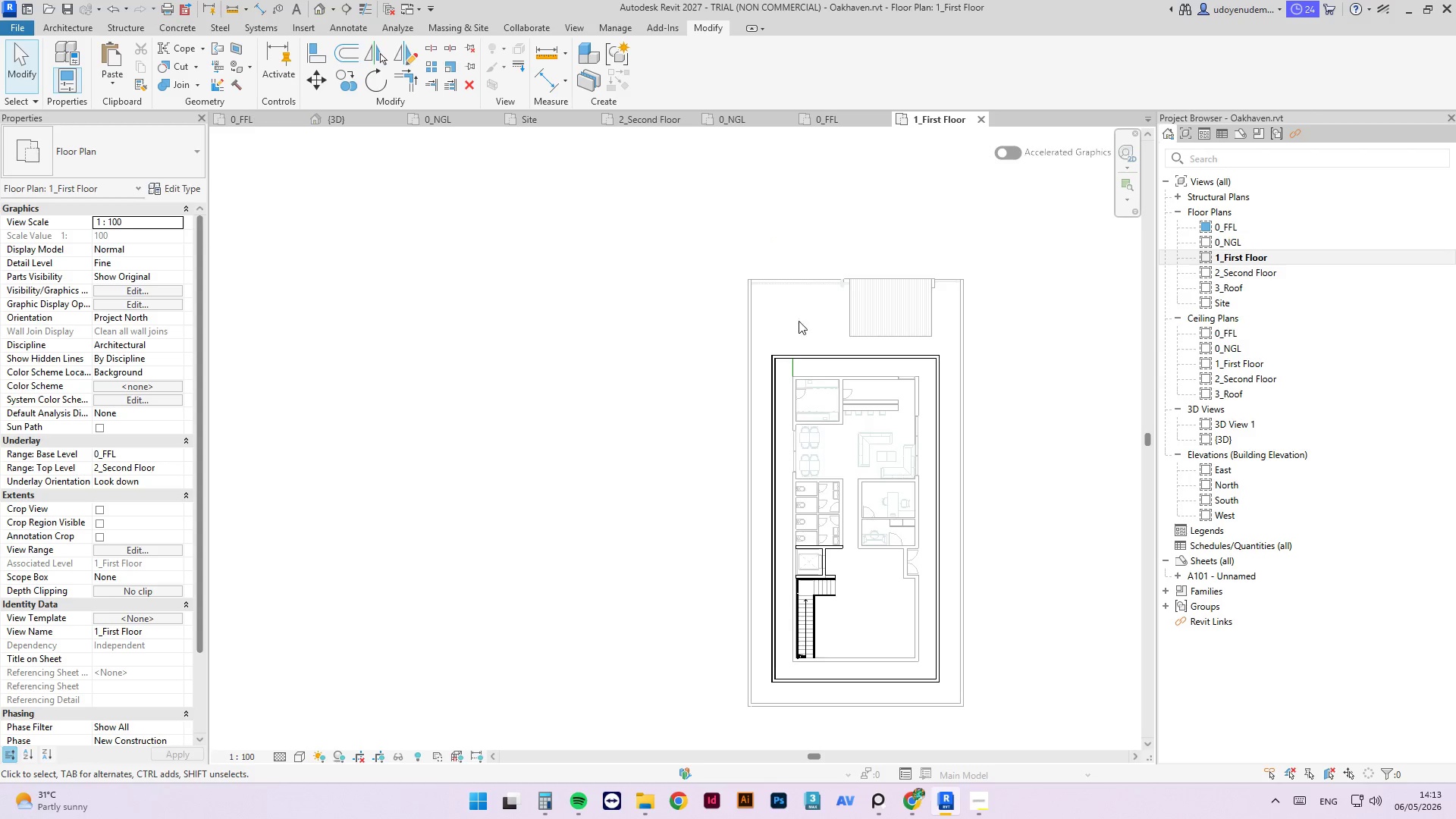 
left_click([788, 359])
 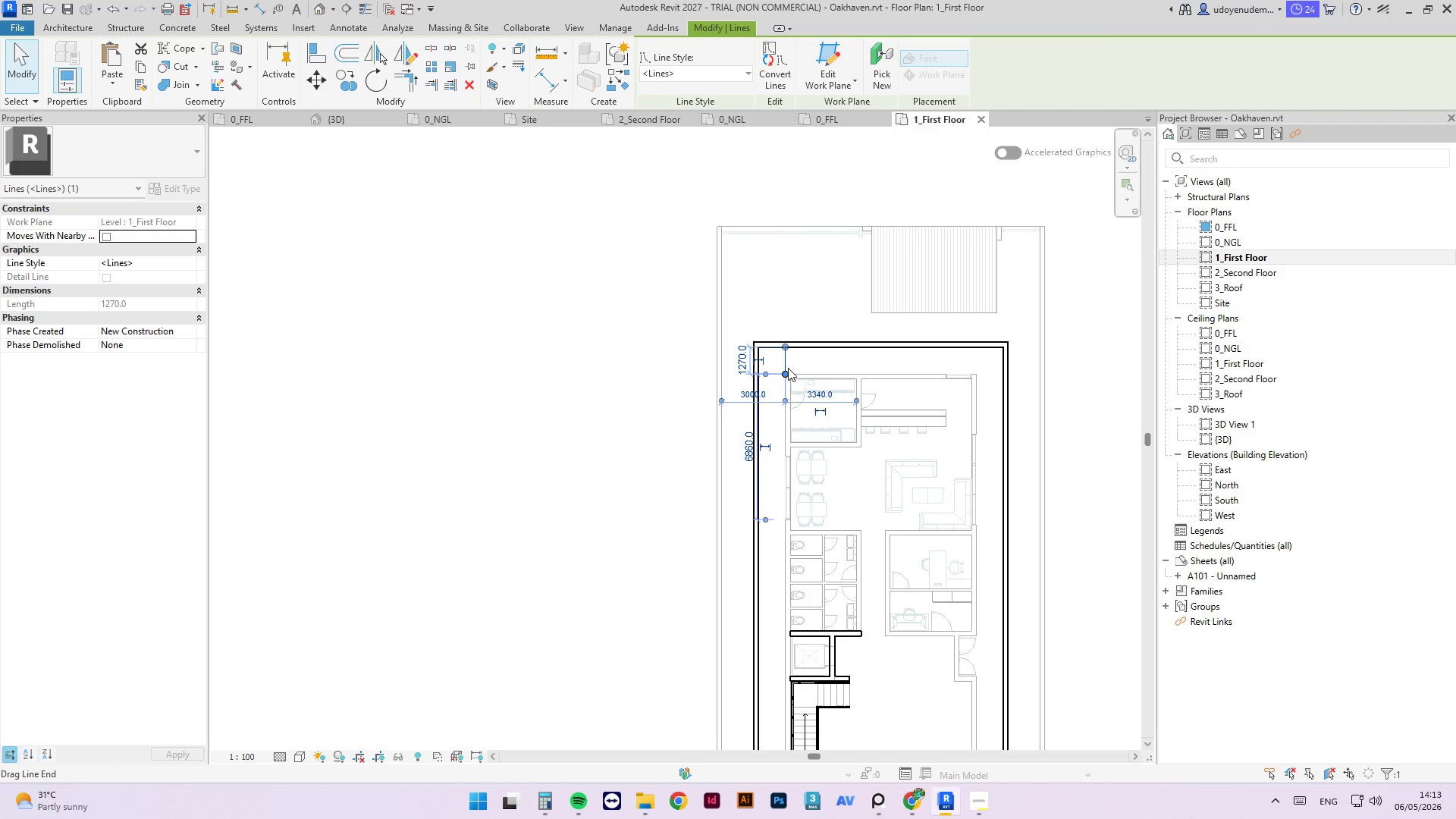 
scroll: coordinate [806, 364], scroll_direction: up, amount: 3.0
 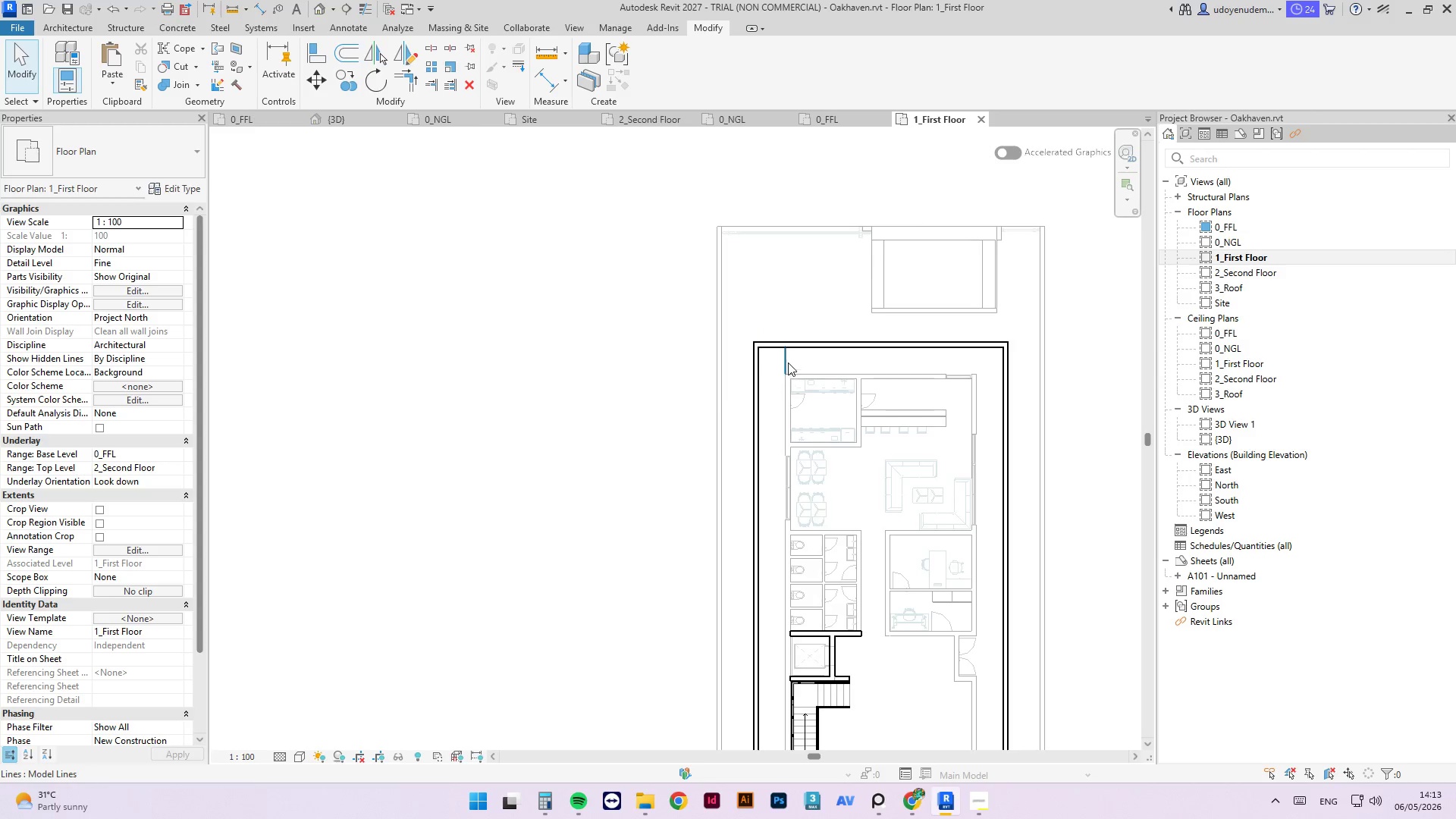 
key(Delete)
 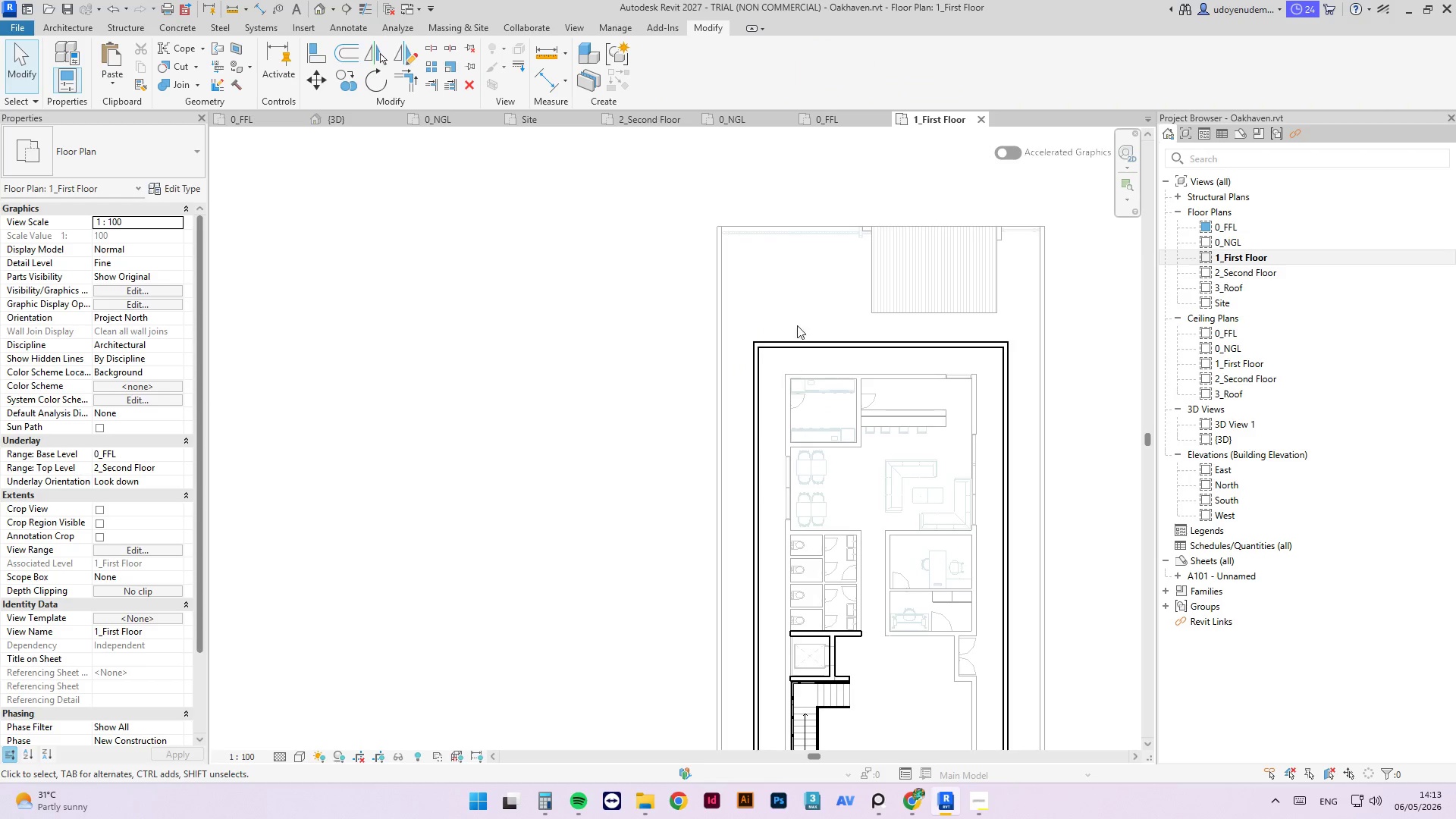 
scroll: coordinate [800, 316], scroll_direction: down, amount: 6.0
 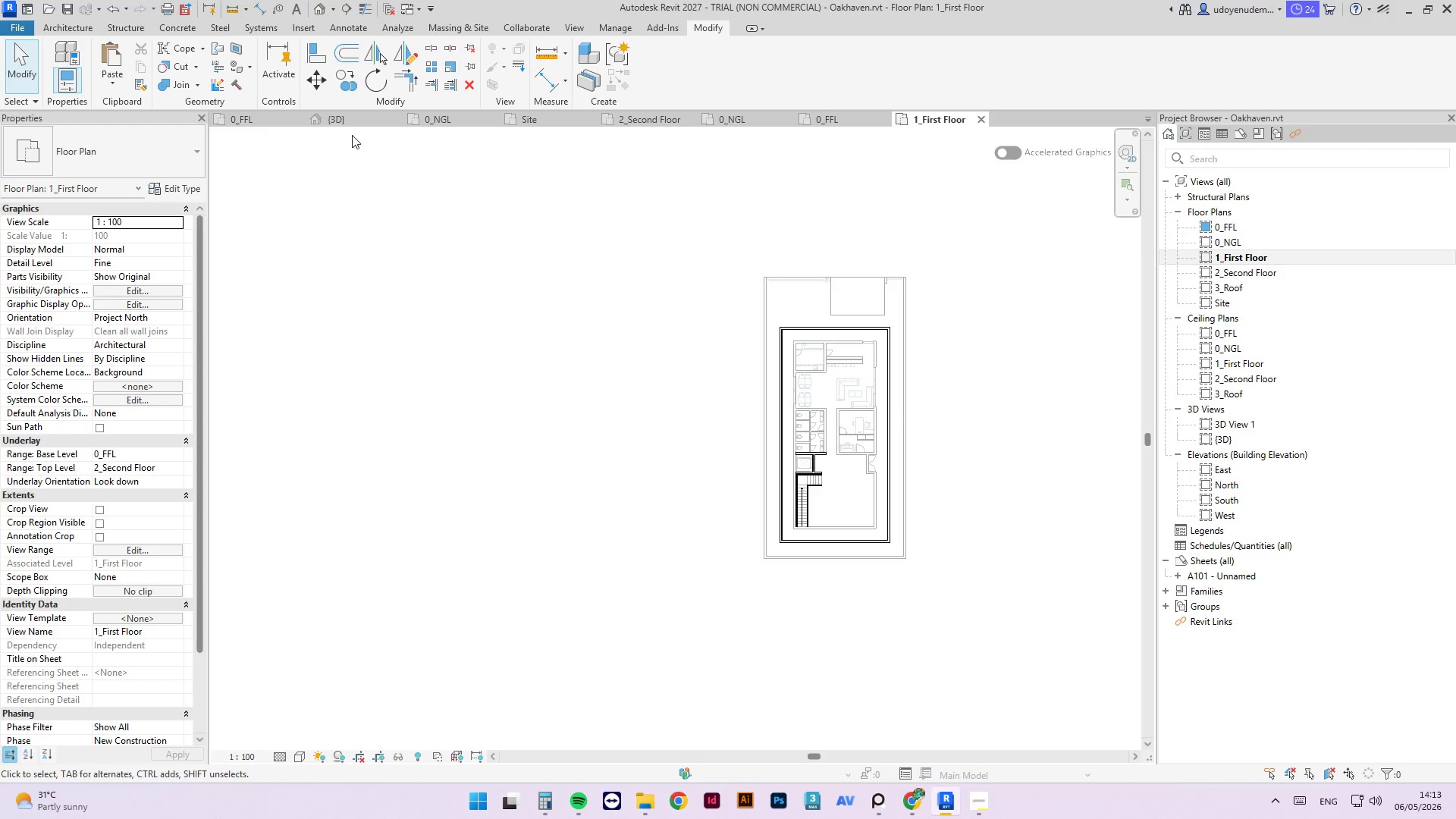 
left_click([349, 125])
 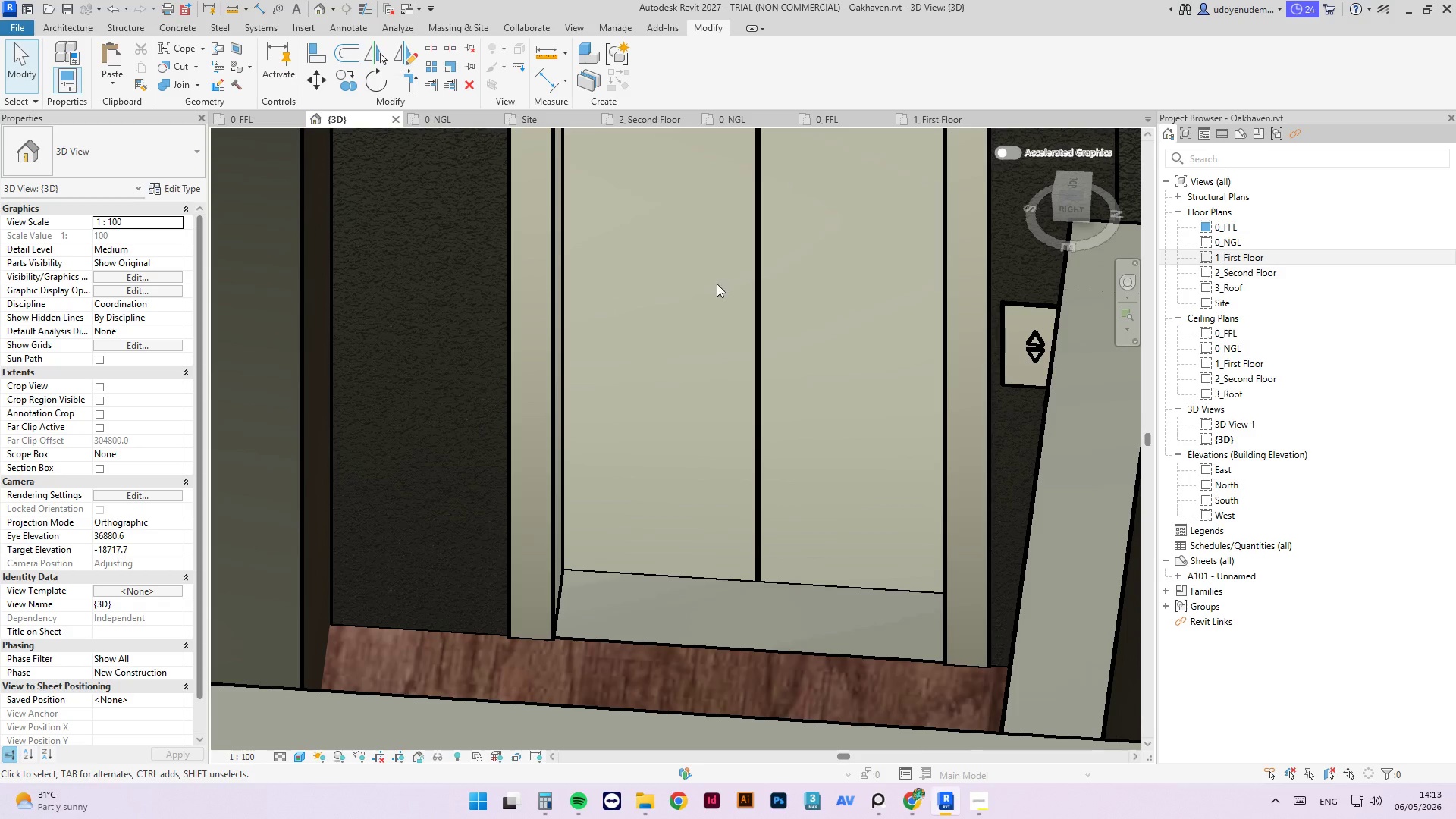 
hold_key(key=ShiftLeft, duration=3.66)
 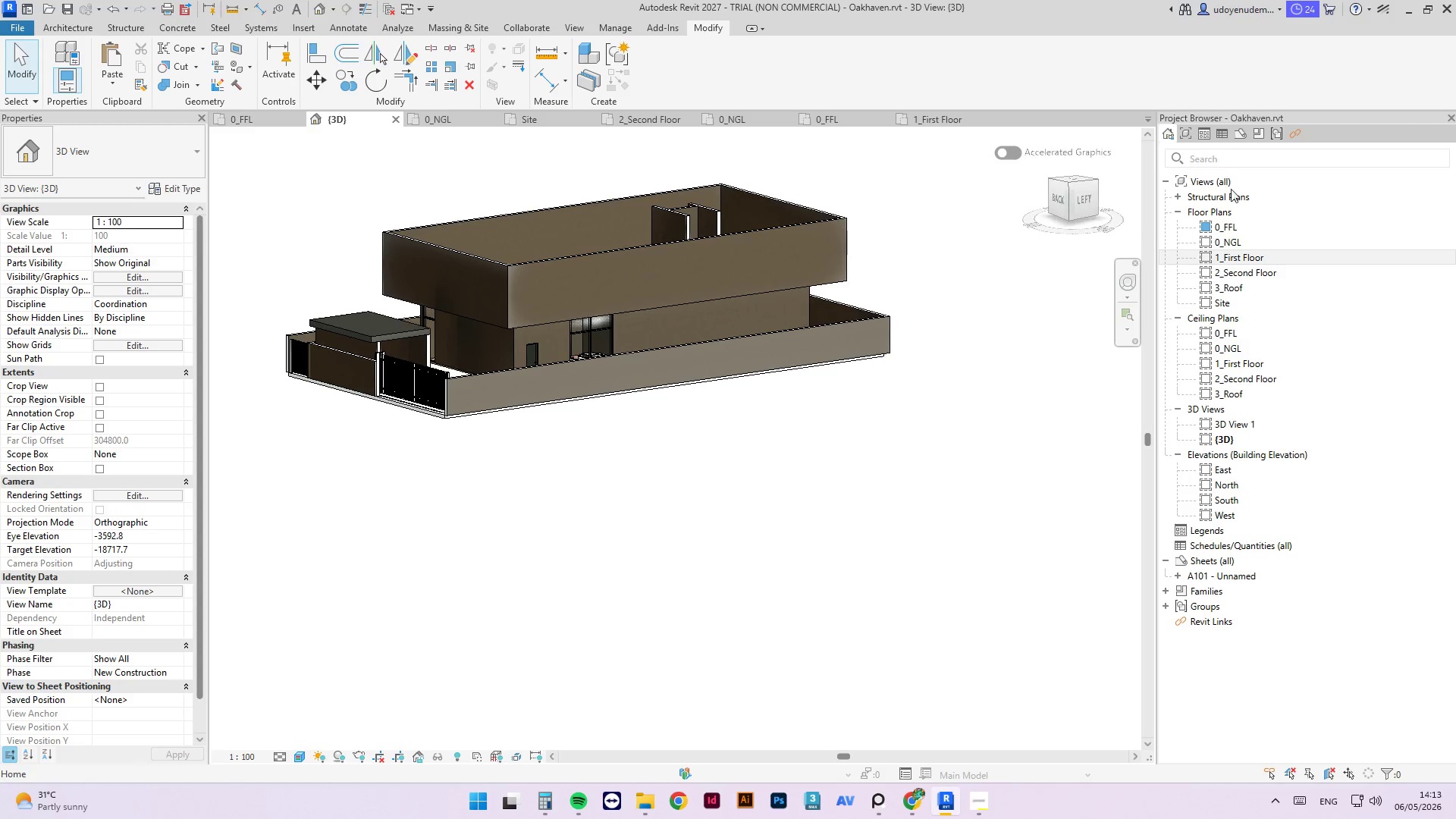 
scroll: coordinate [671, 330], scroll_direction: down, amount: 23.0
 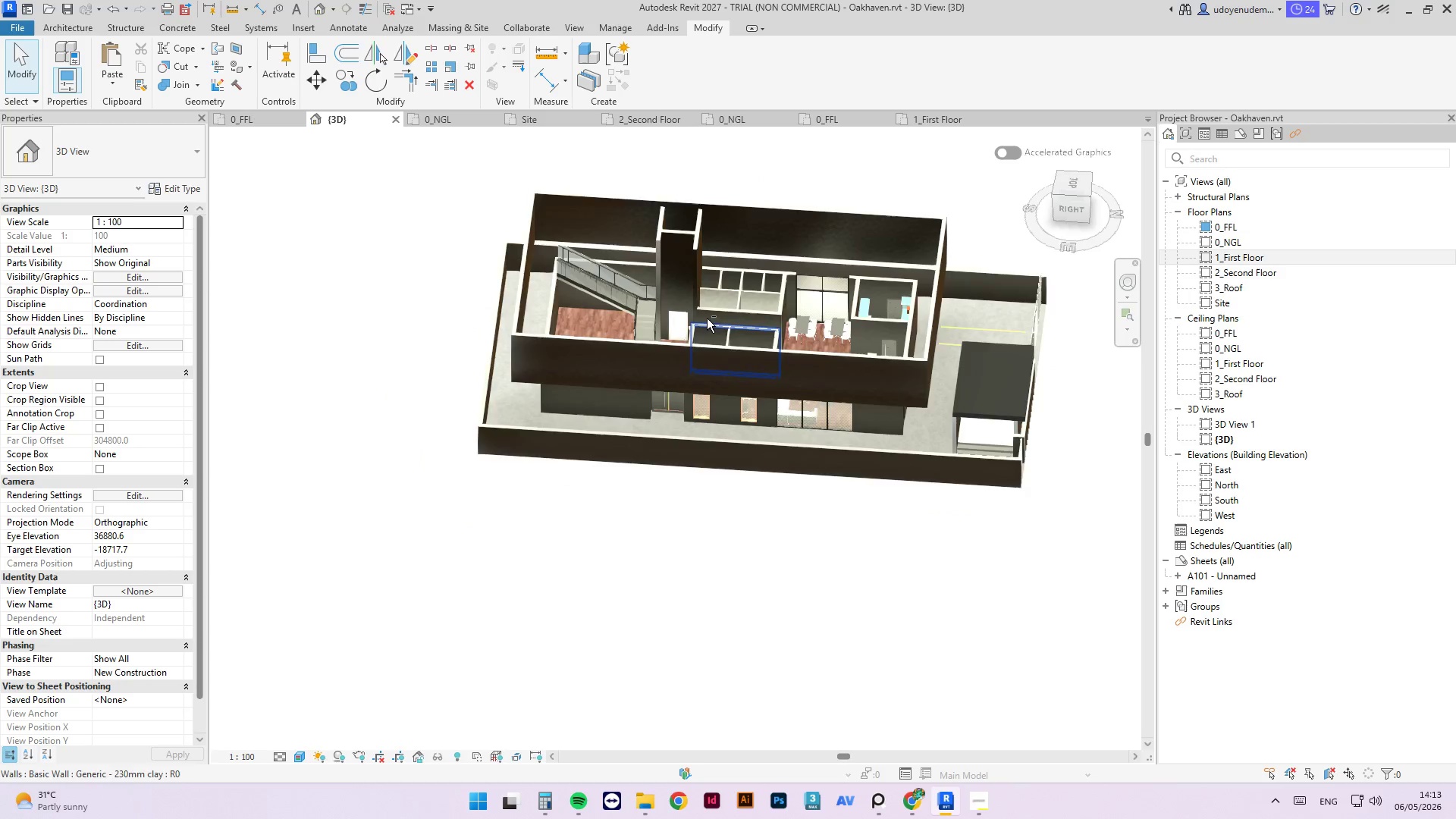 
left_click([952, 123])
 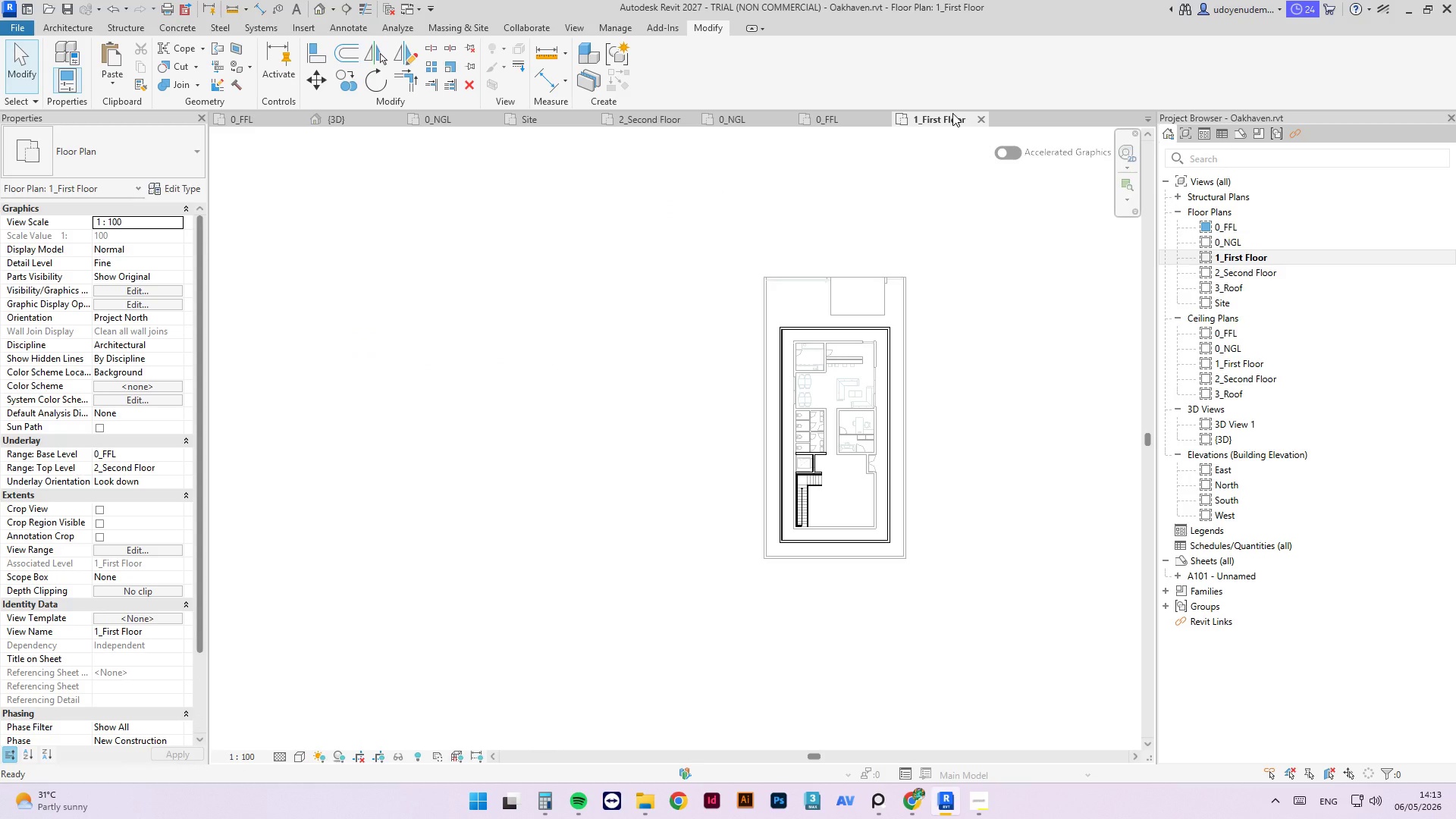 
wait(10.73)
 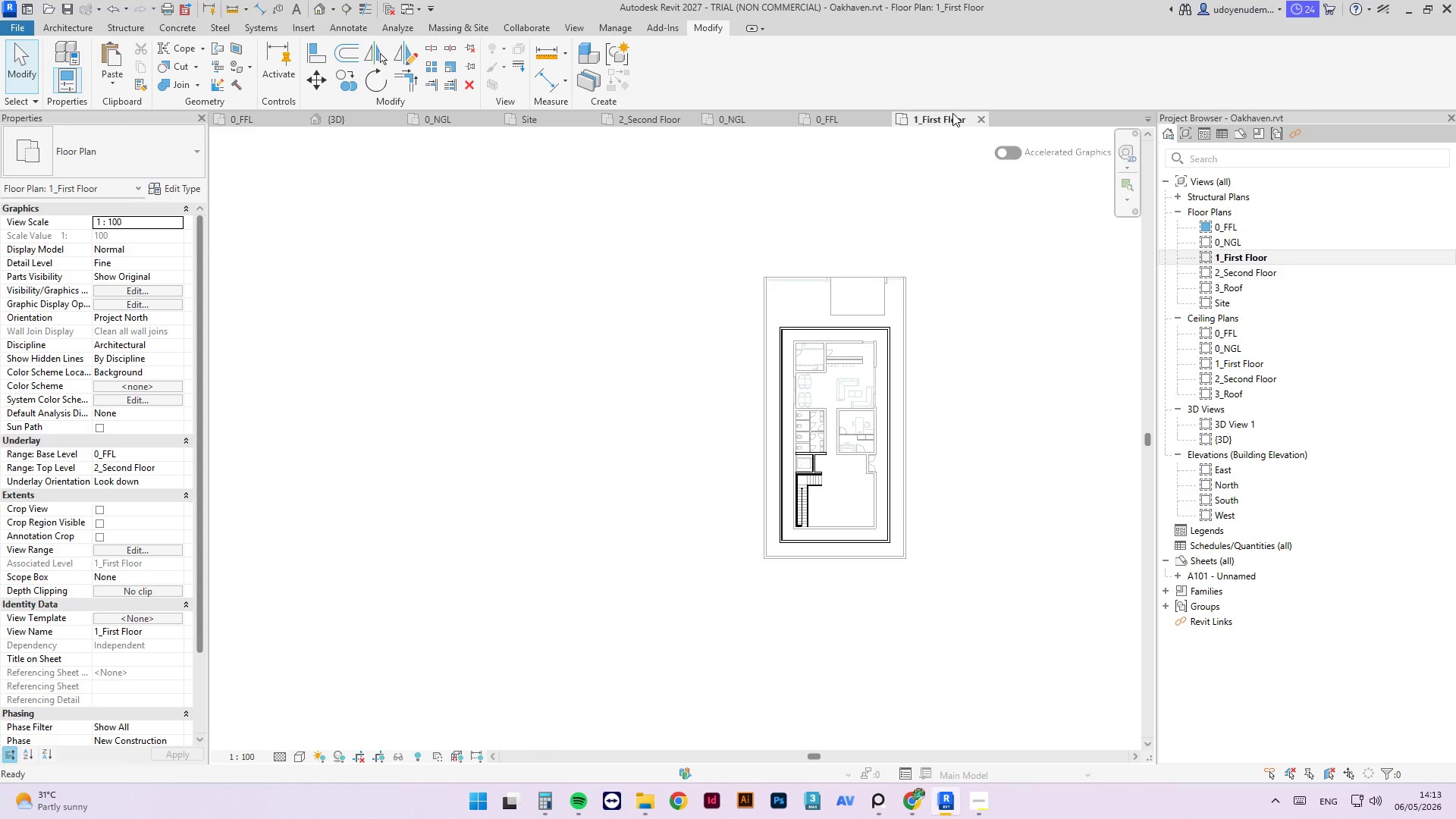 
scroll: coordinate [863, 343], scroll_direction: up, amount: 5.0
 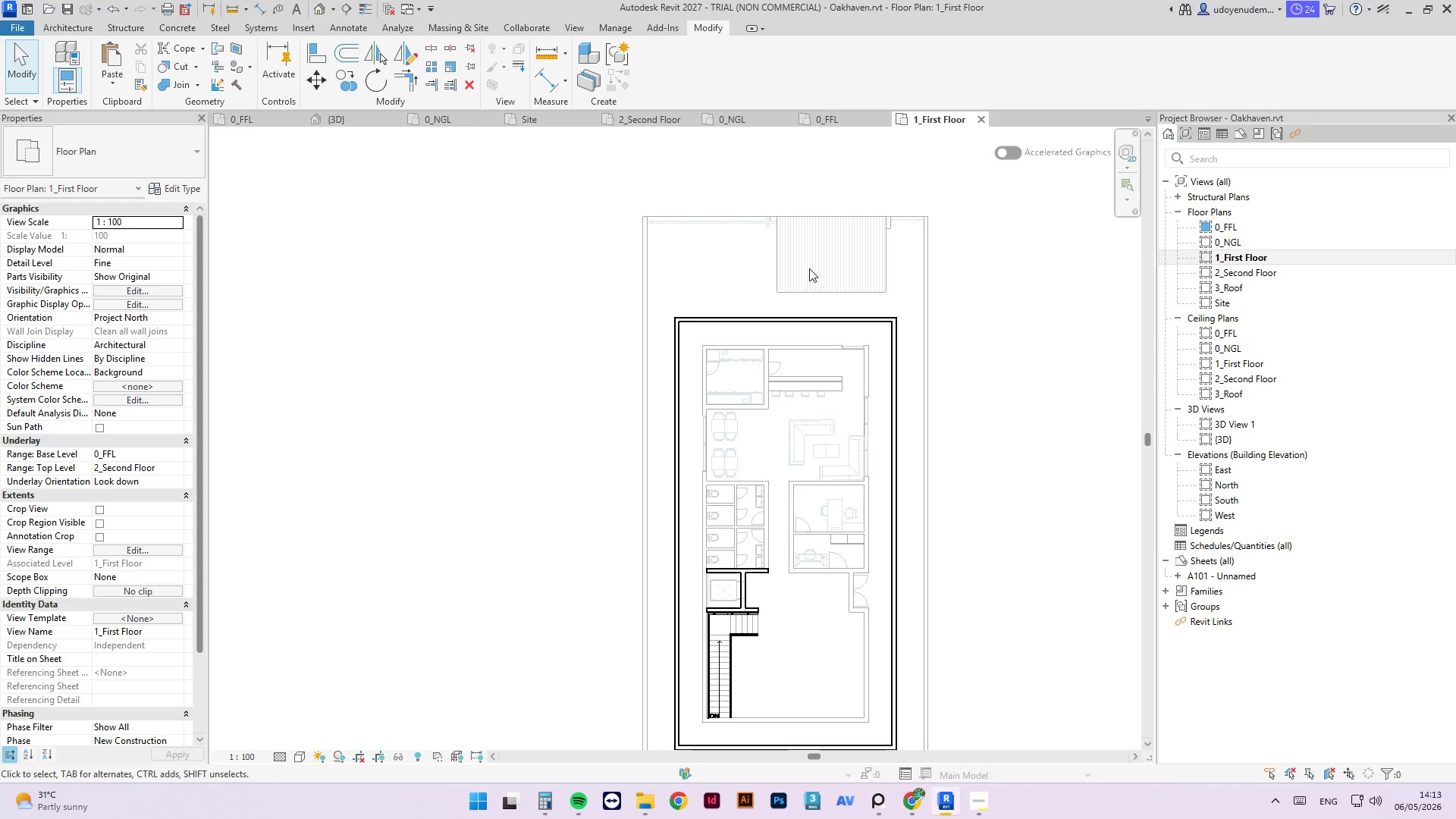 
wait(13.82)
 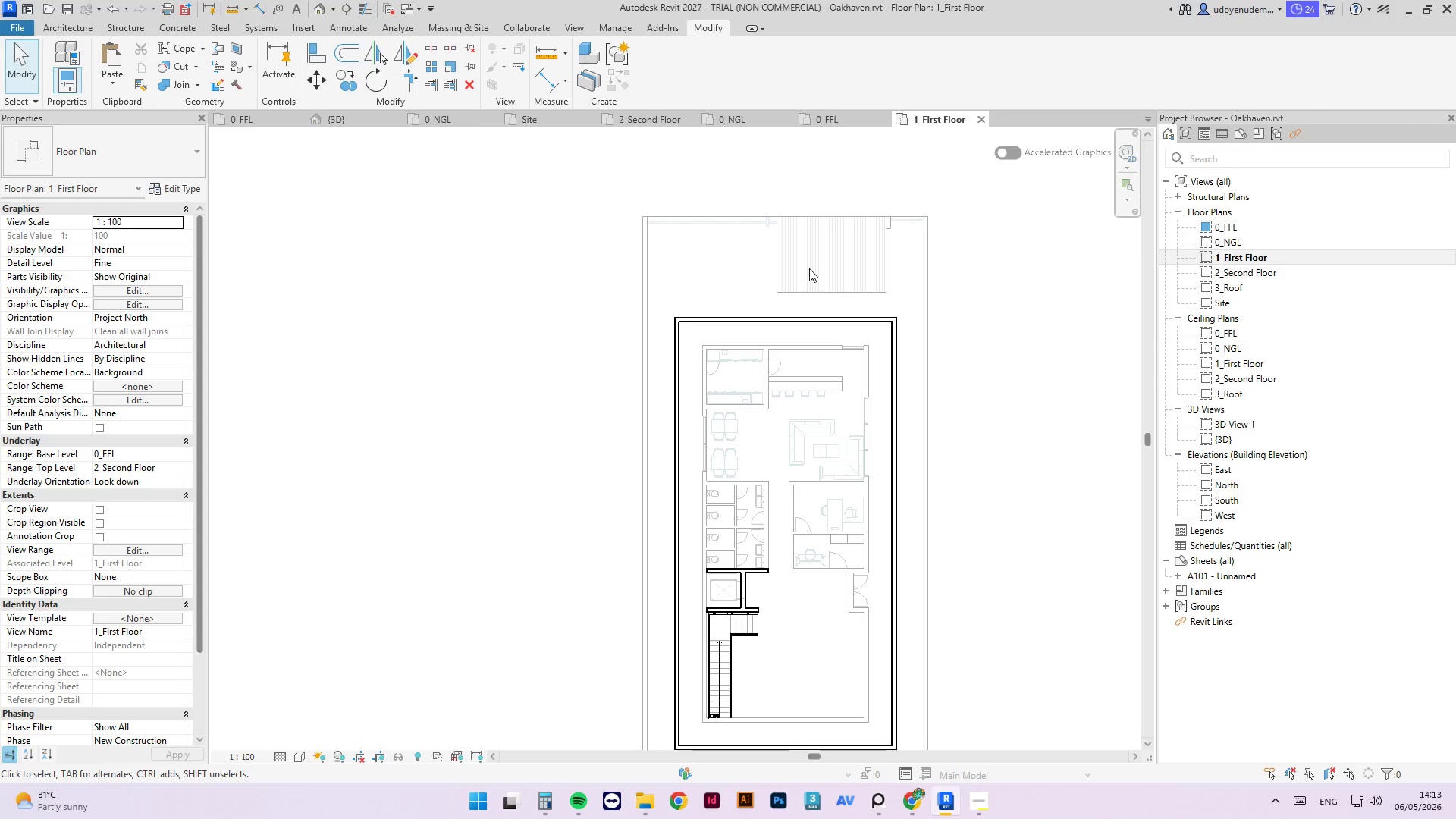 
scroll: coordinate [804, 183], scroll_direction: up, amount: 1.0
 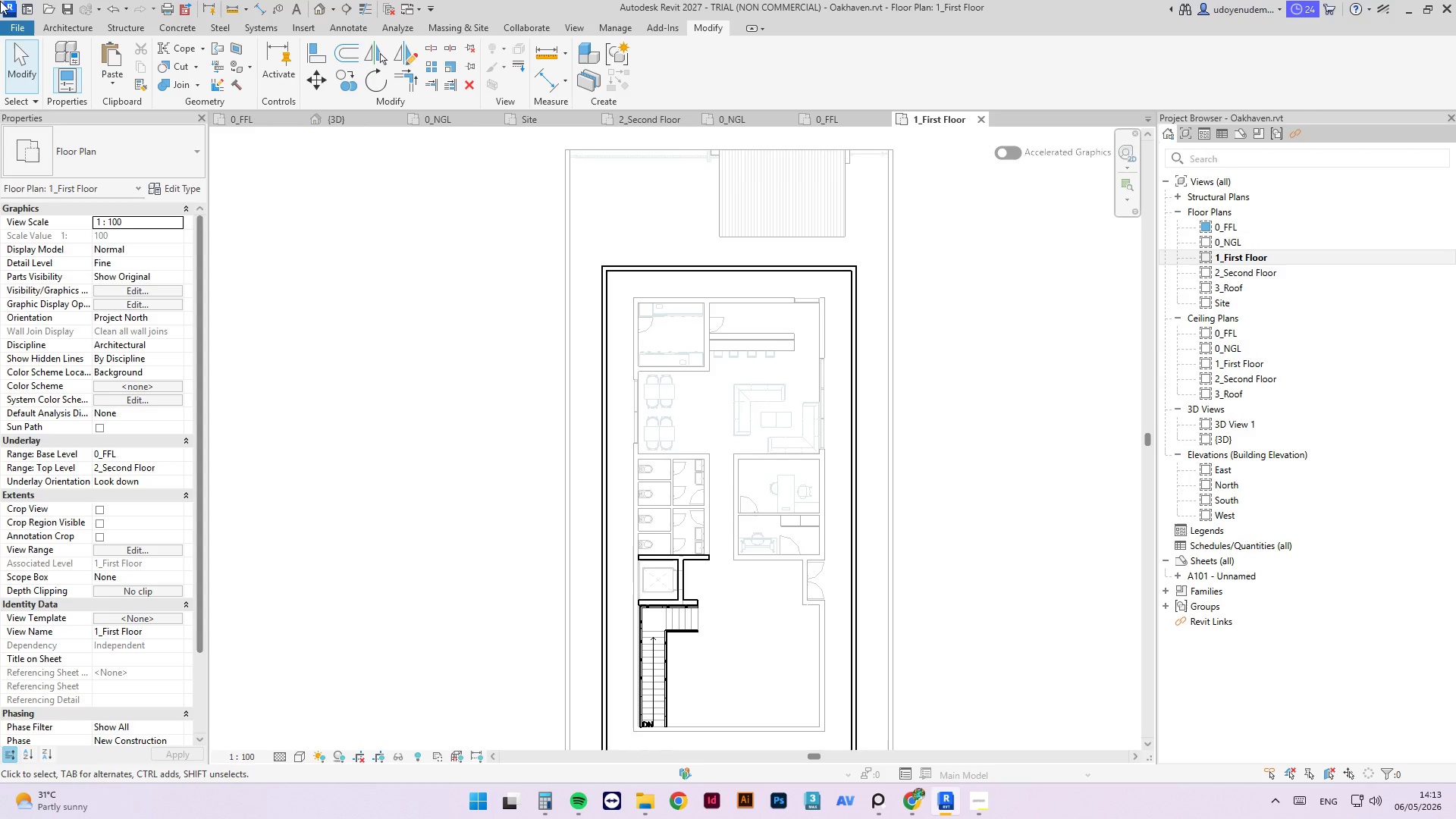 
left_click([62, 25])
 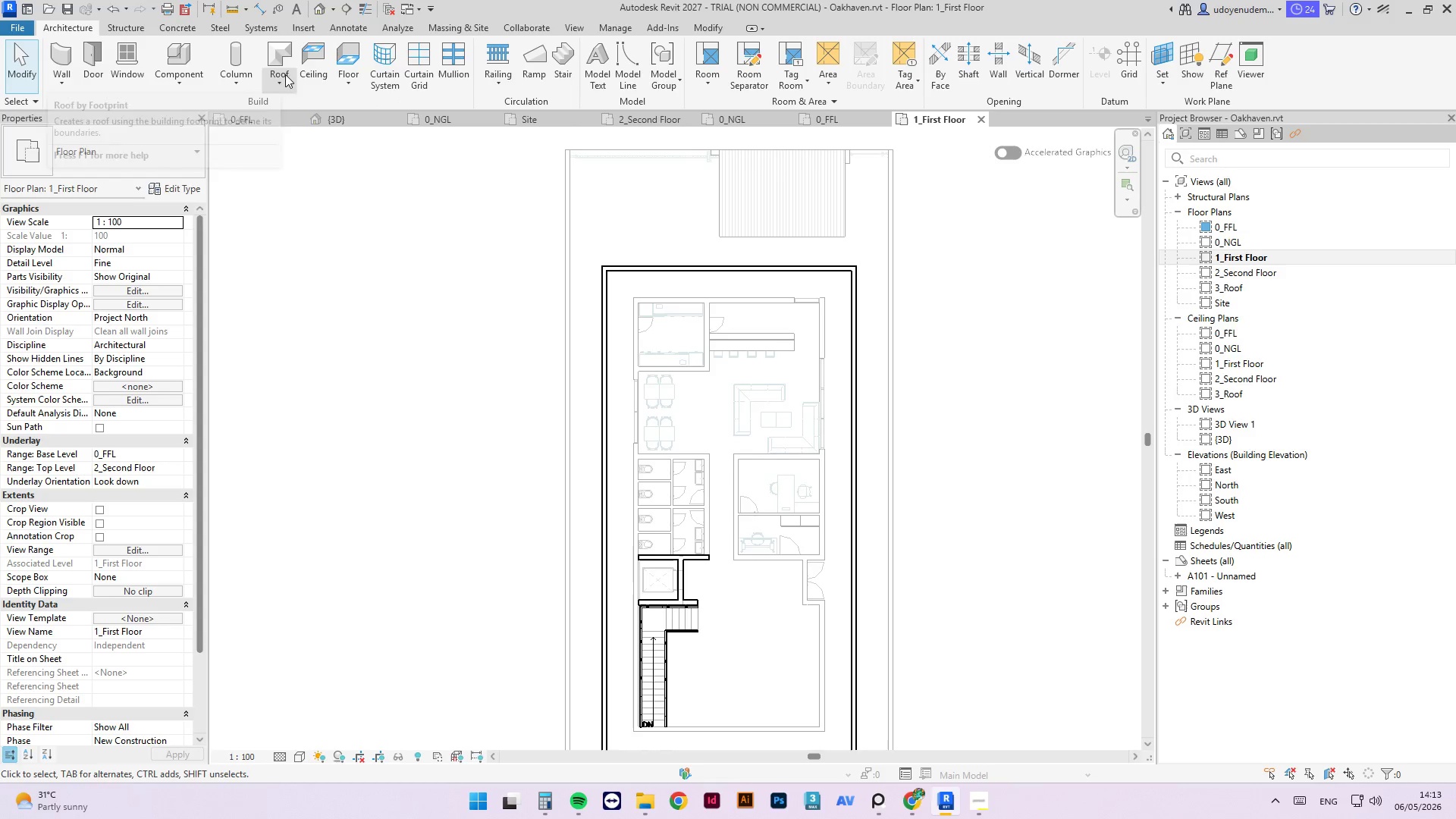 
left_click([333, 49])
 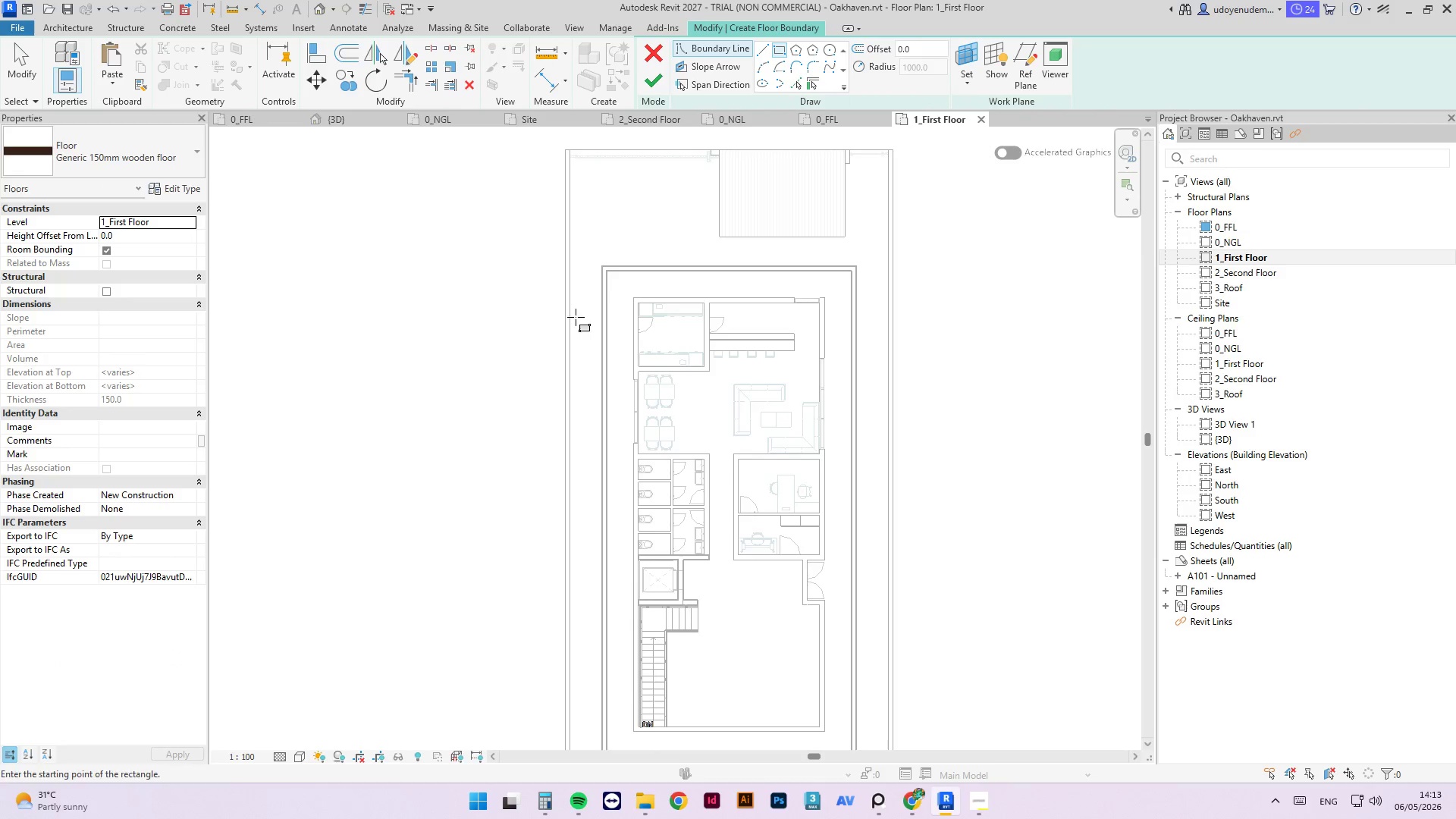 
wait(5.8)
 